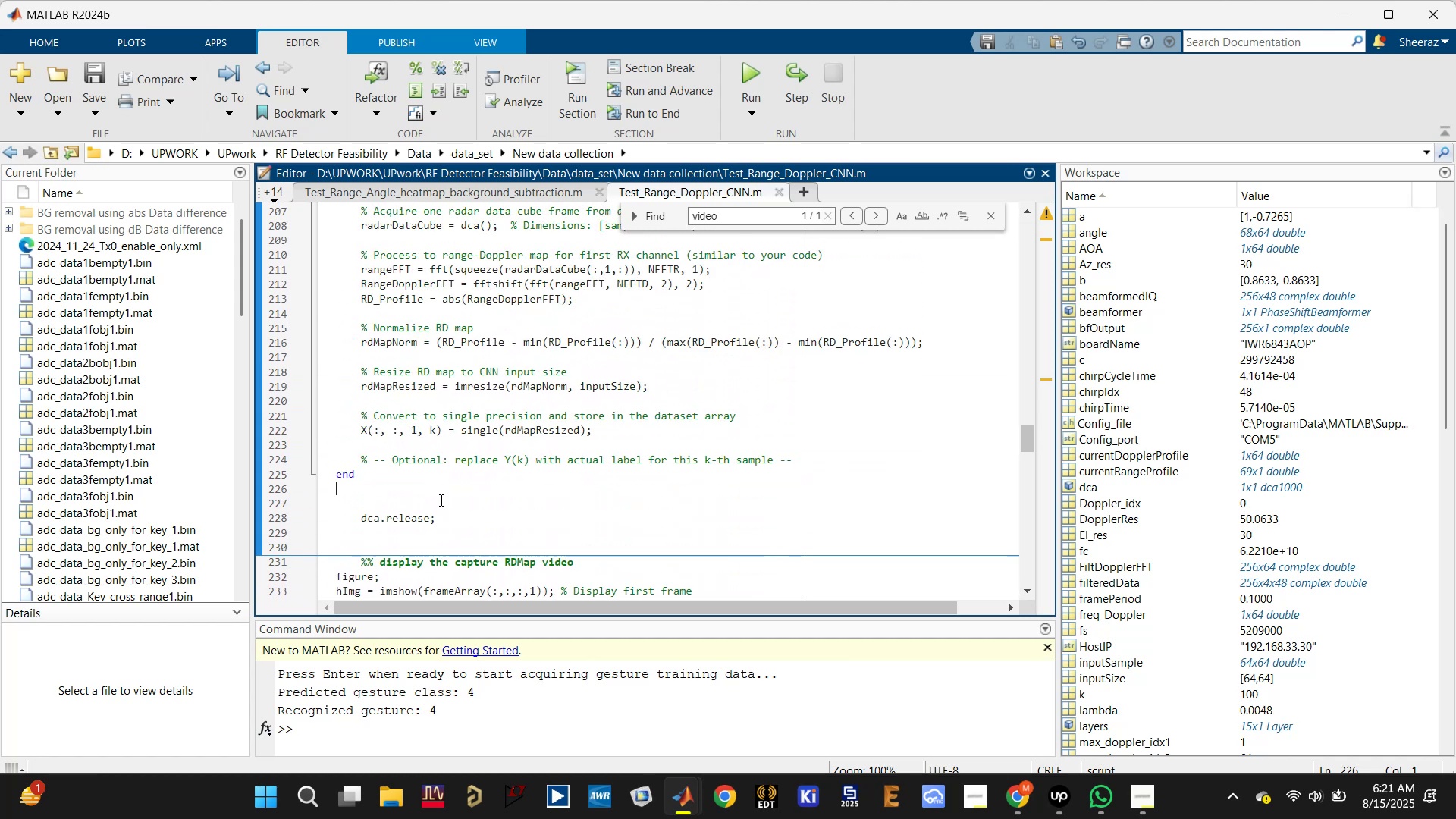 
left_click([448, 533])
 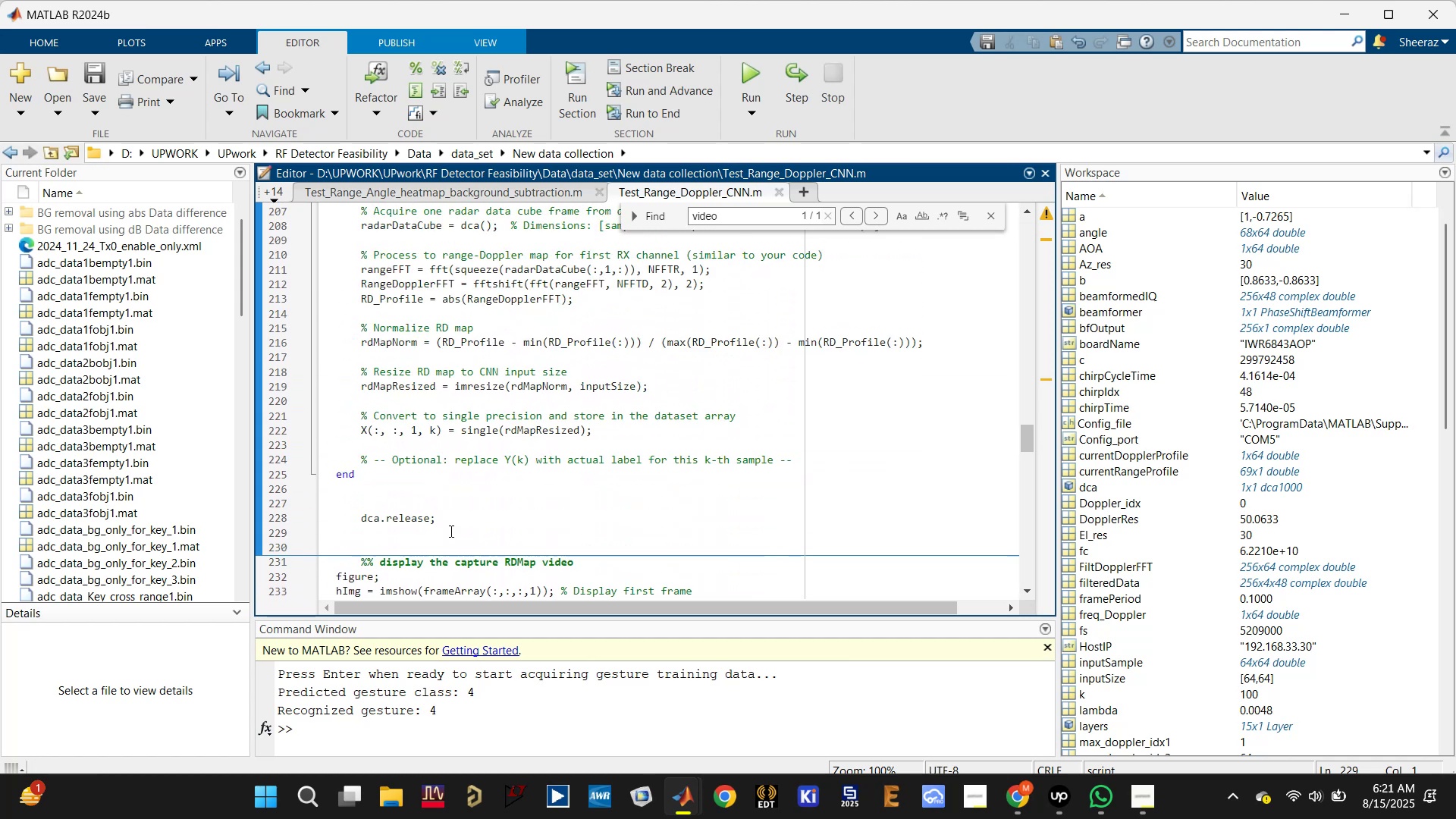 
key(Enter)
 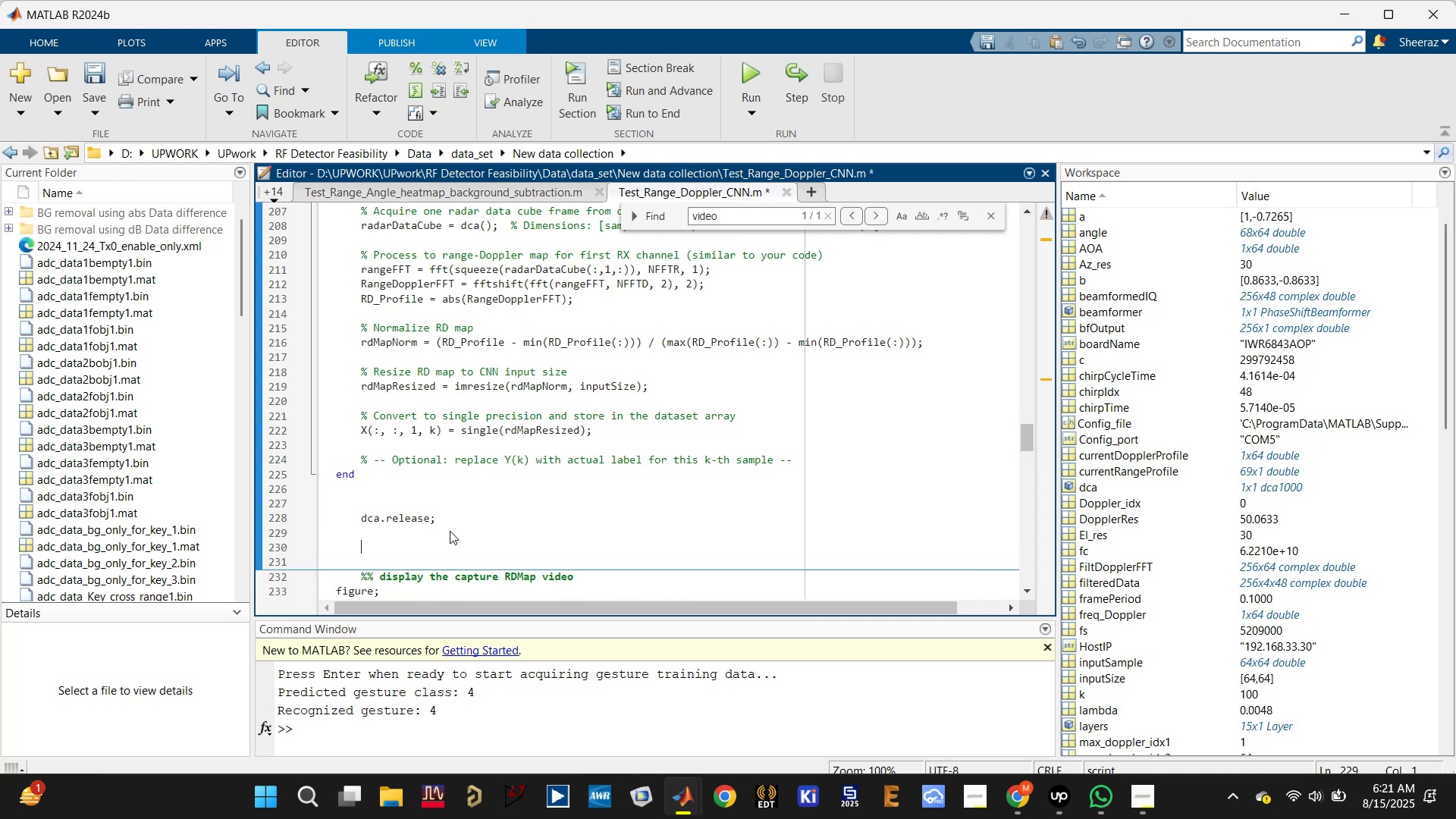 
key(Enter)
 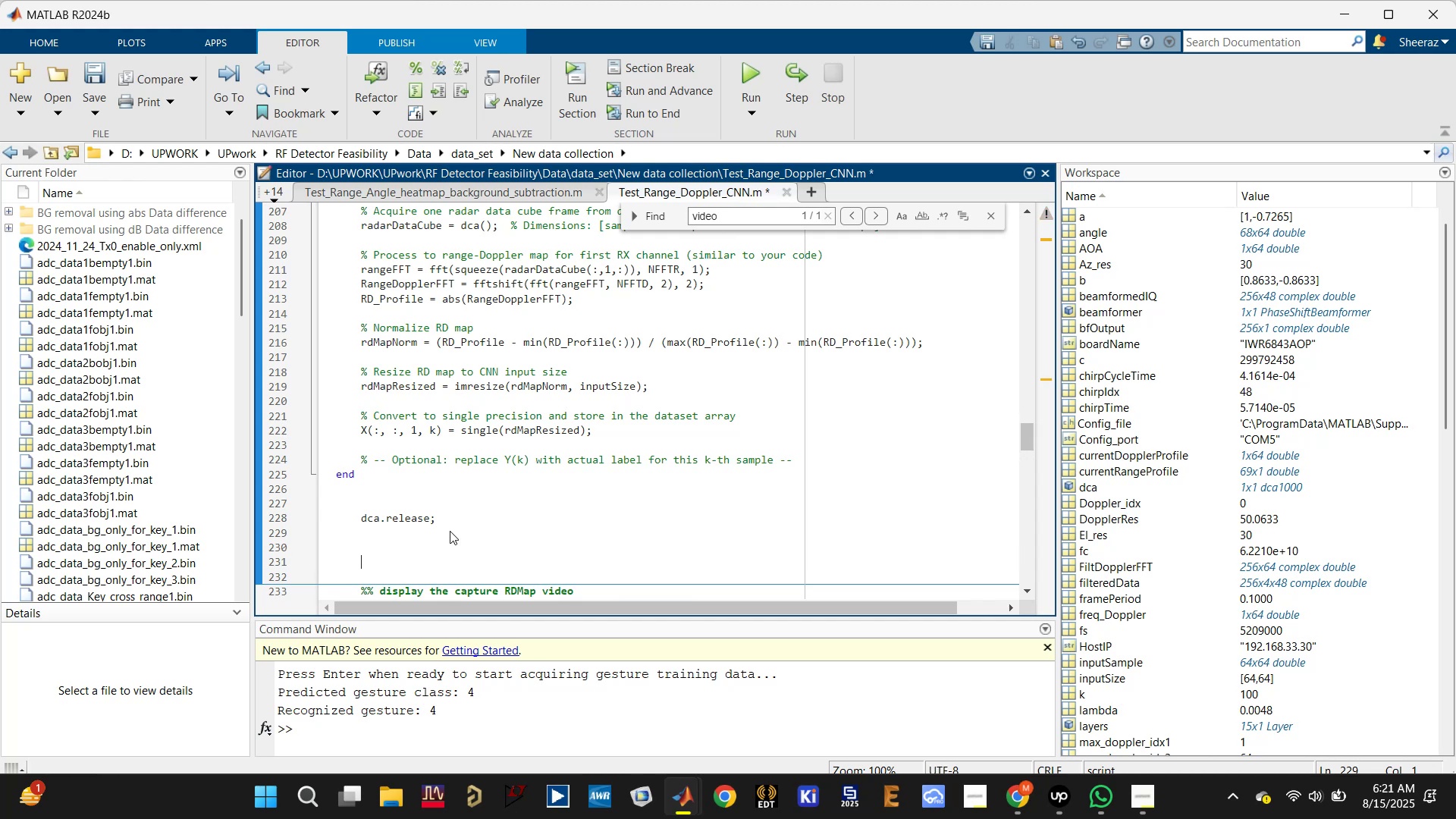 
type(%%)
 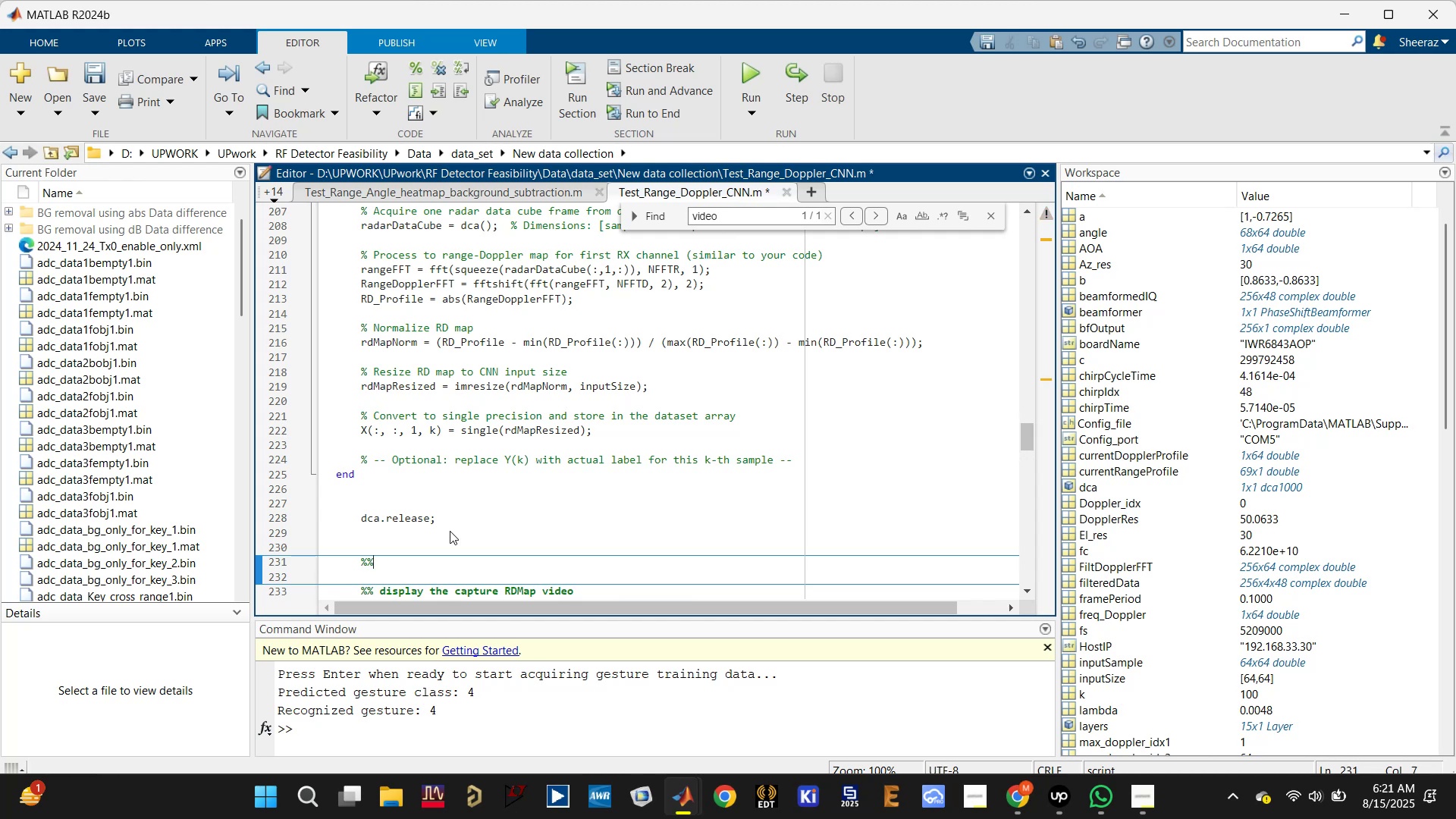 
key(Enter)
 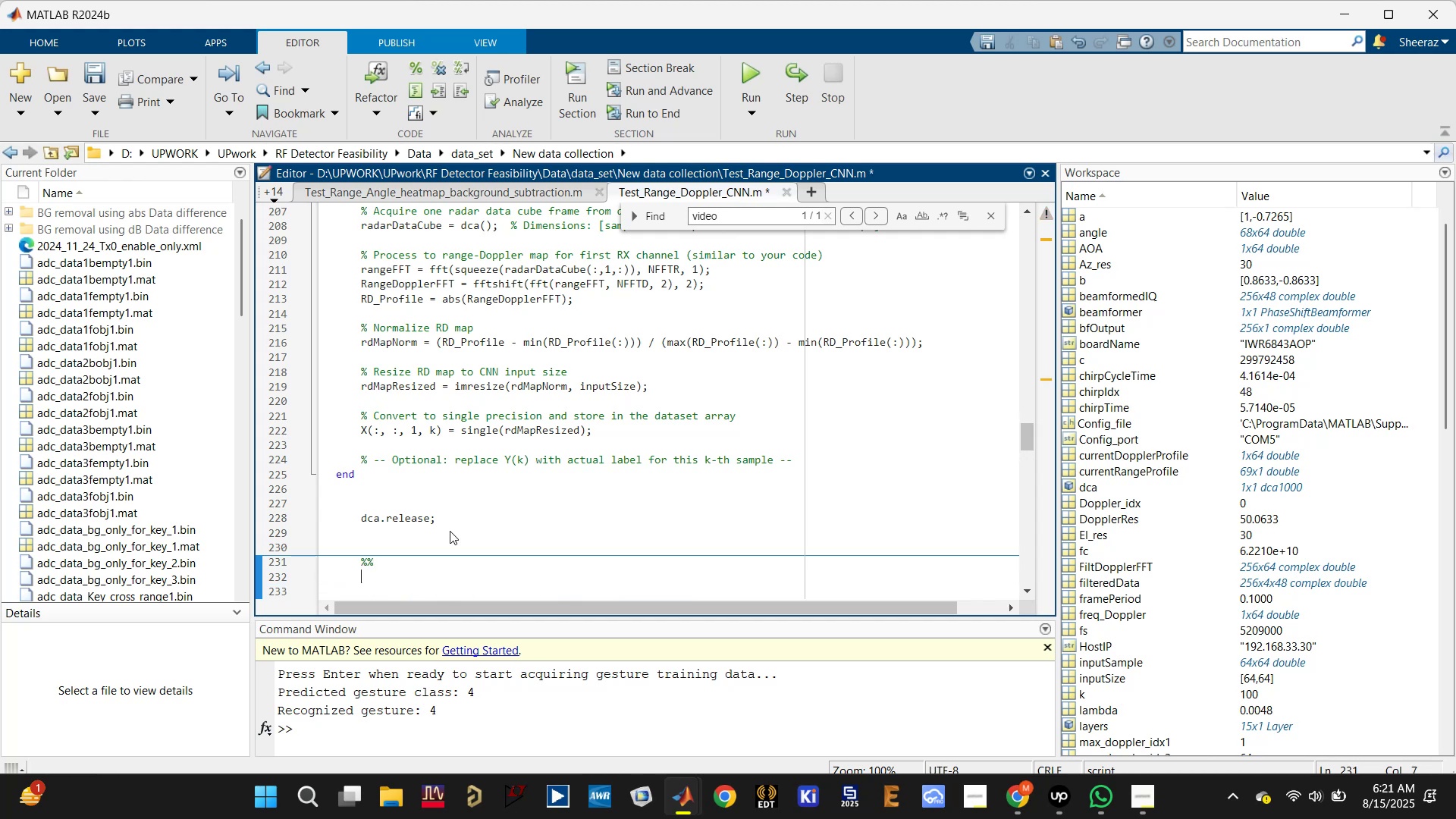 
key(Enter)
 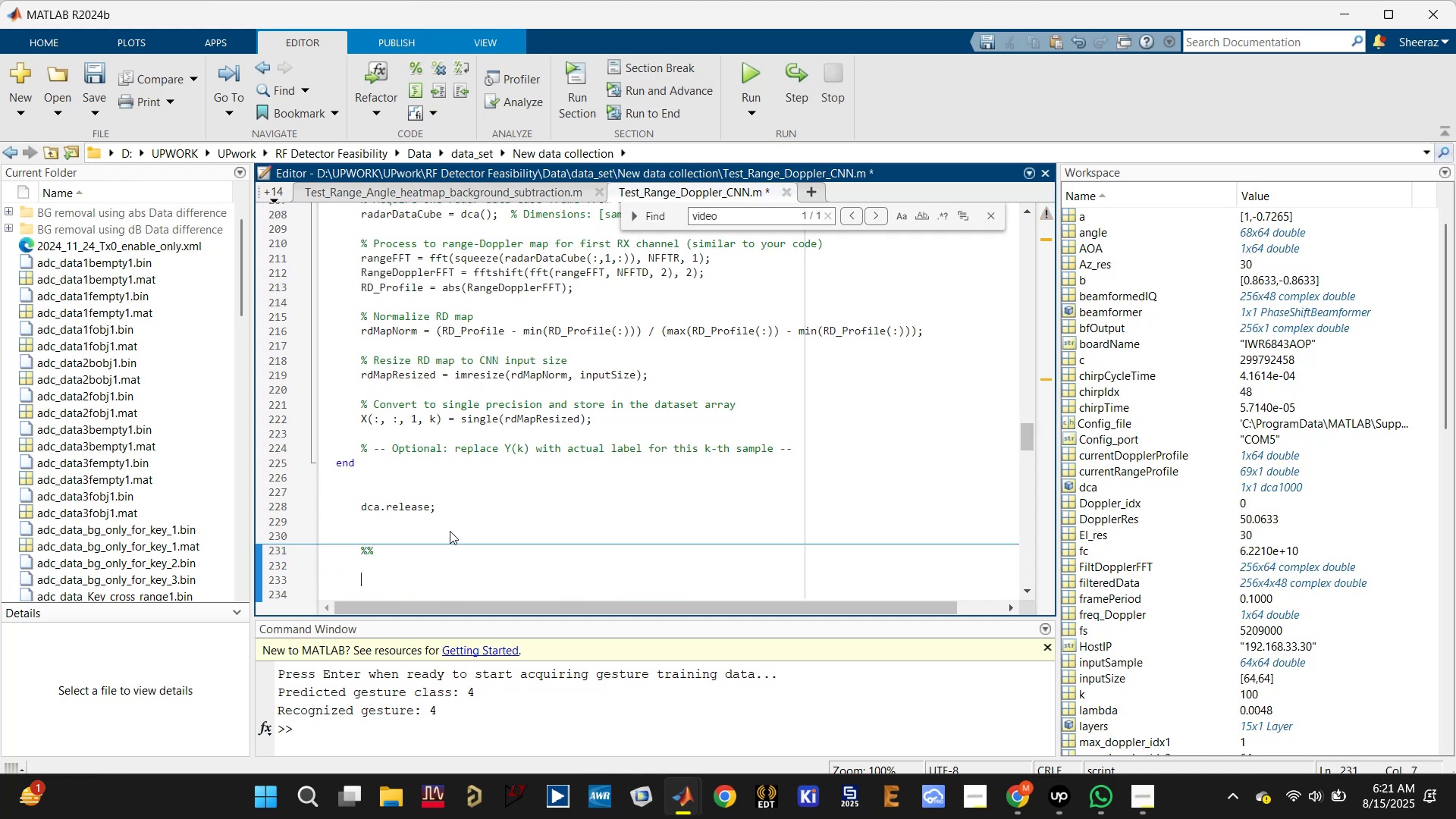 
key(Enter)
 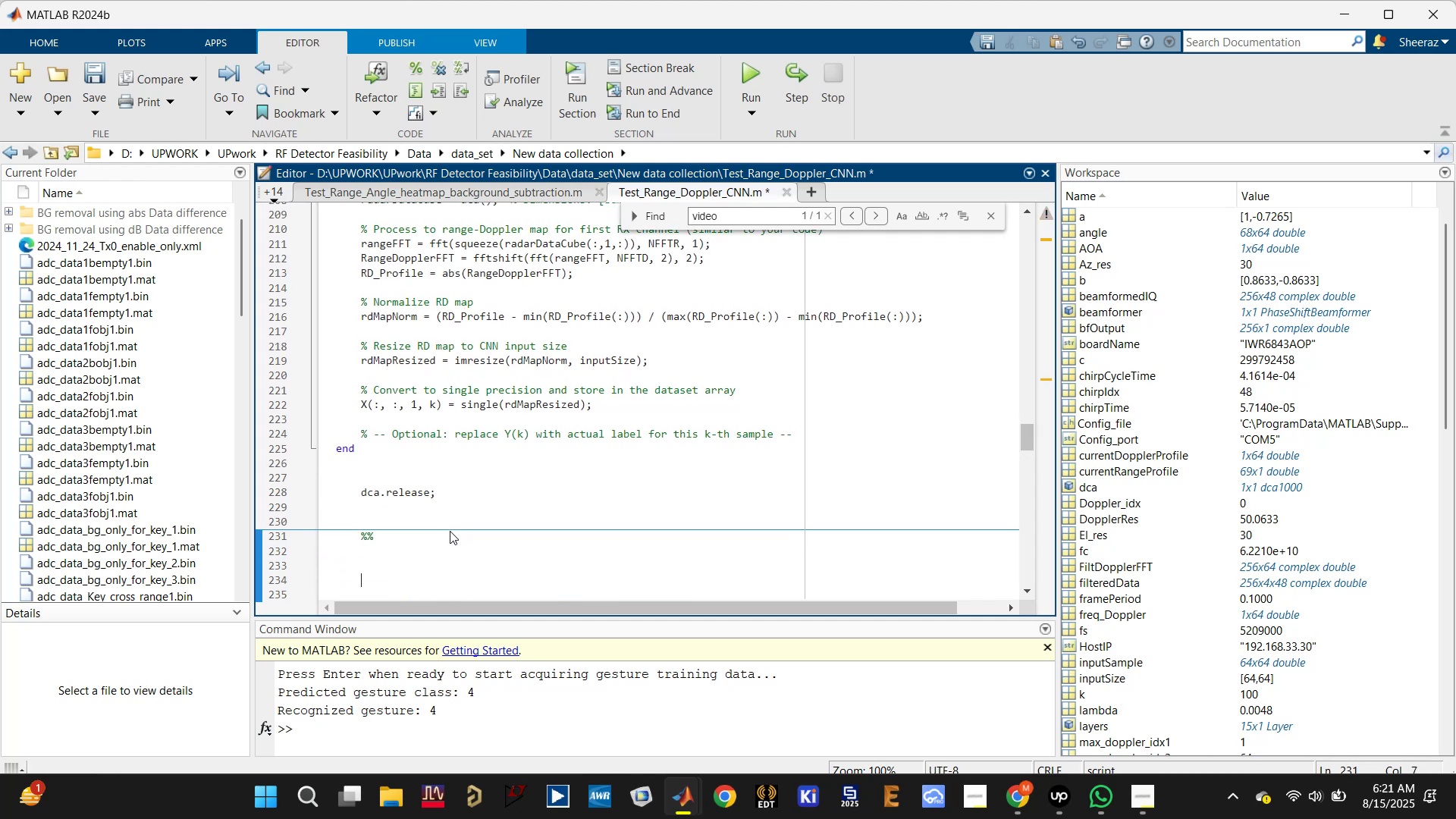 
key(Enter)
 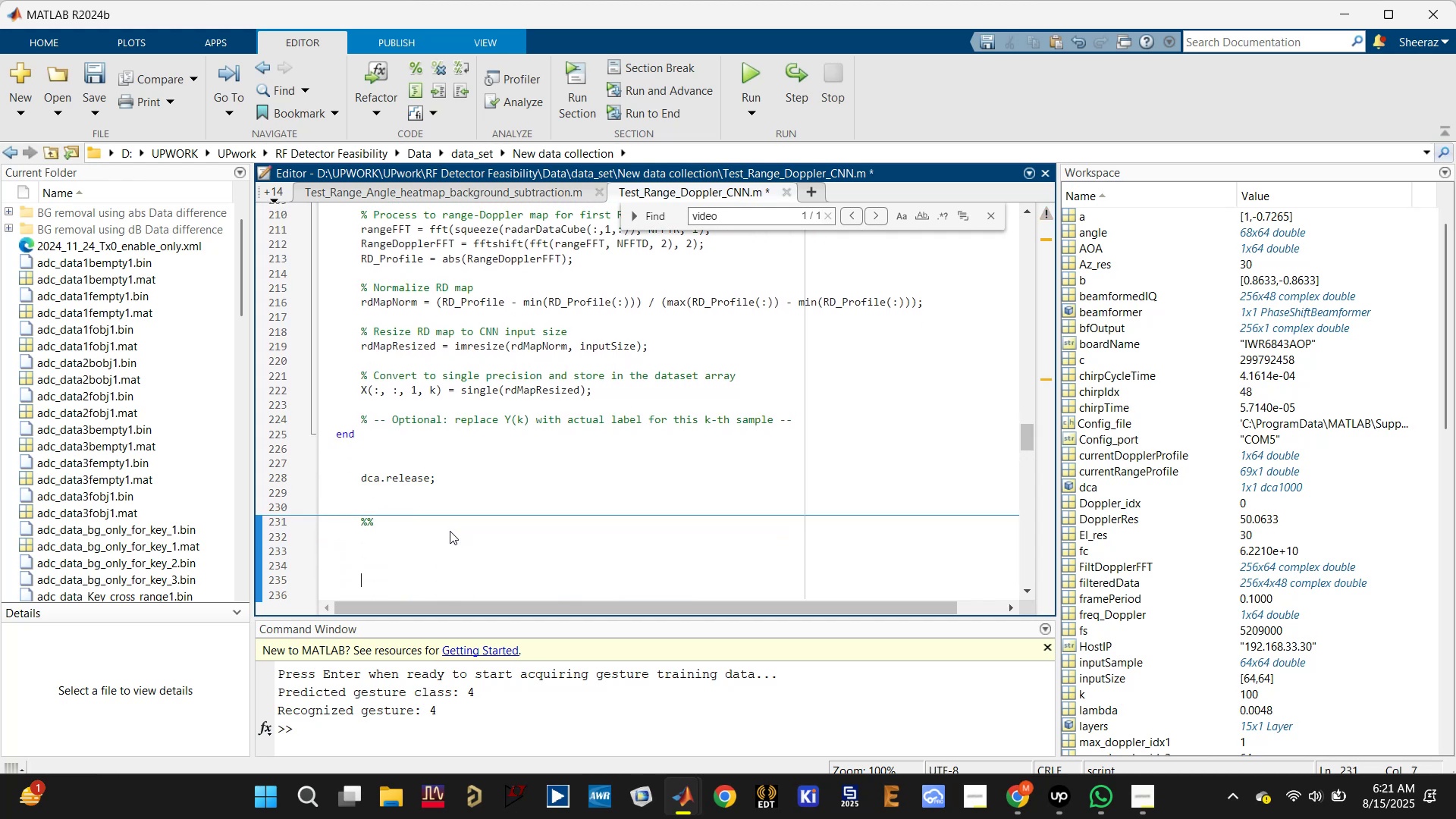 
key(Enter)
 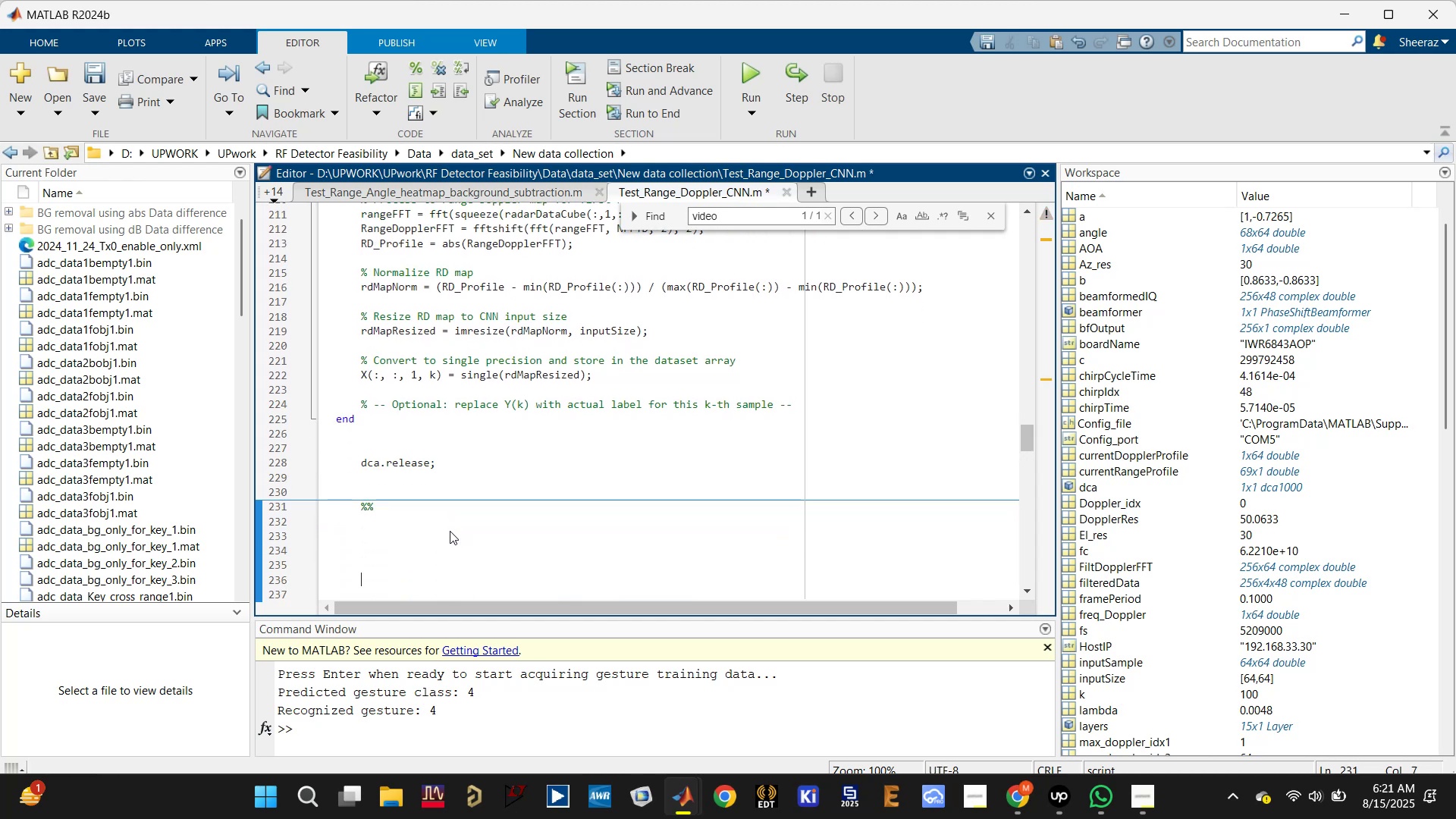 
key(Control+V)
 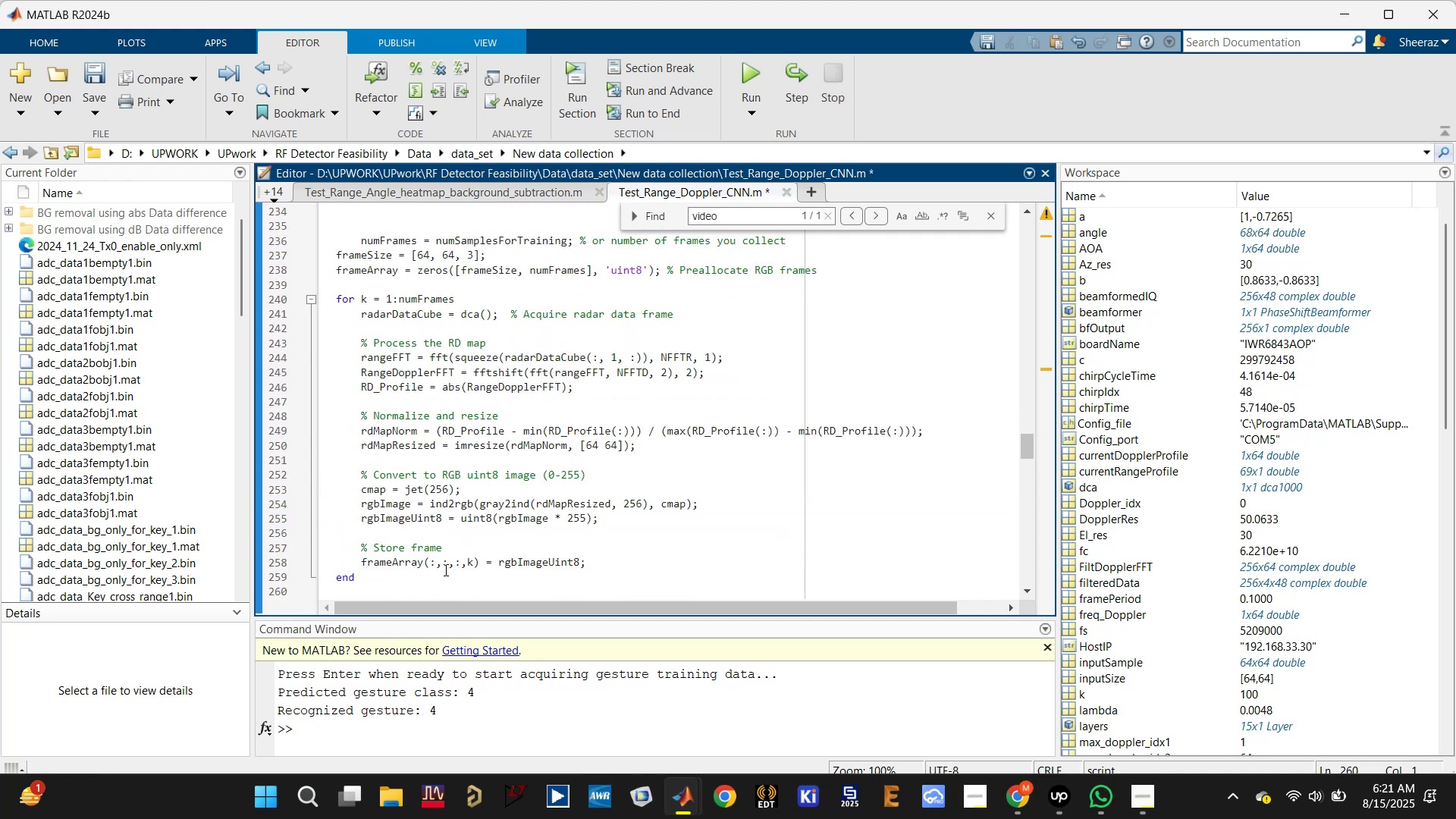 
left_click([394, 388])
 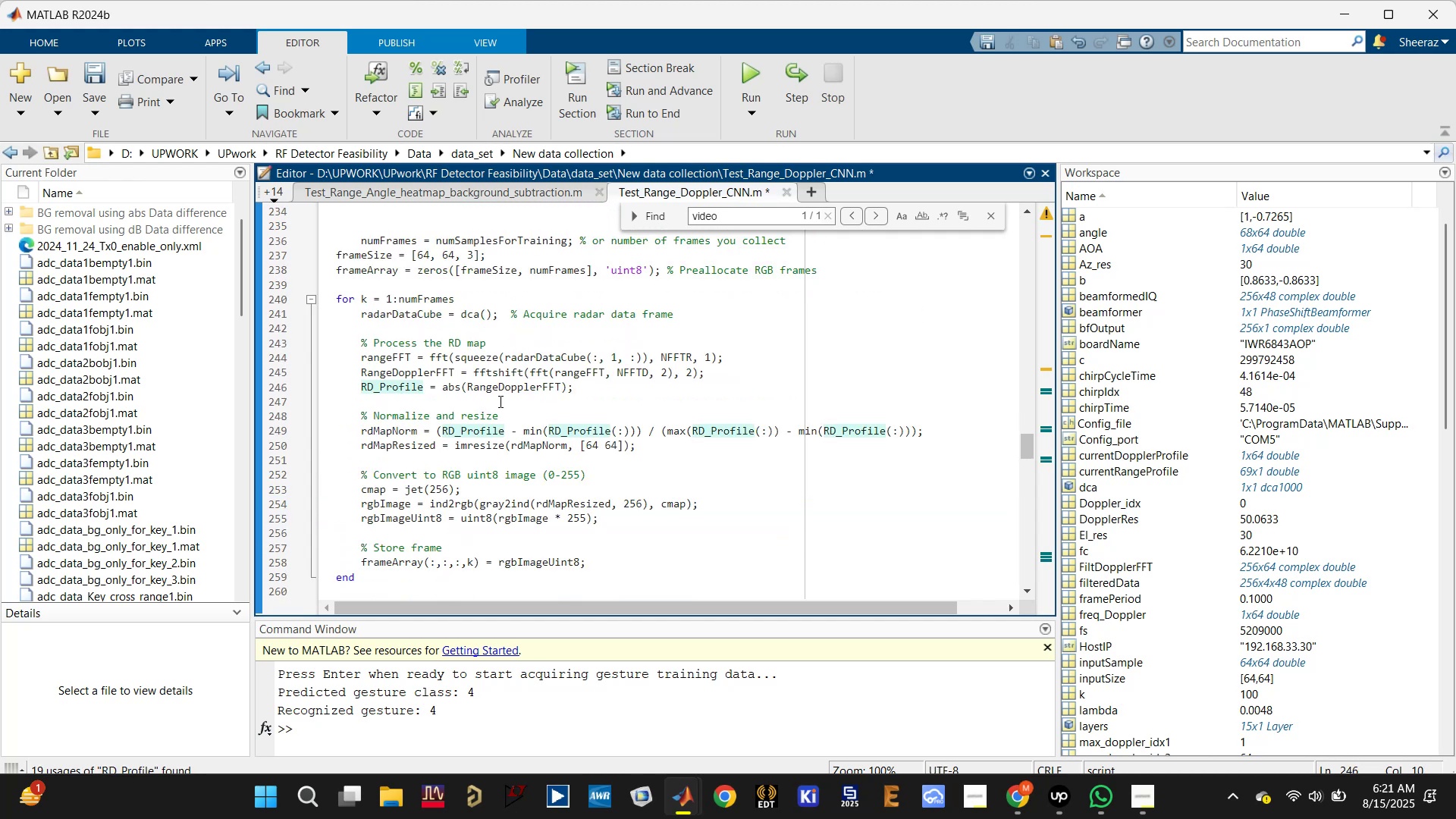 
scroll: coordinate [531, 463], scroll_direction: up, amount: 5.0
 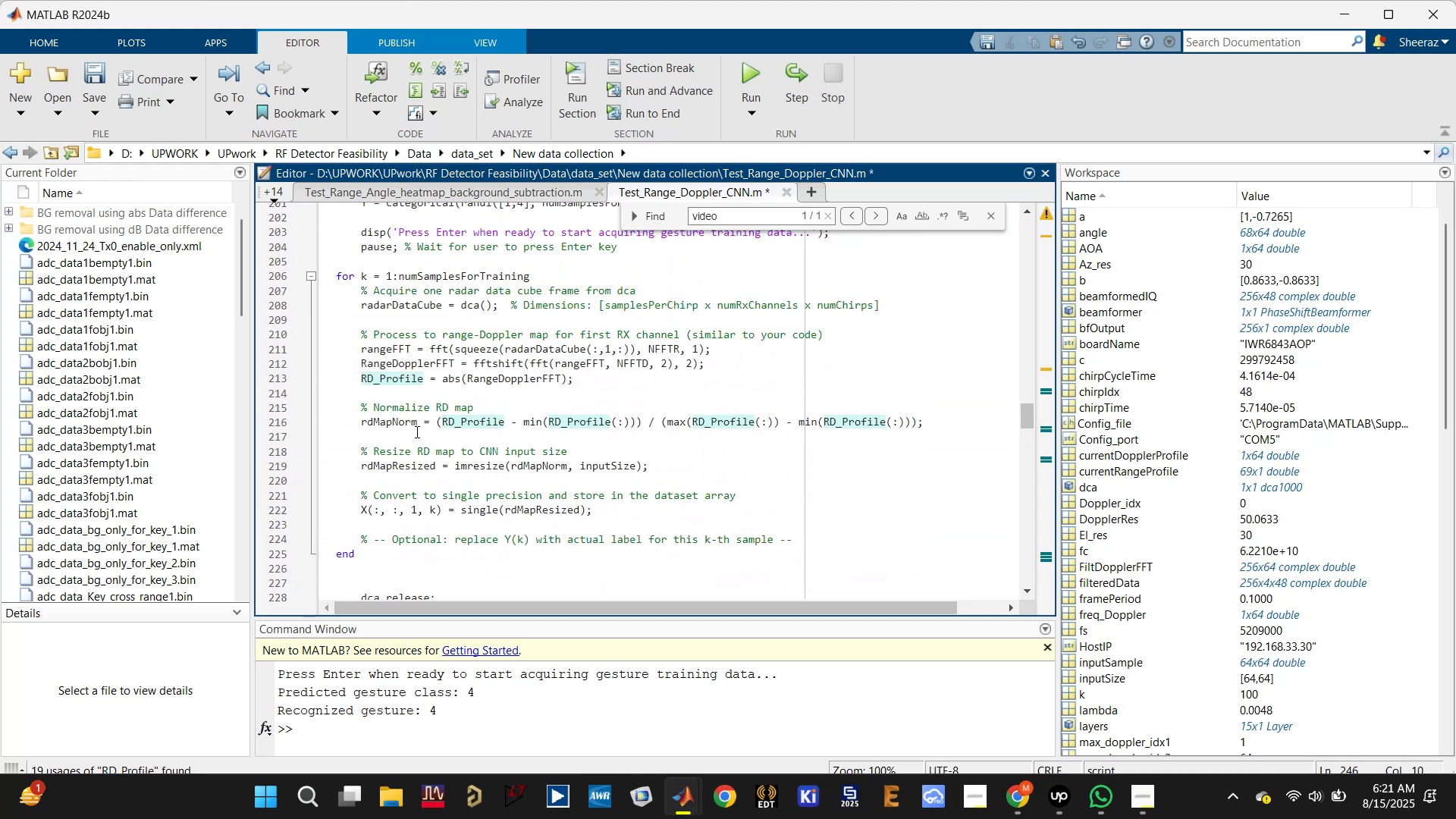 
left_click([401, 417])
 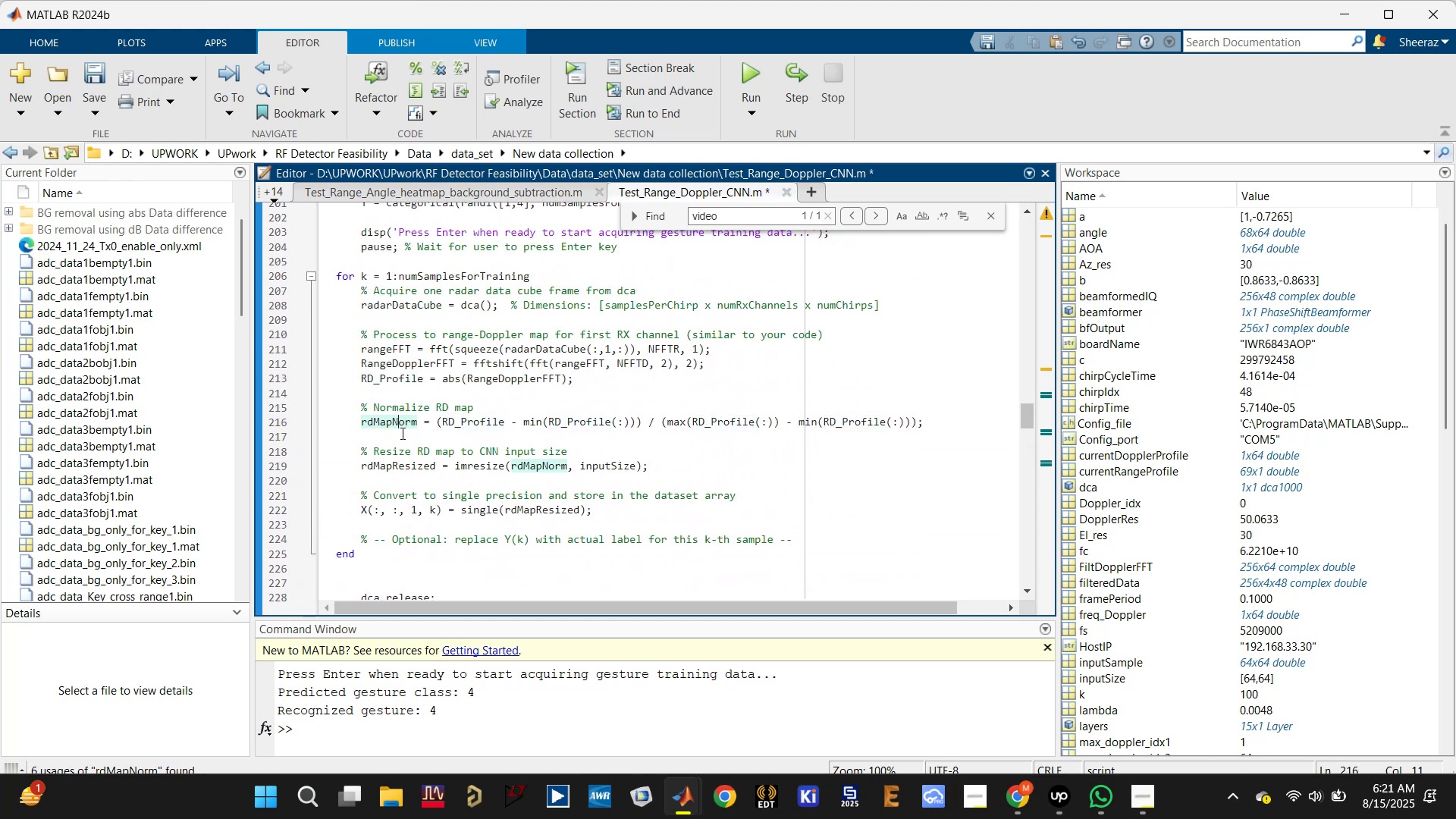 
scroll: coordinate [403, 450], scroll_direction: down, amount: 1.0
 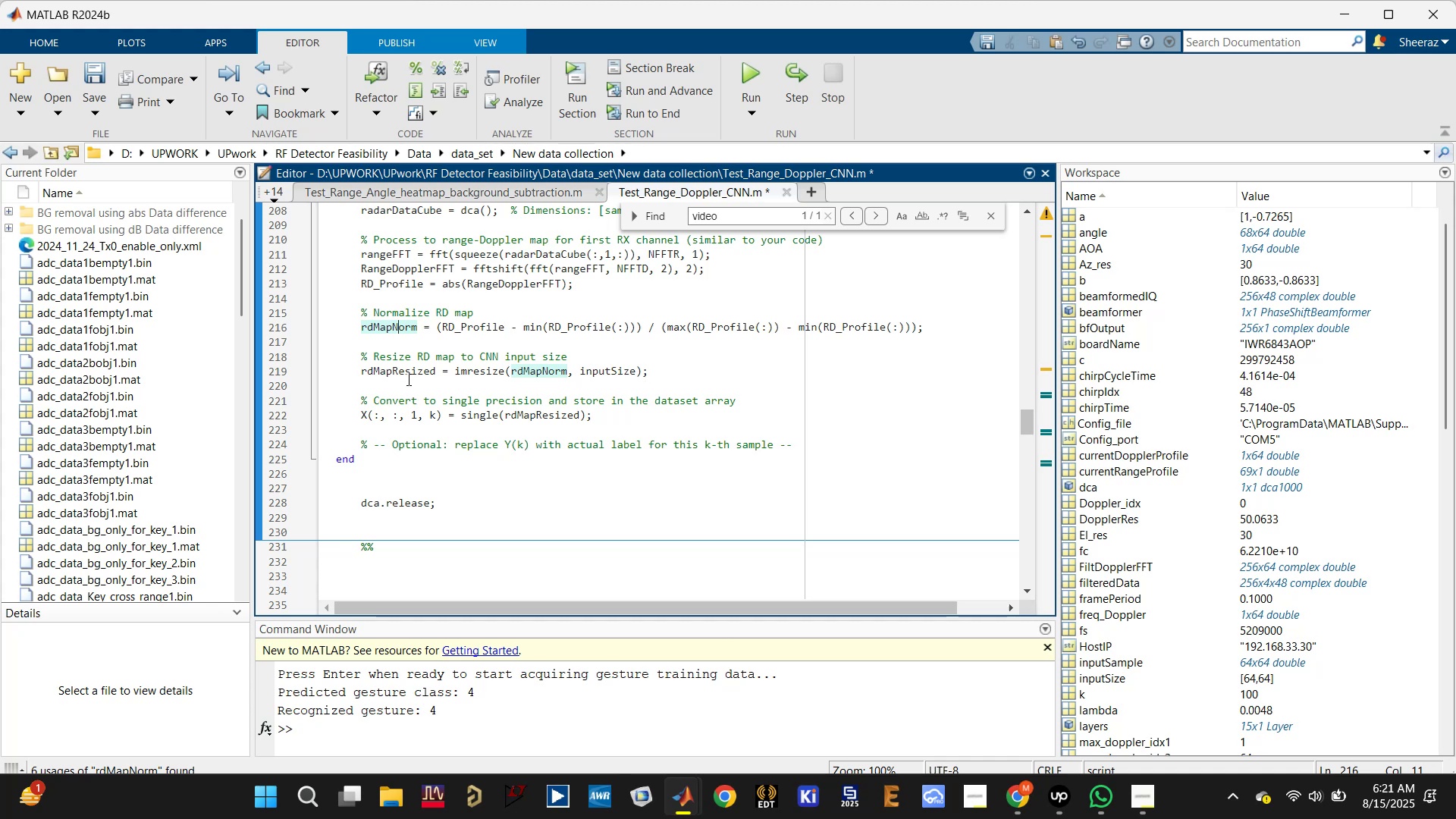 
left_click([407, 372])
 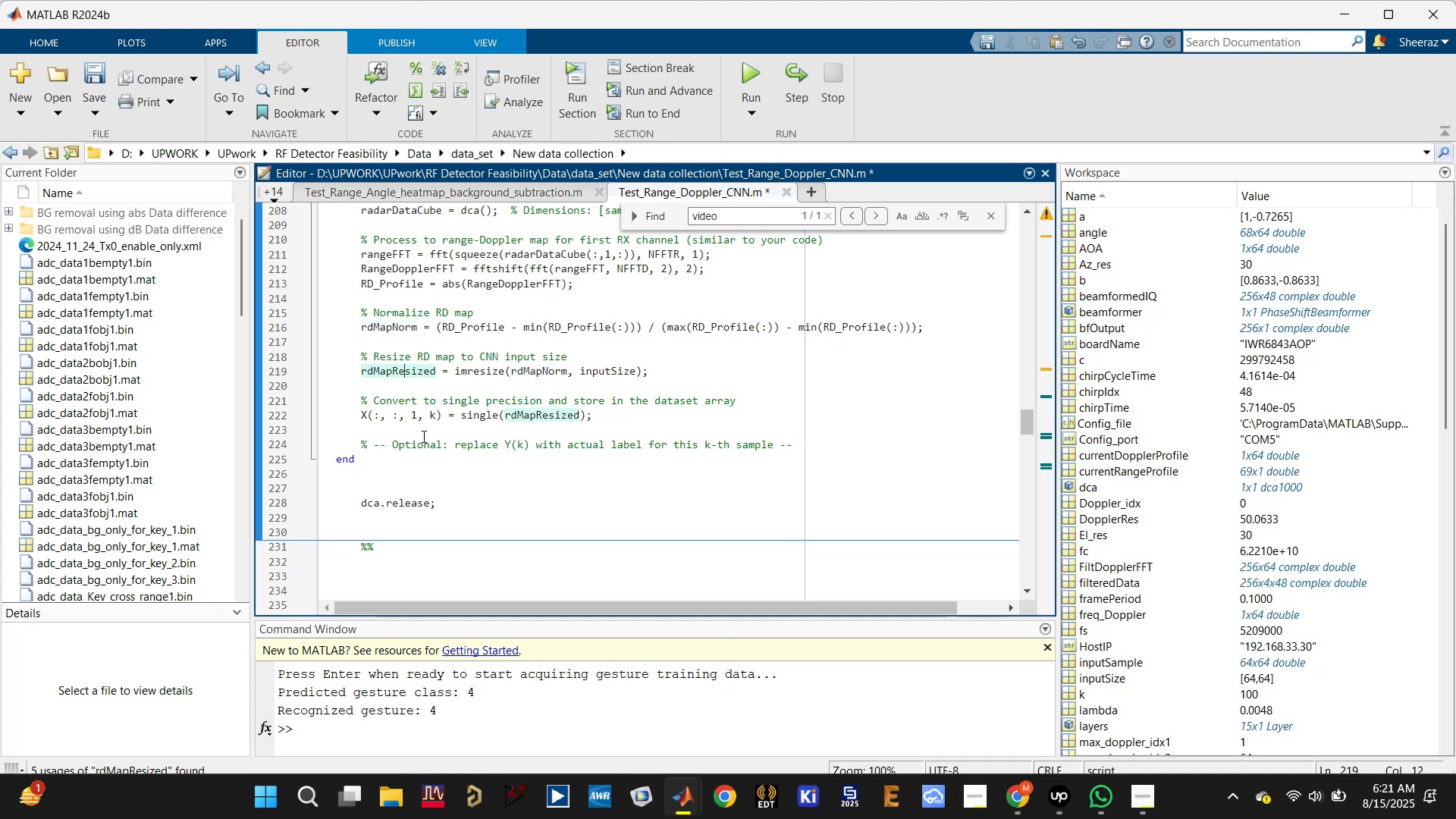 
scroll: coordinate [434, 479], scroll_direction: down, amount: 4.0
 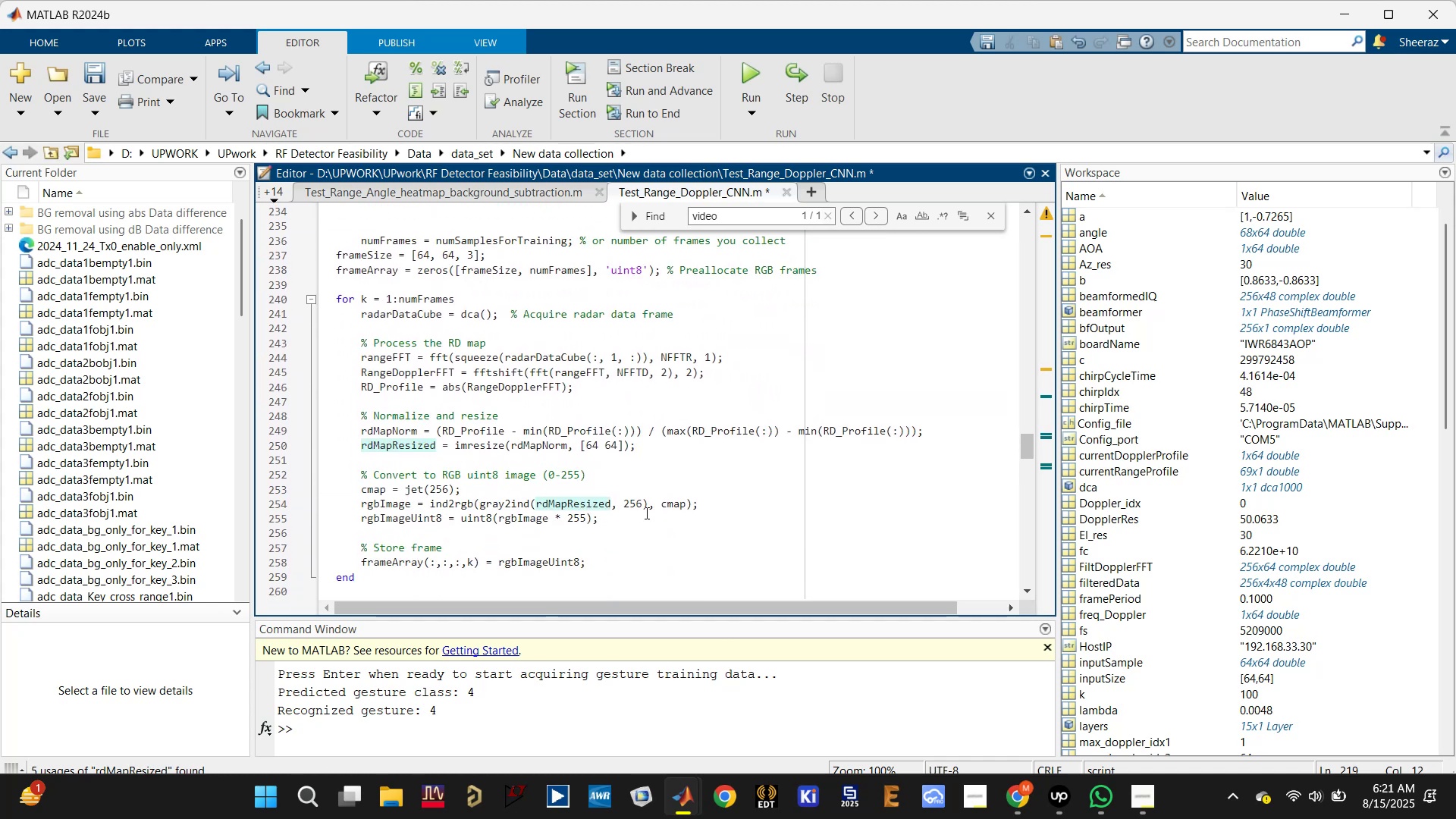 
wait(7.09)
 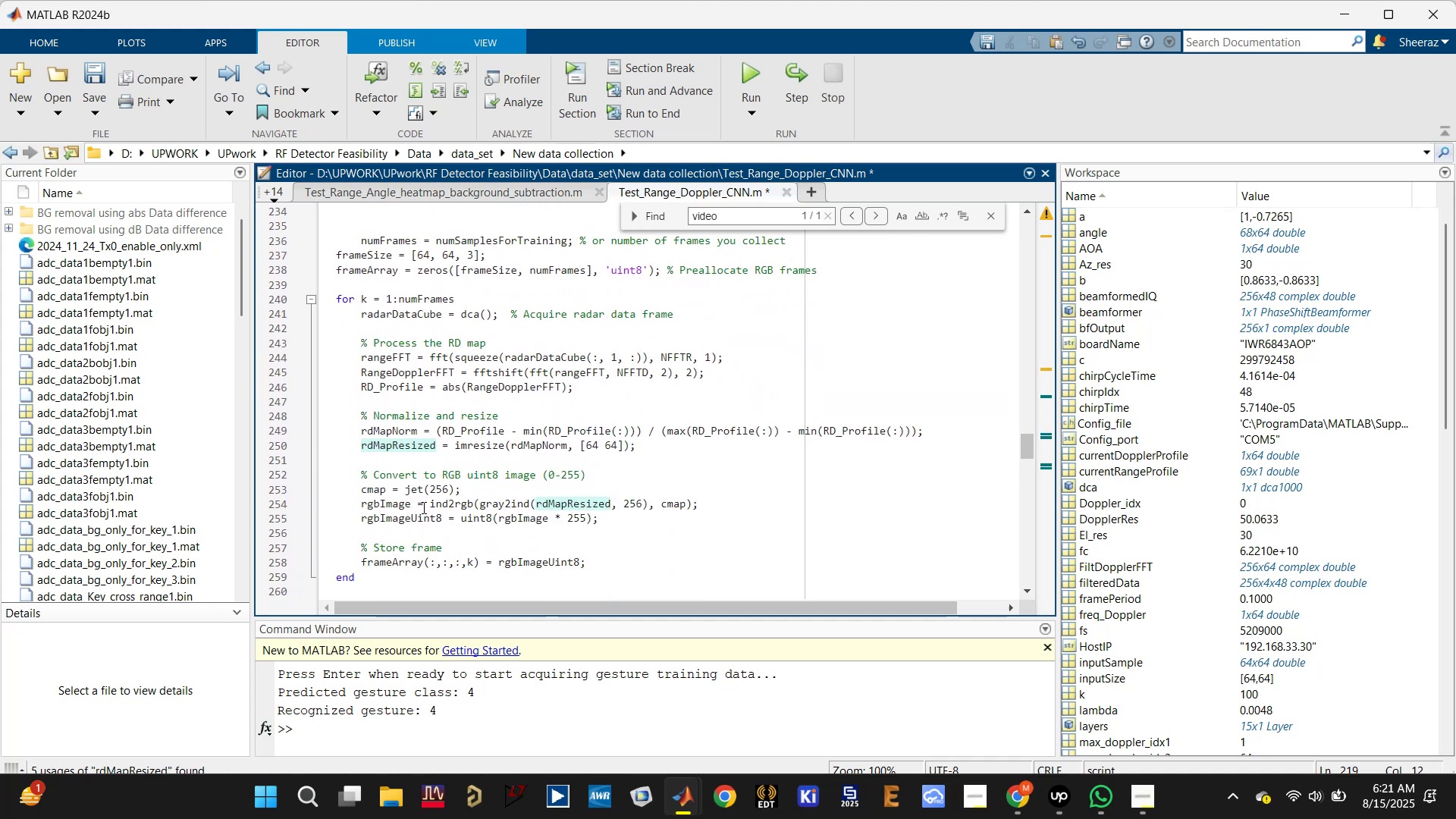 
left_click_drag(start_coordinate=[618, 561], to_coordinate=[337, 464])
 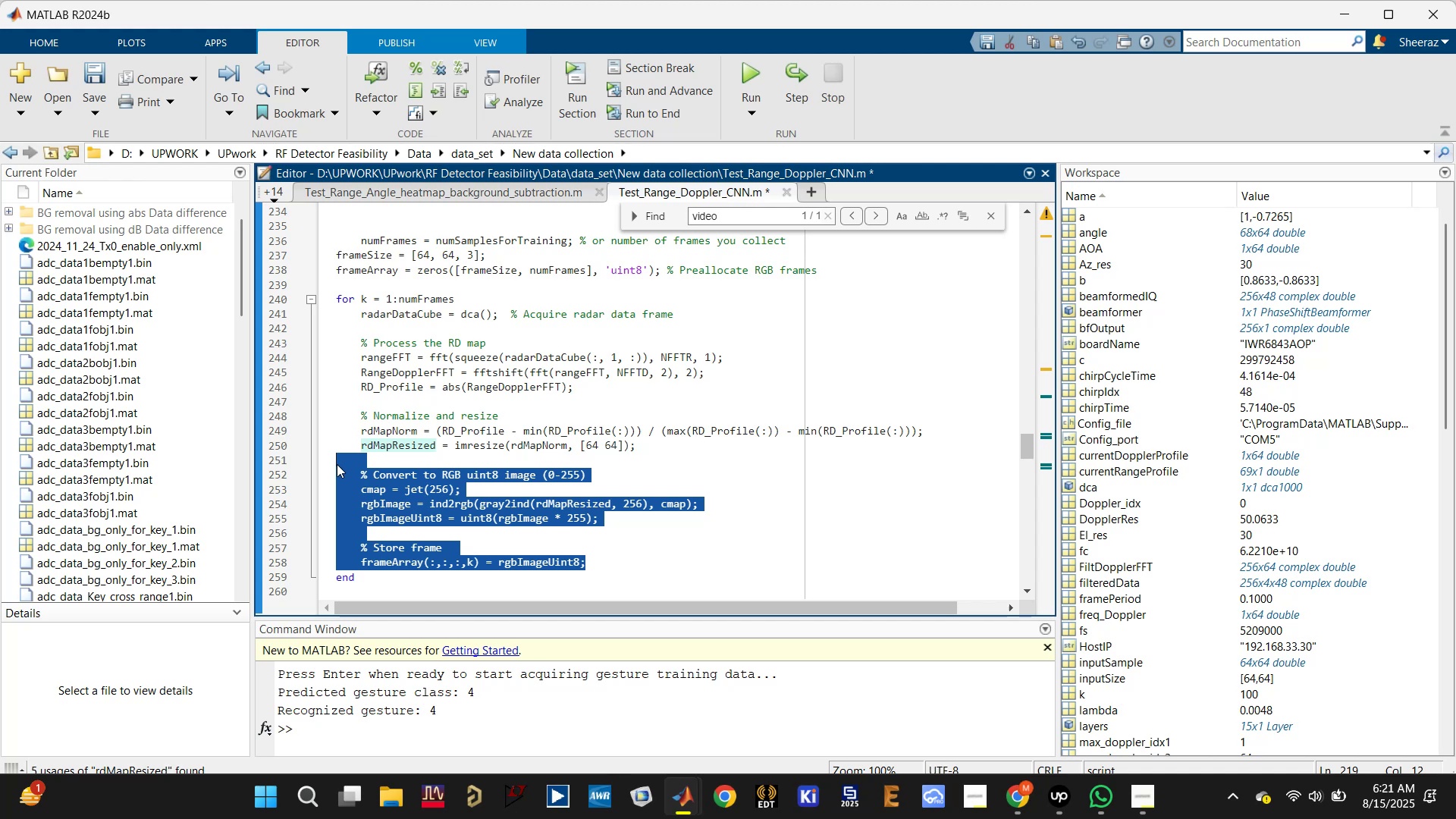 
key(Control+C)
 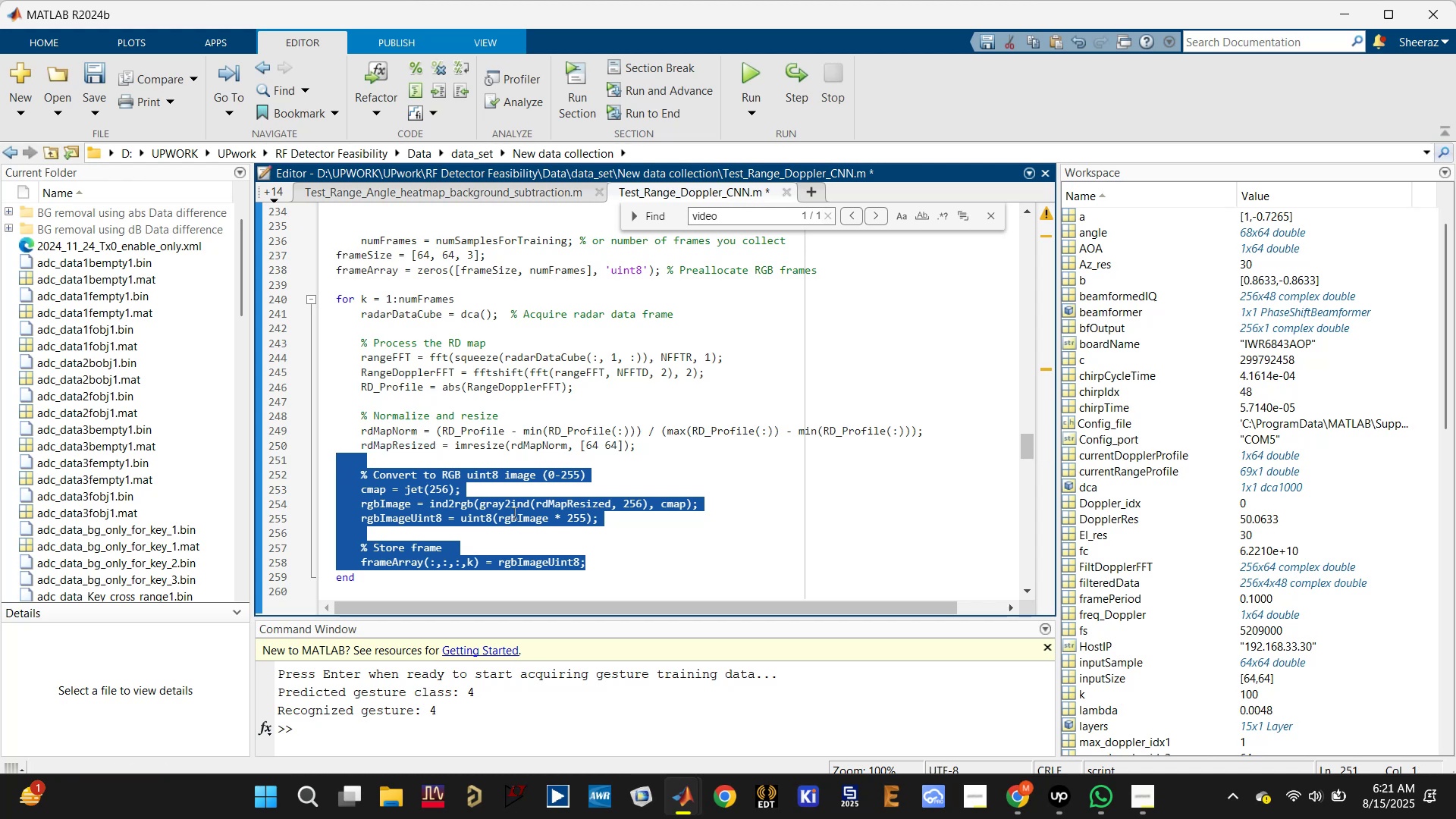 
scroll: coordinate [513, 513], scroll_direction: up, amount: 4.0
 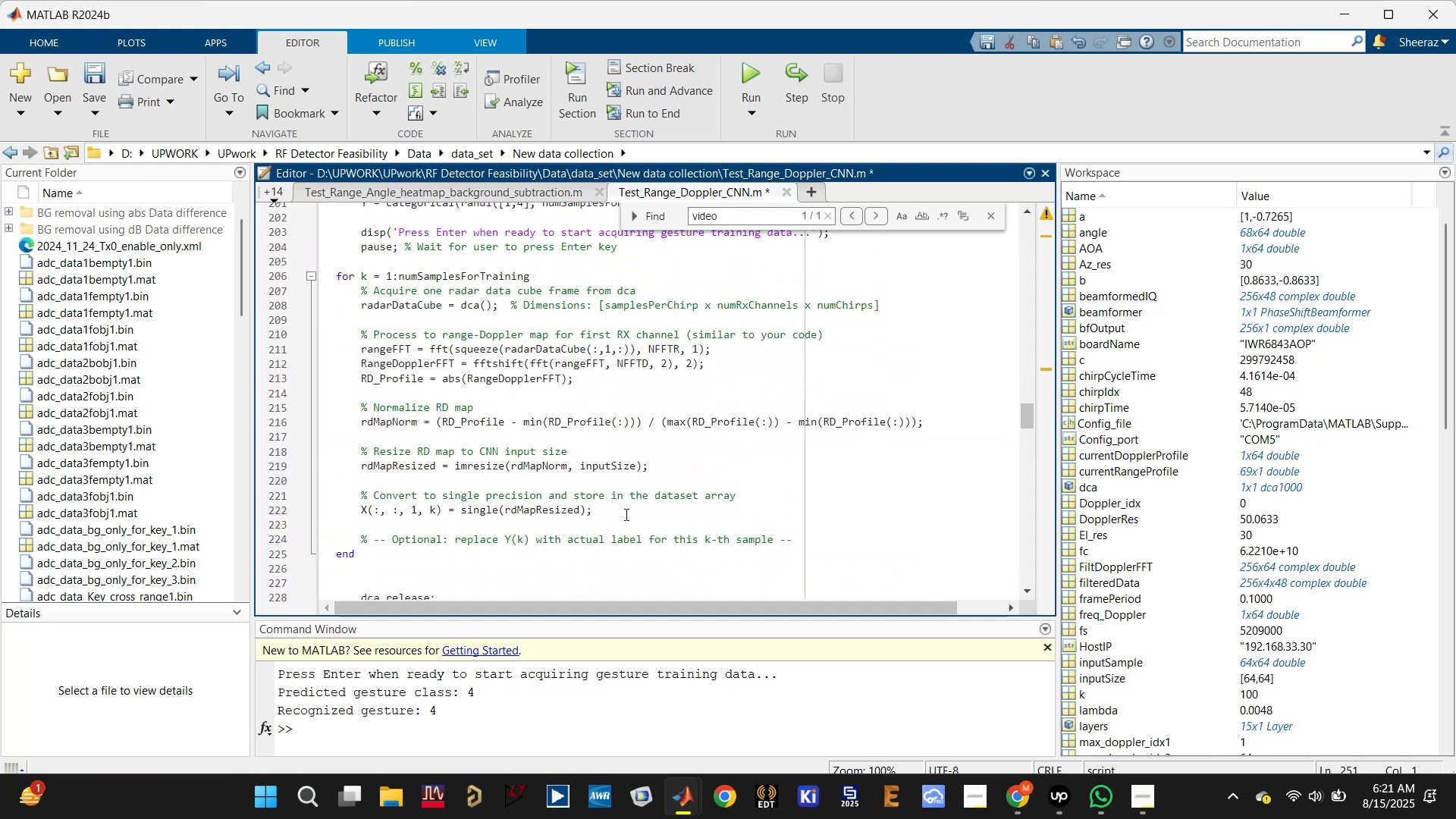 
left_click([647, 514])
 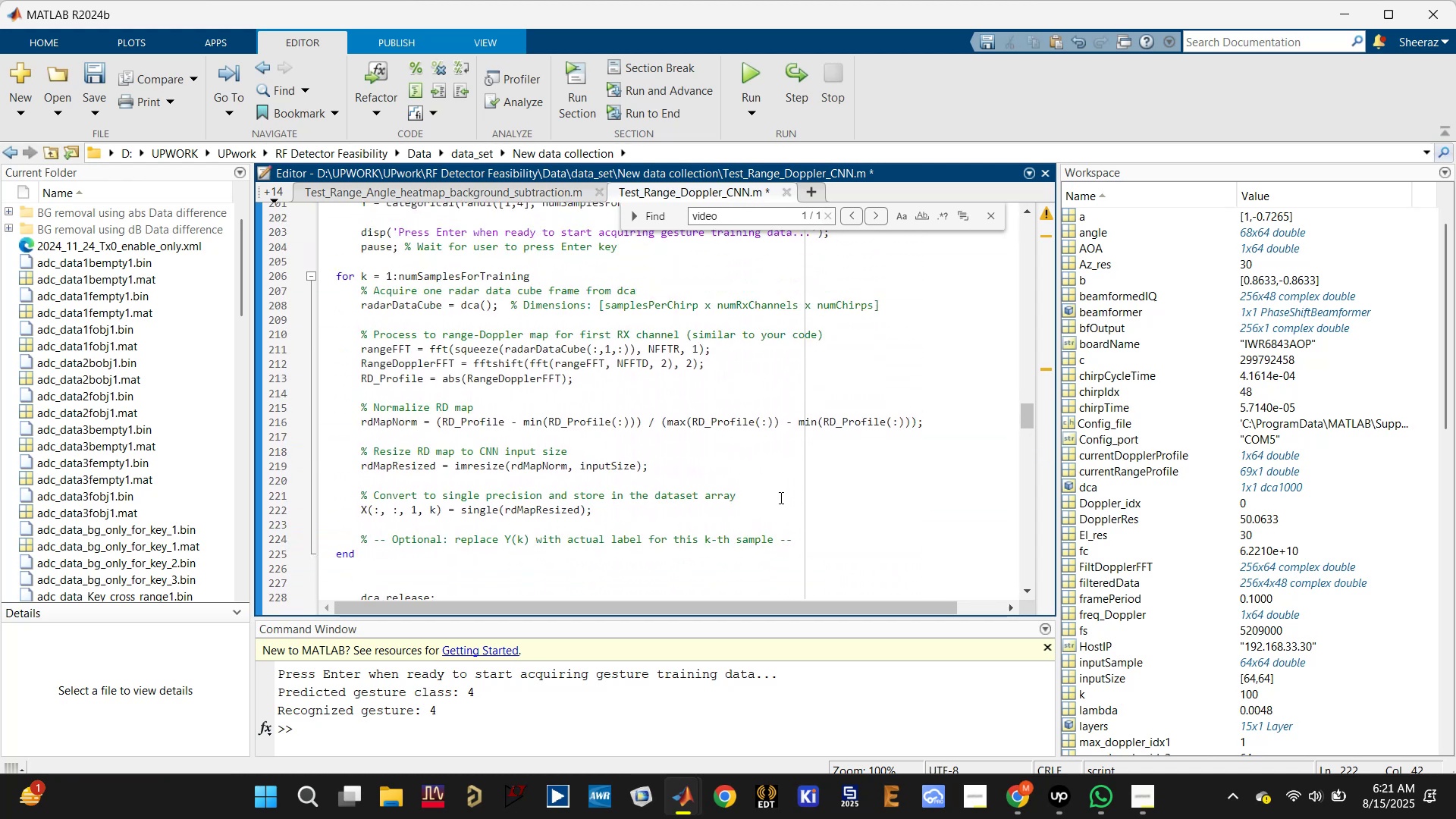 
left_click([774, 494])
 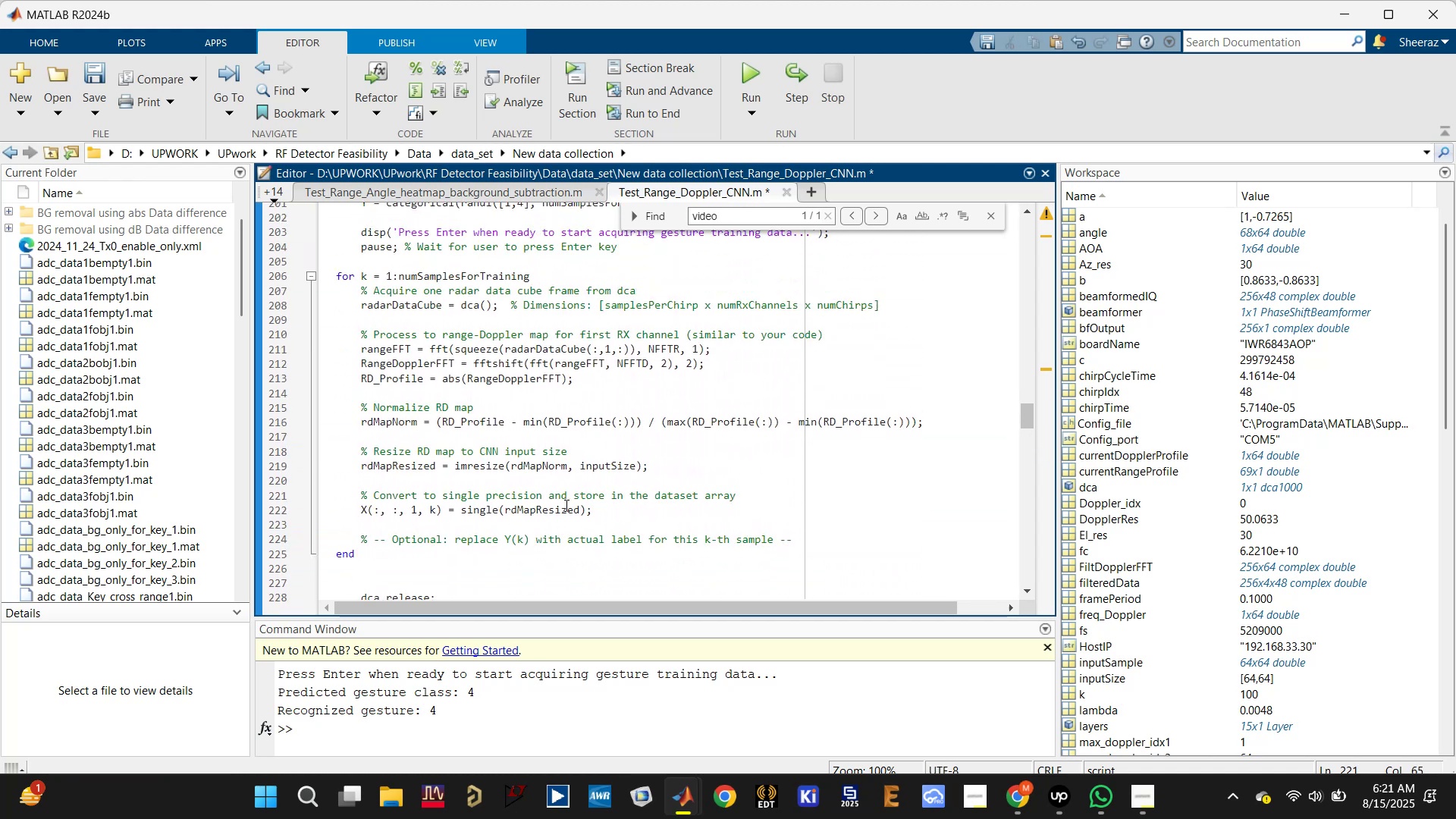 
left_click([563, 505])
 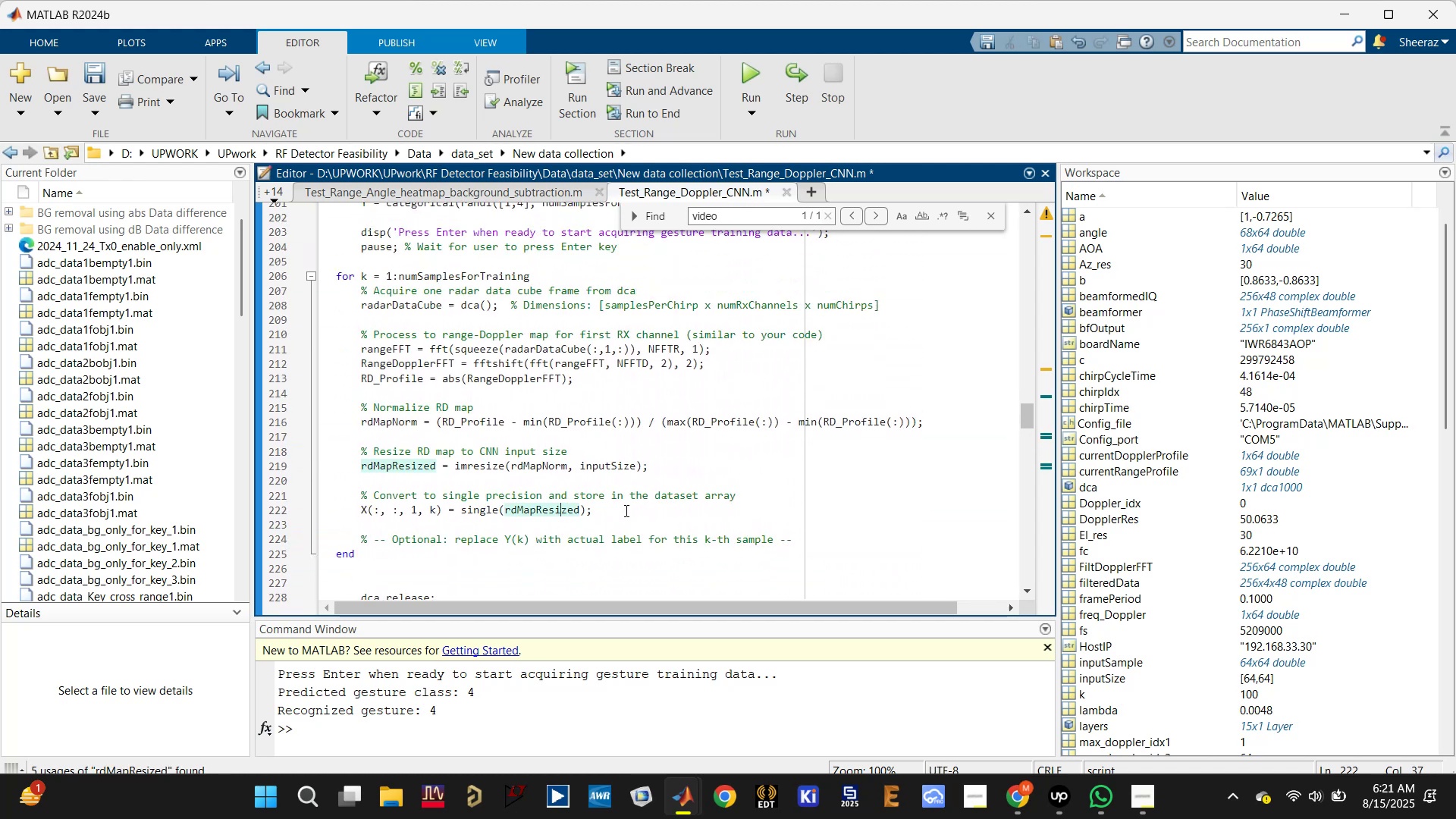 
left_click([755, 494])
 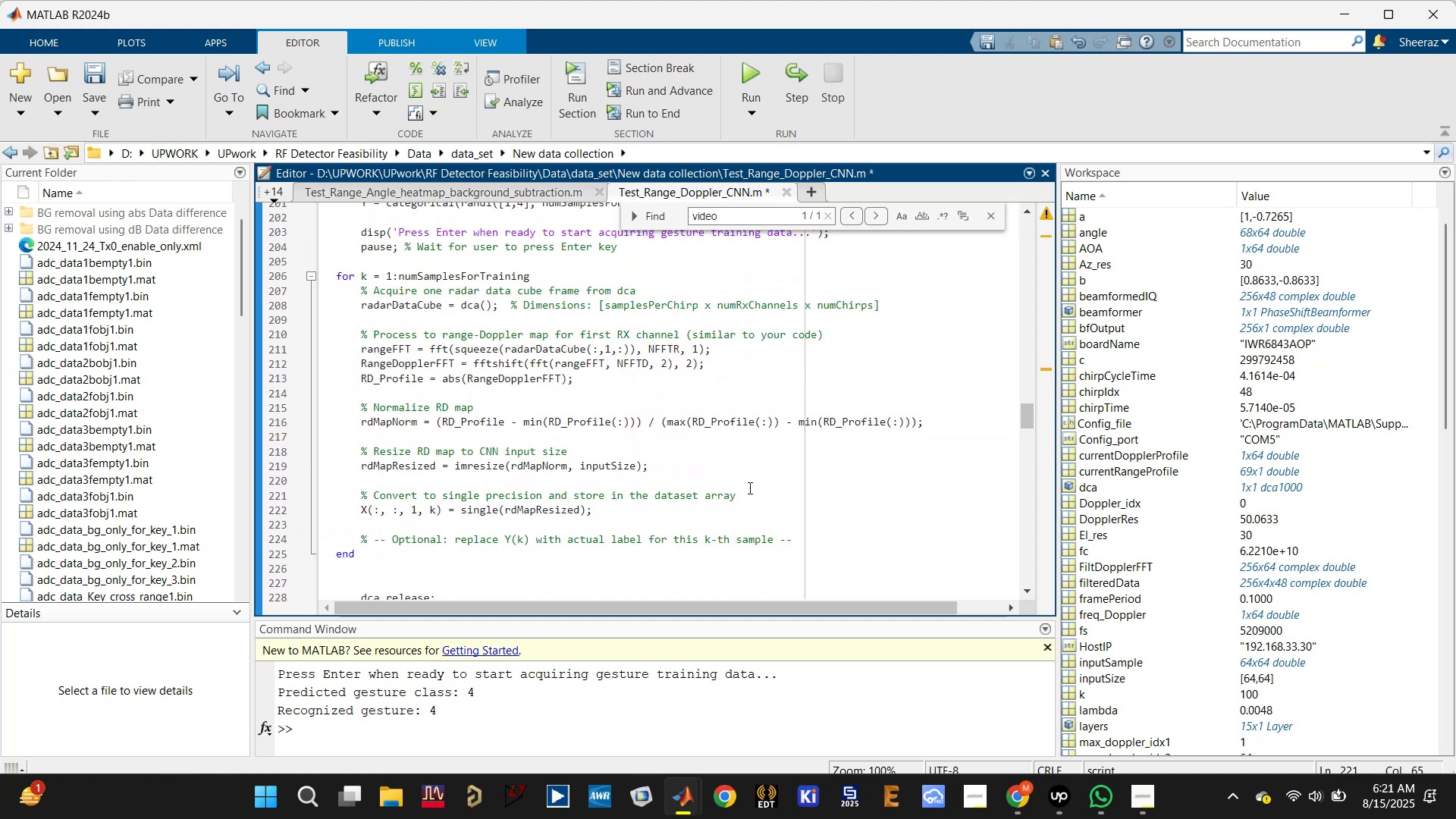 
left_click([755, 478])
 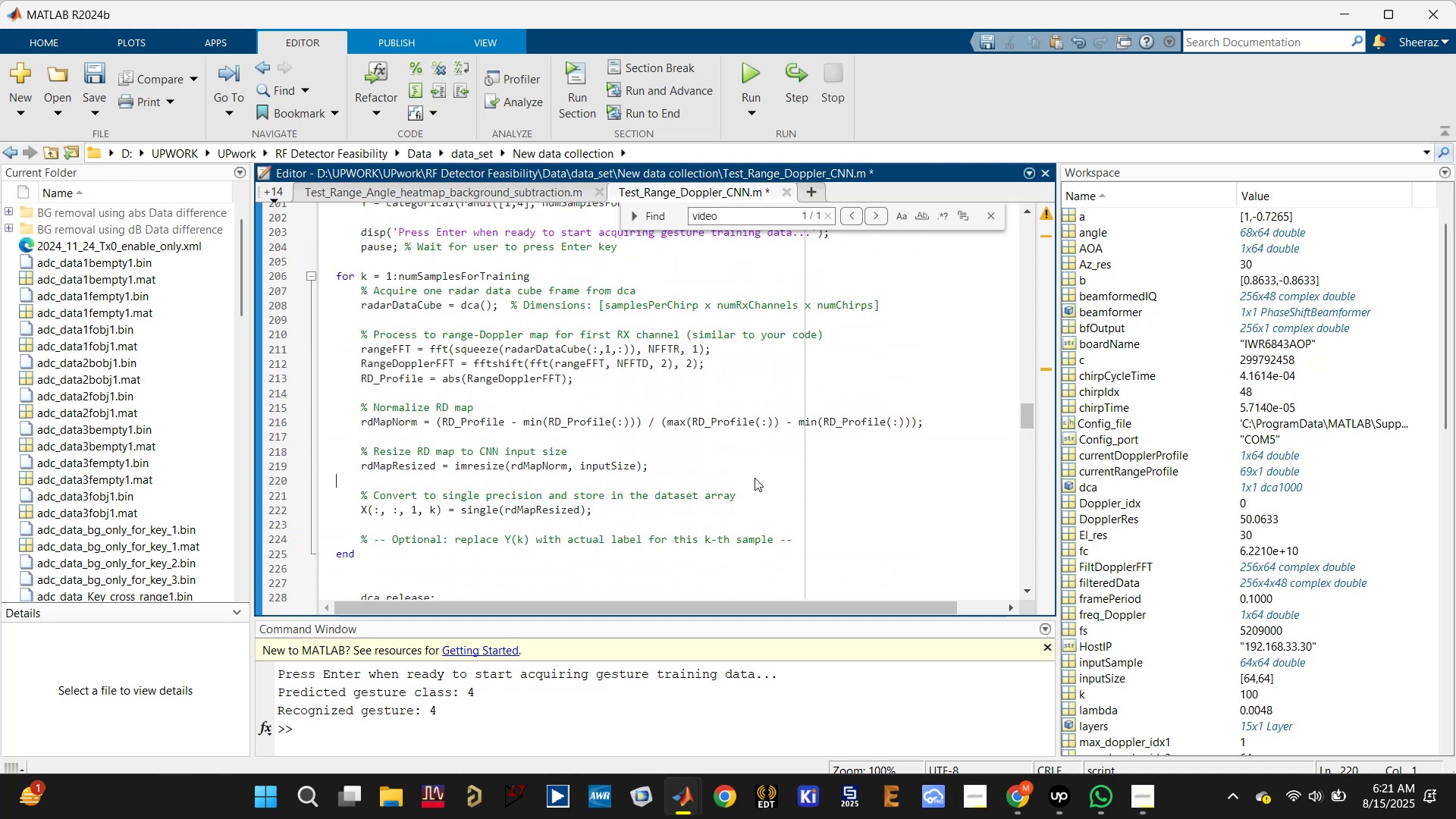 
key(Control+V)
 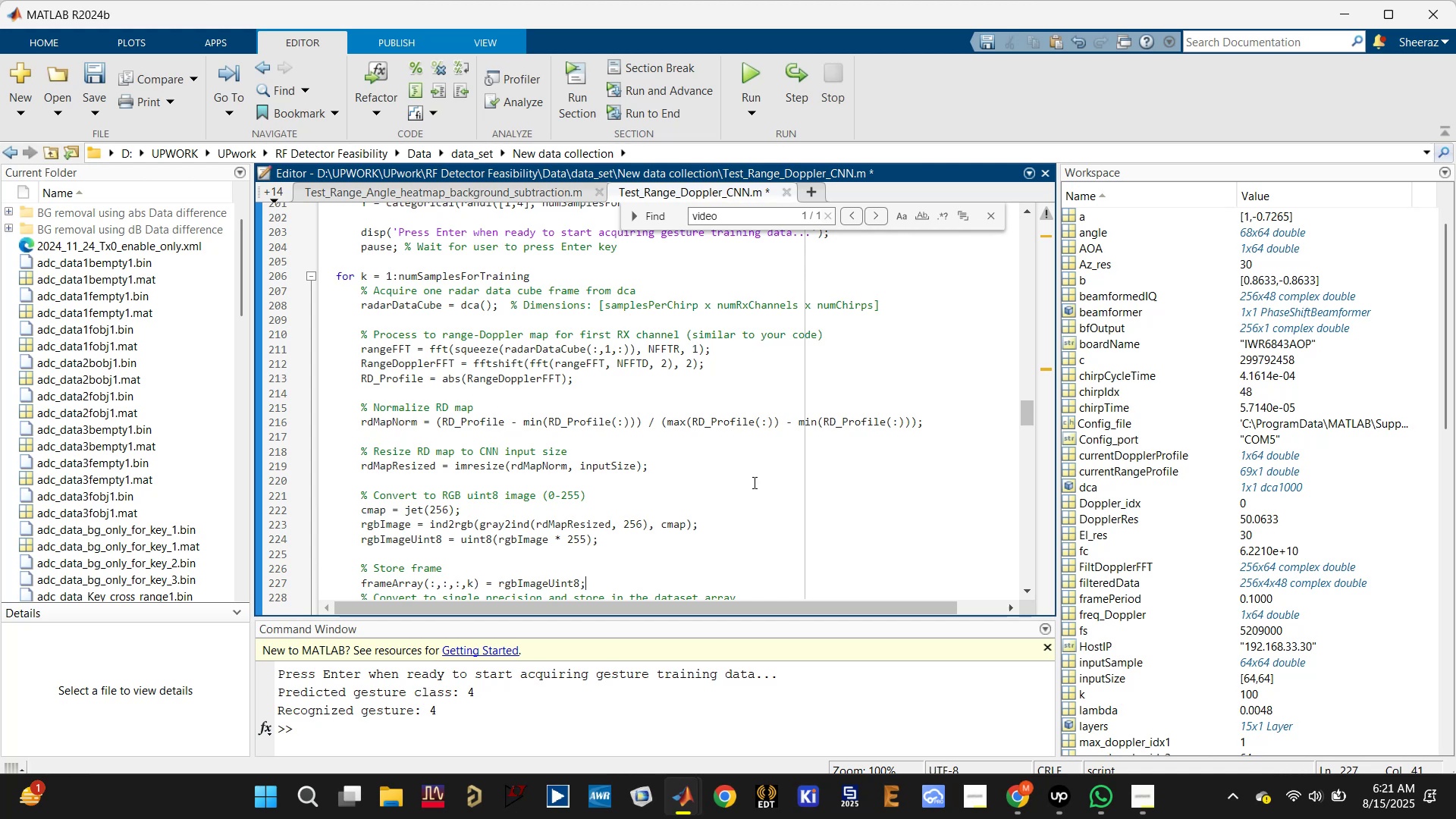 
key(Control+ControlLeft)
 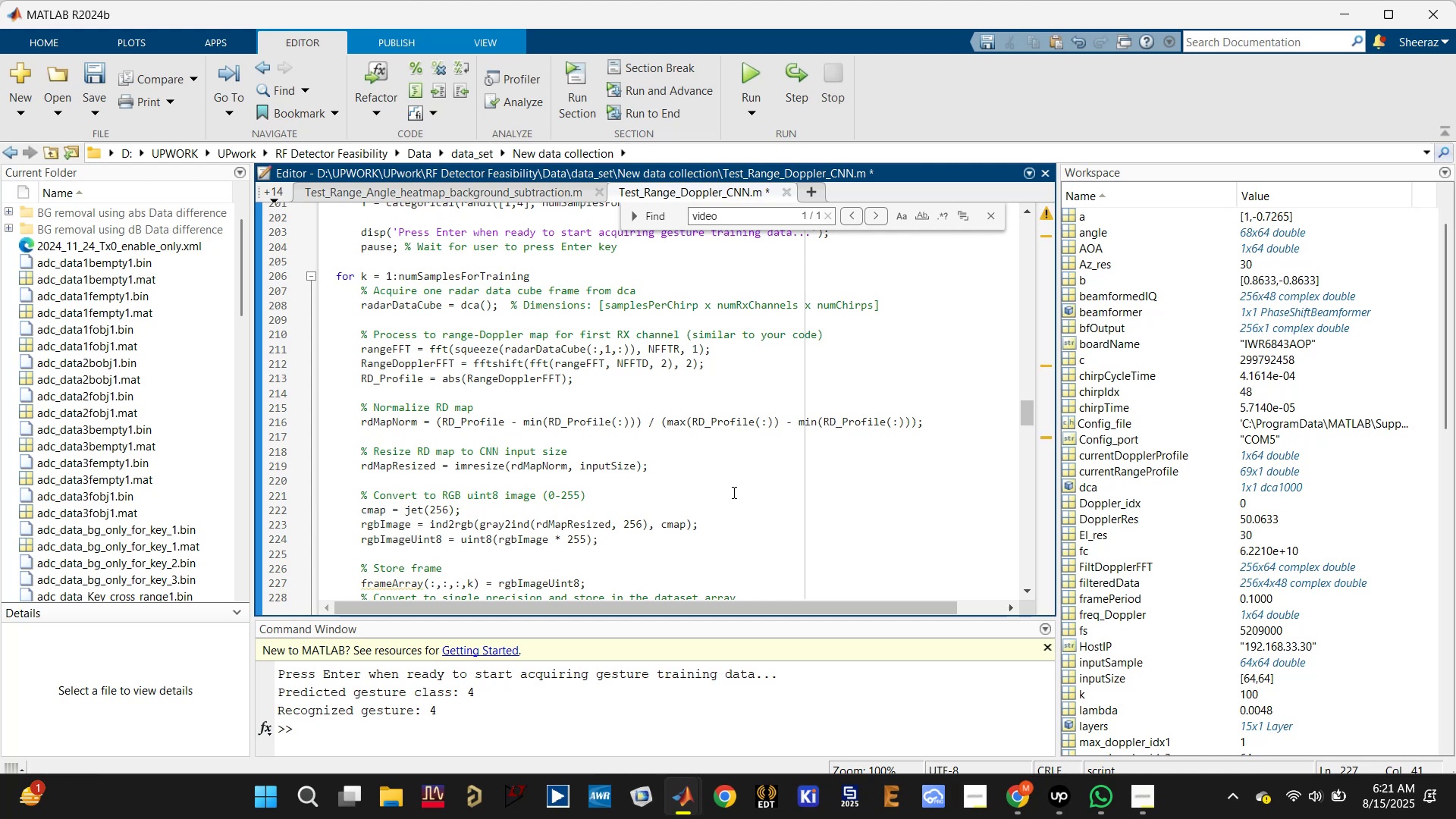 
scroll: coordinate [707, 513], scroll_direction: down, amount: 2.0
 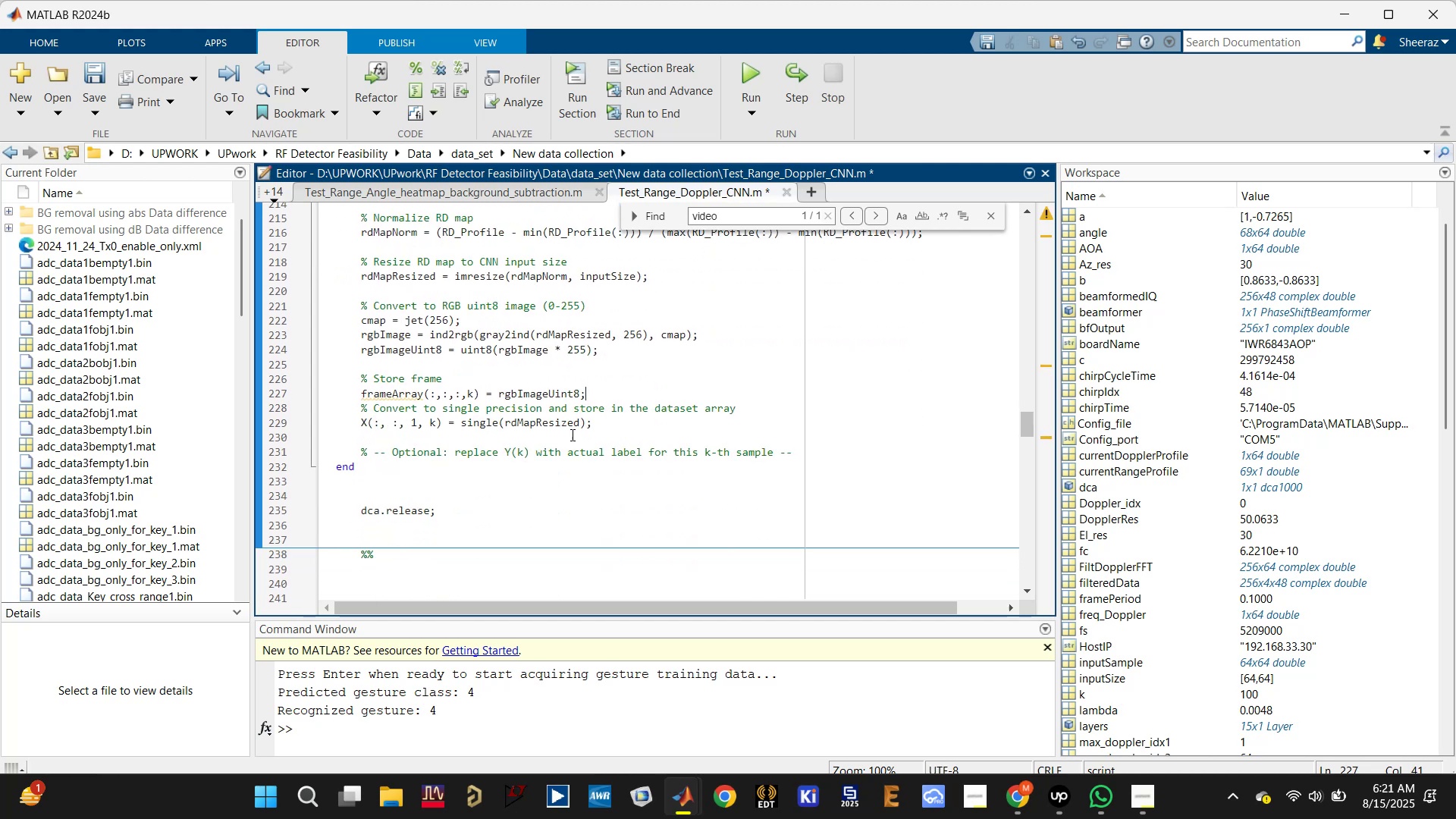 
left_click([551, 419])
 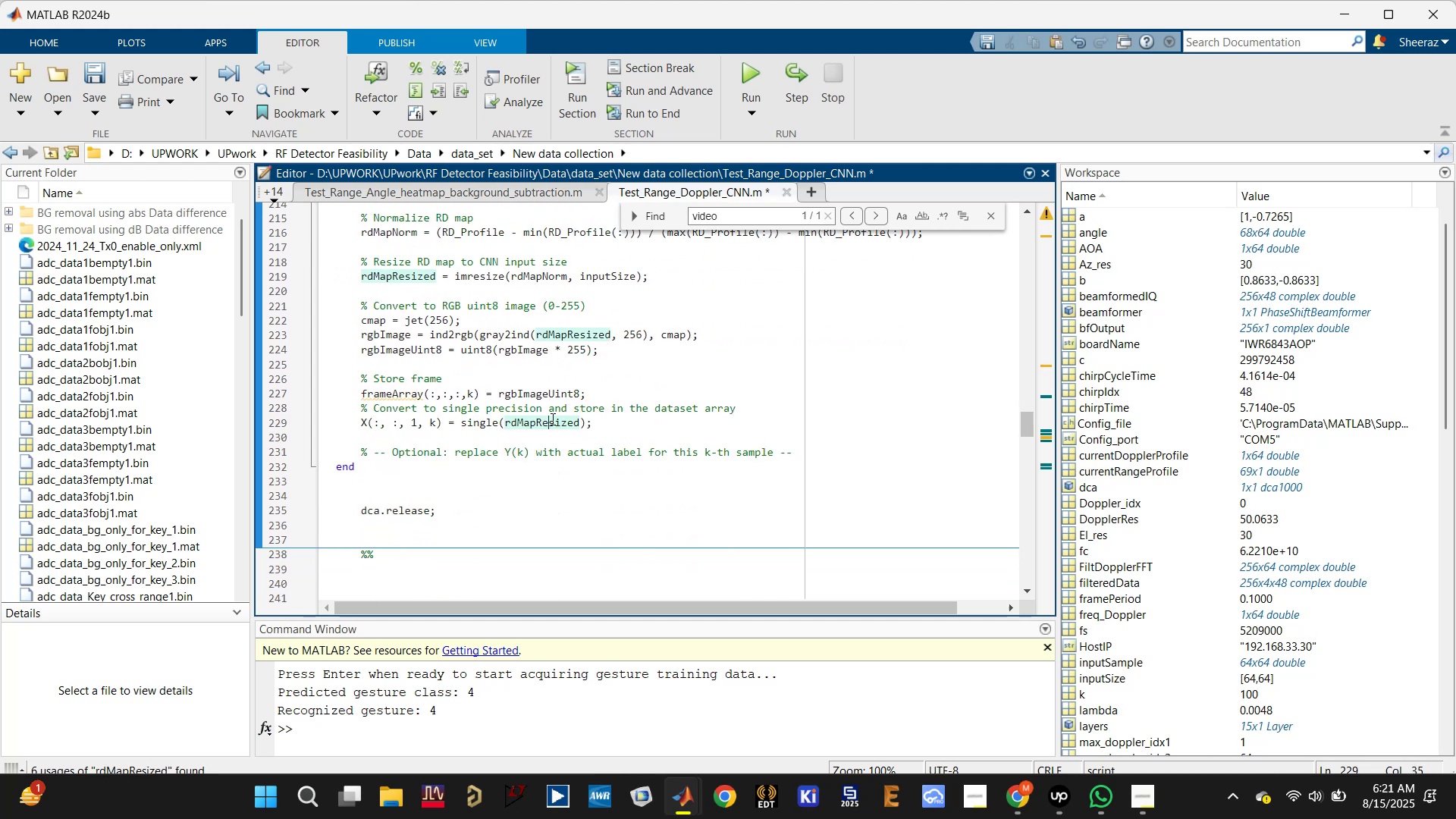 
key(Control+Z)
 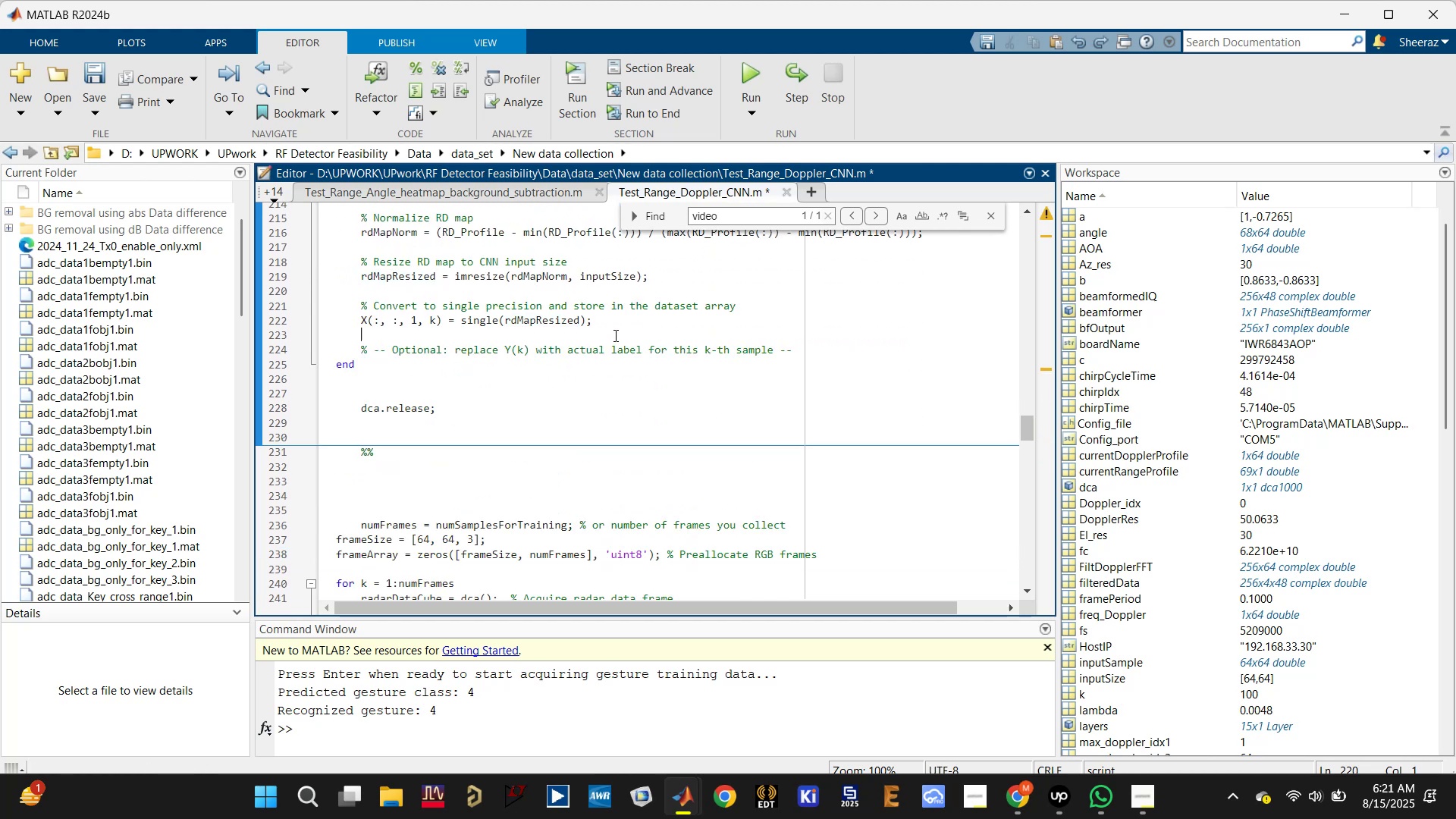 
double_click([614, 324])
 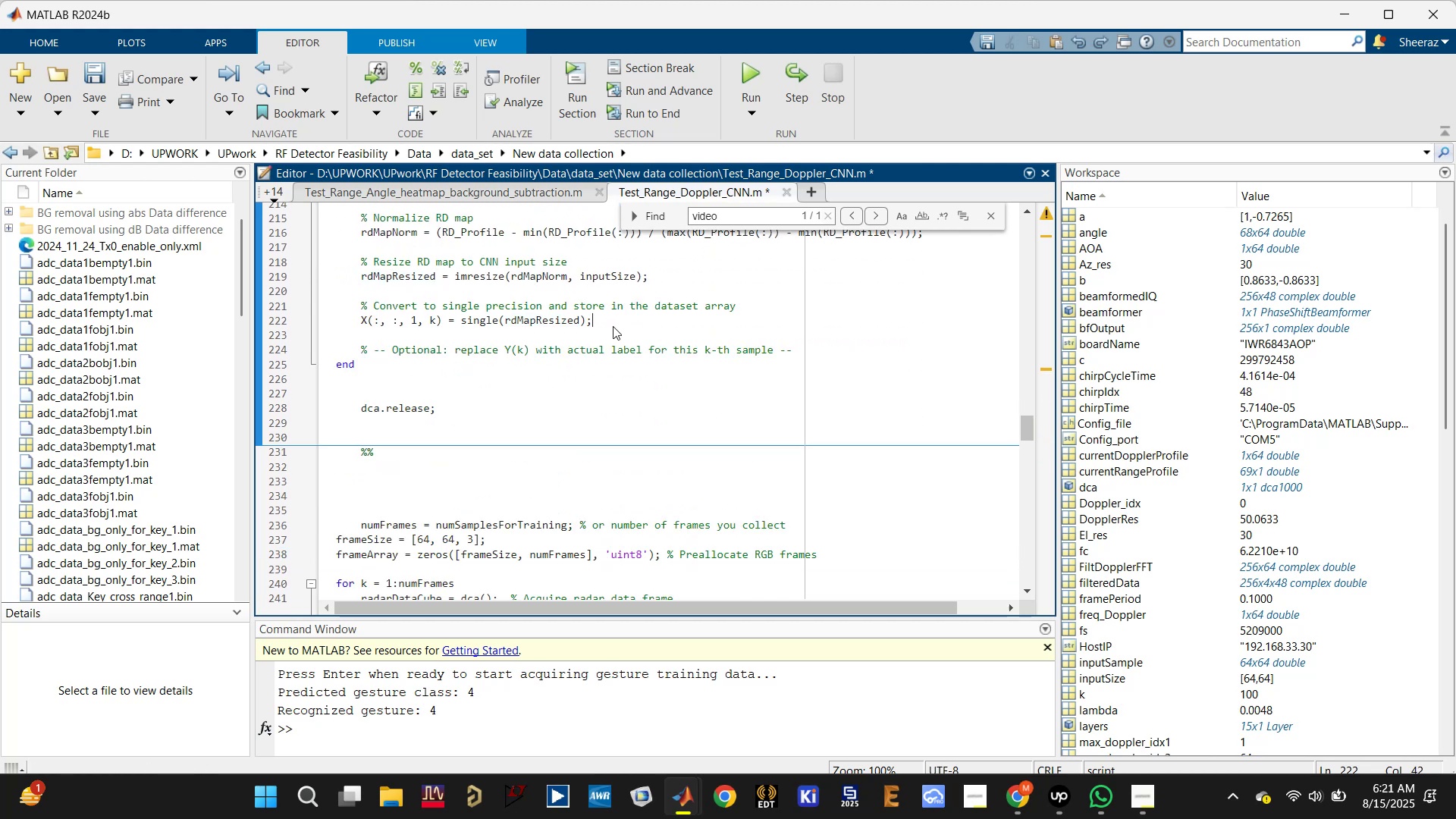 
key(Enter)
 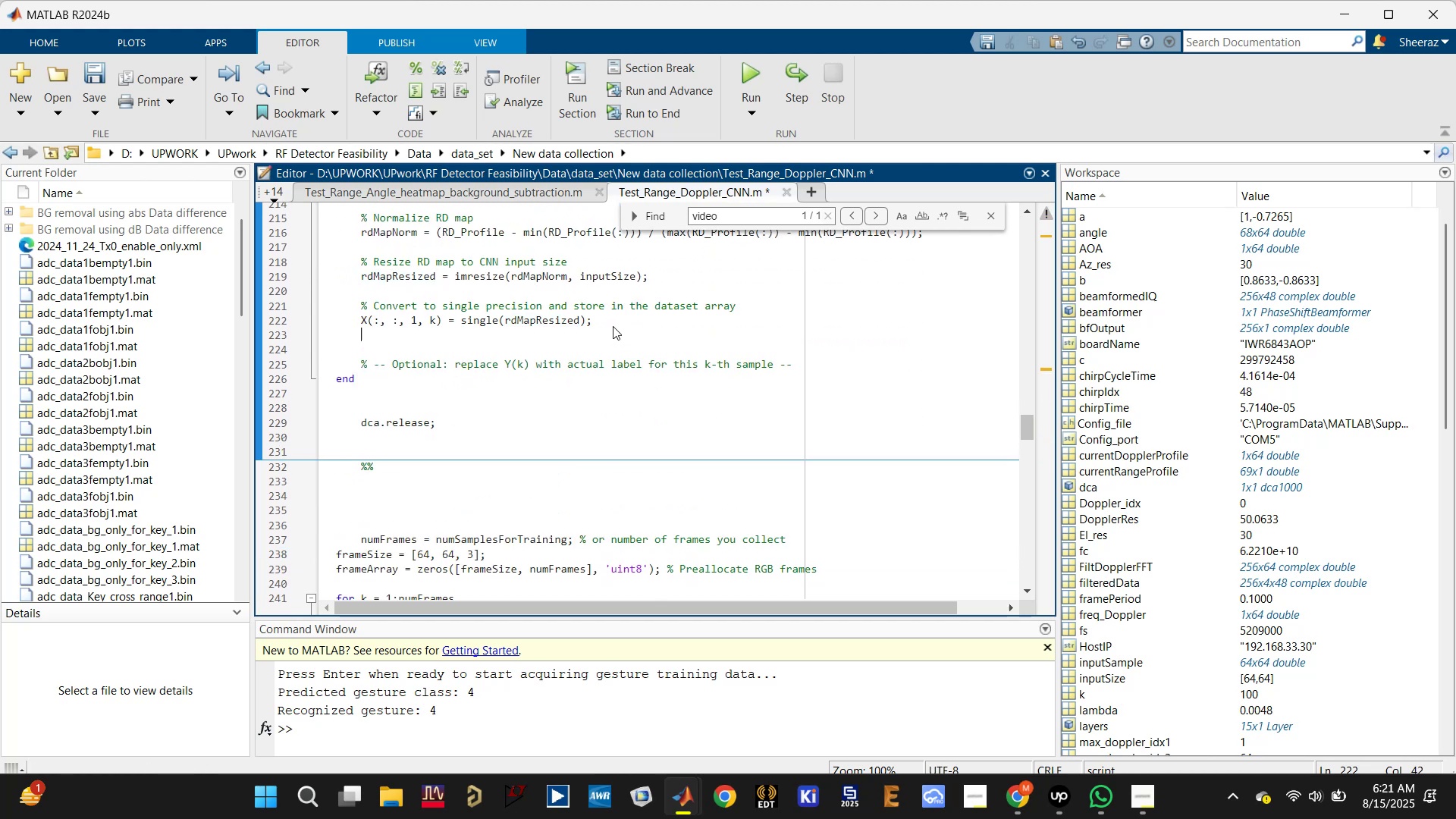 
key(Enter)
 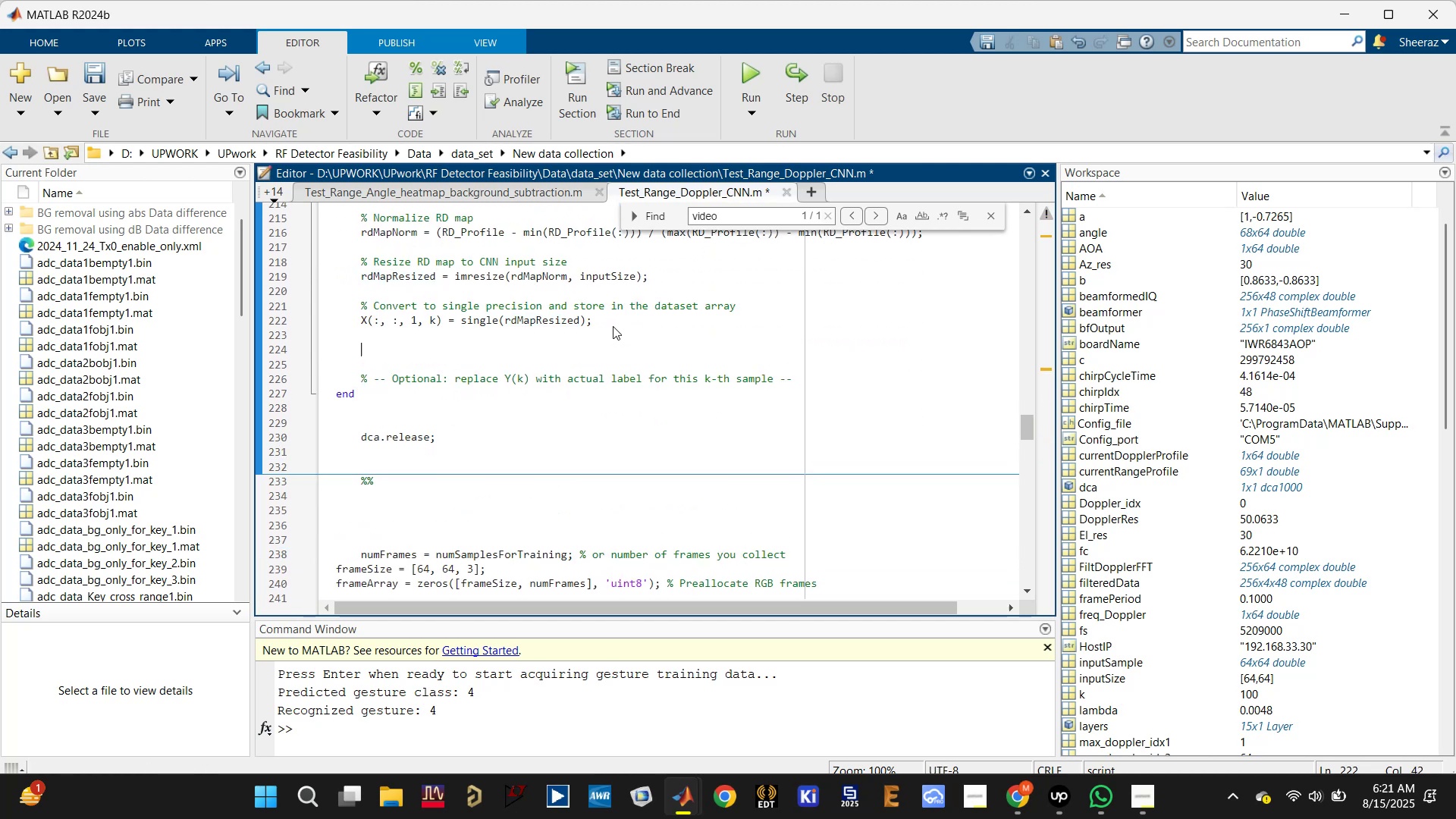 
key(Control+V)
 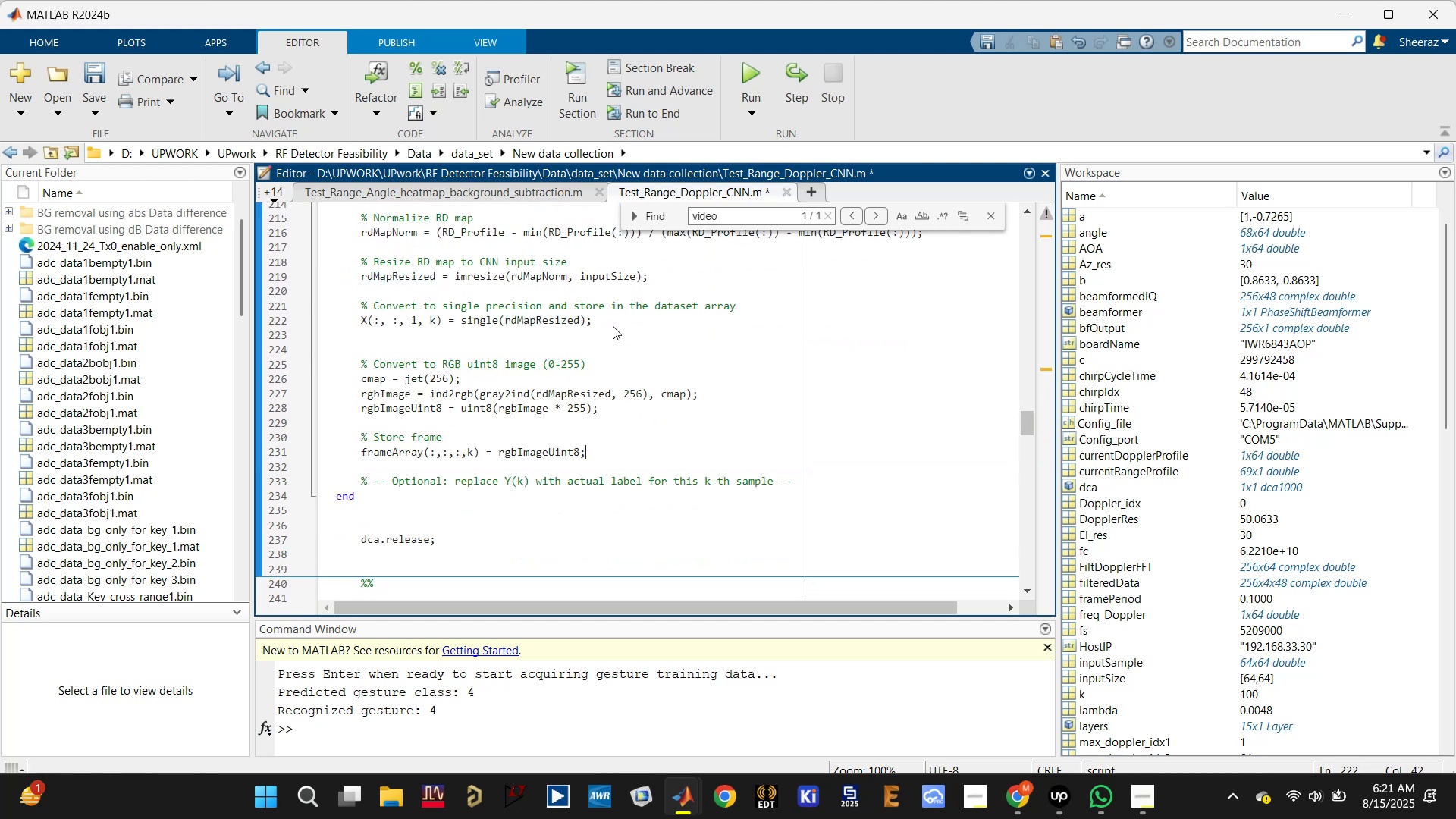 
key(Control+S)
 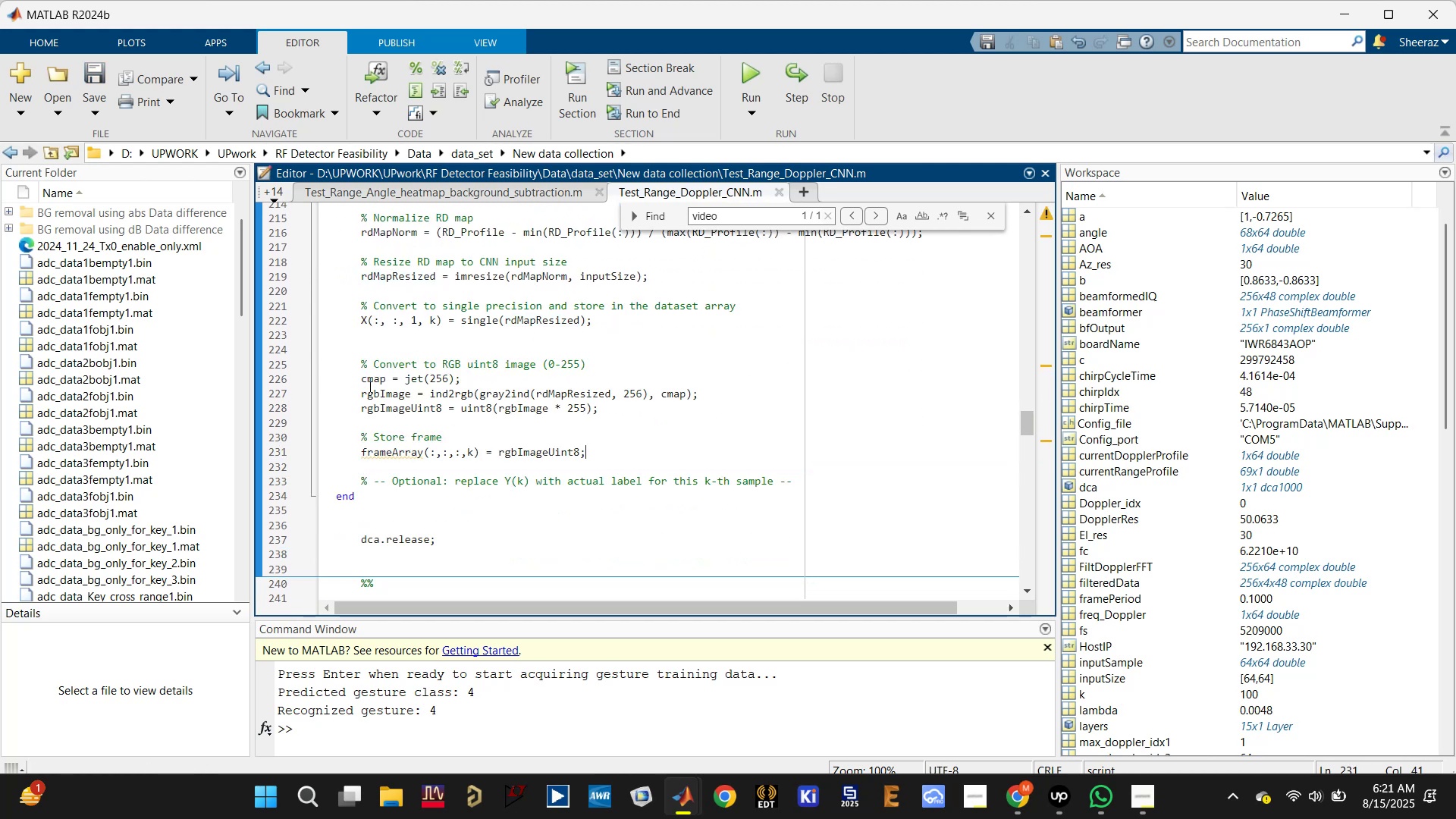 
key(Control+S)
 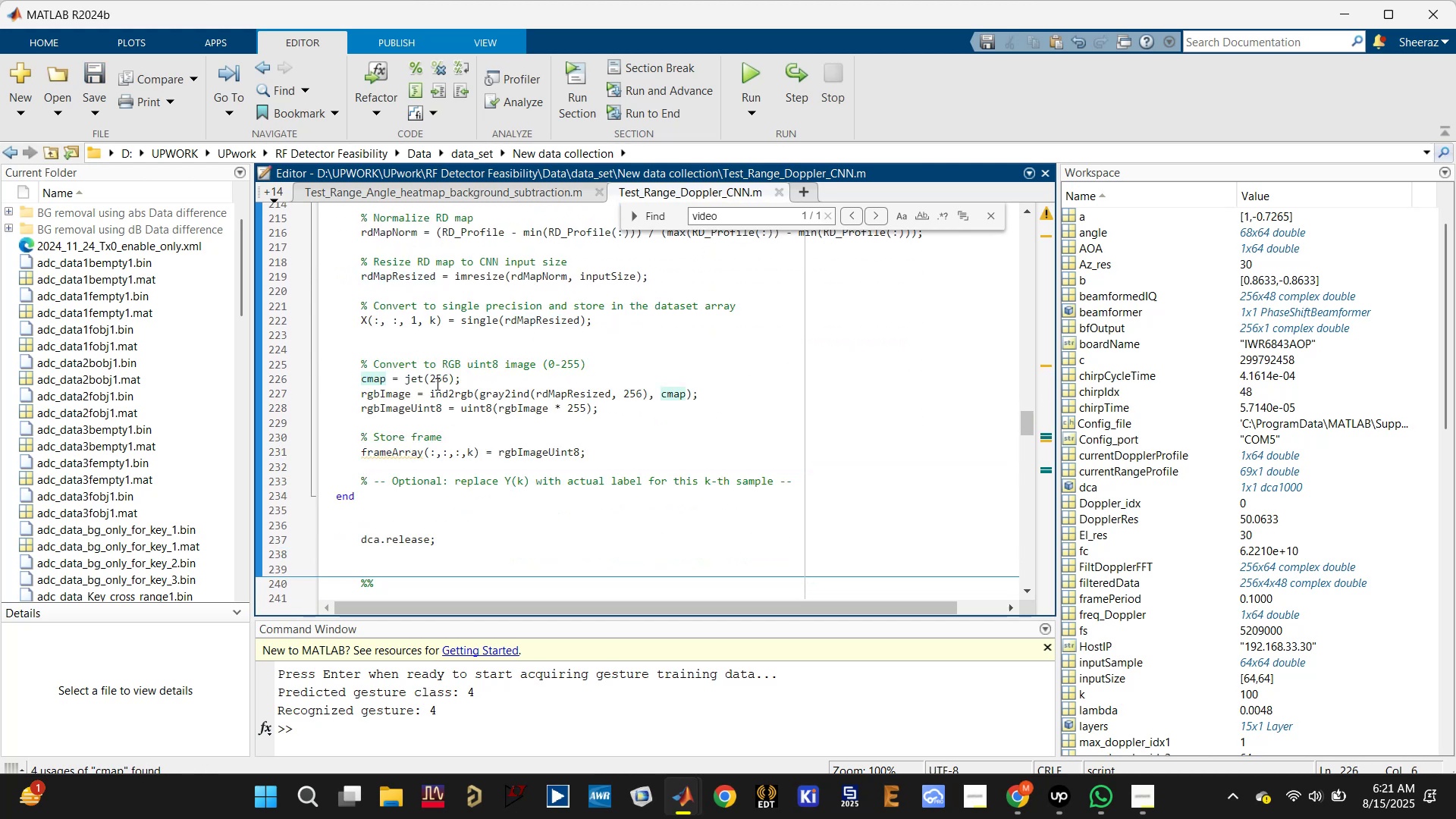 
left_click([437, 381])
 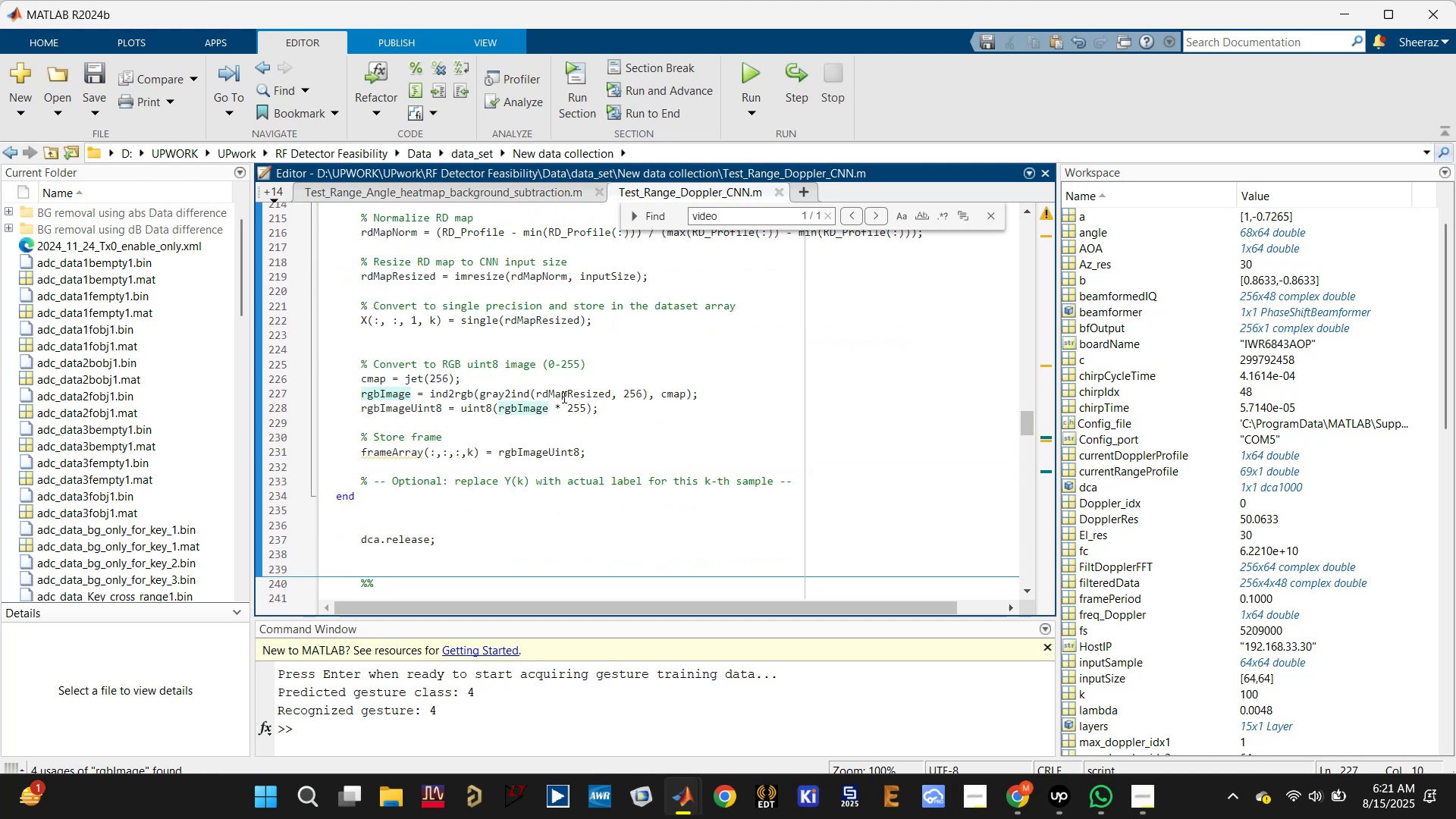 
left_click([679, 394])
 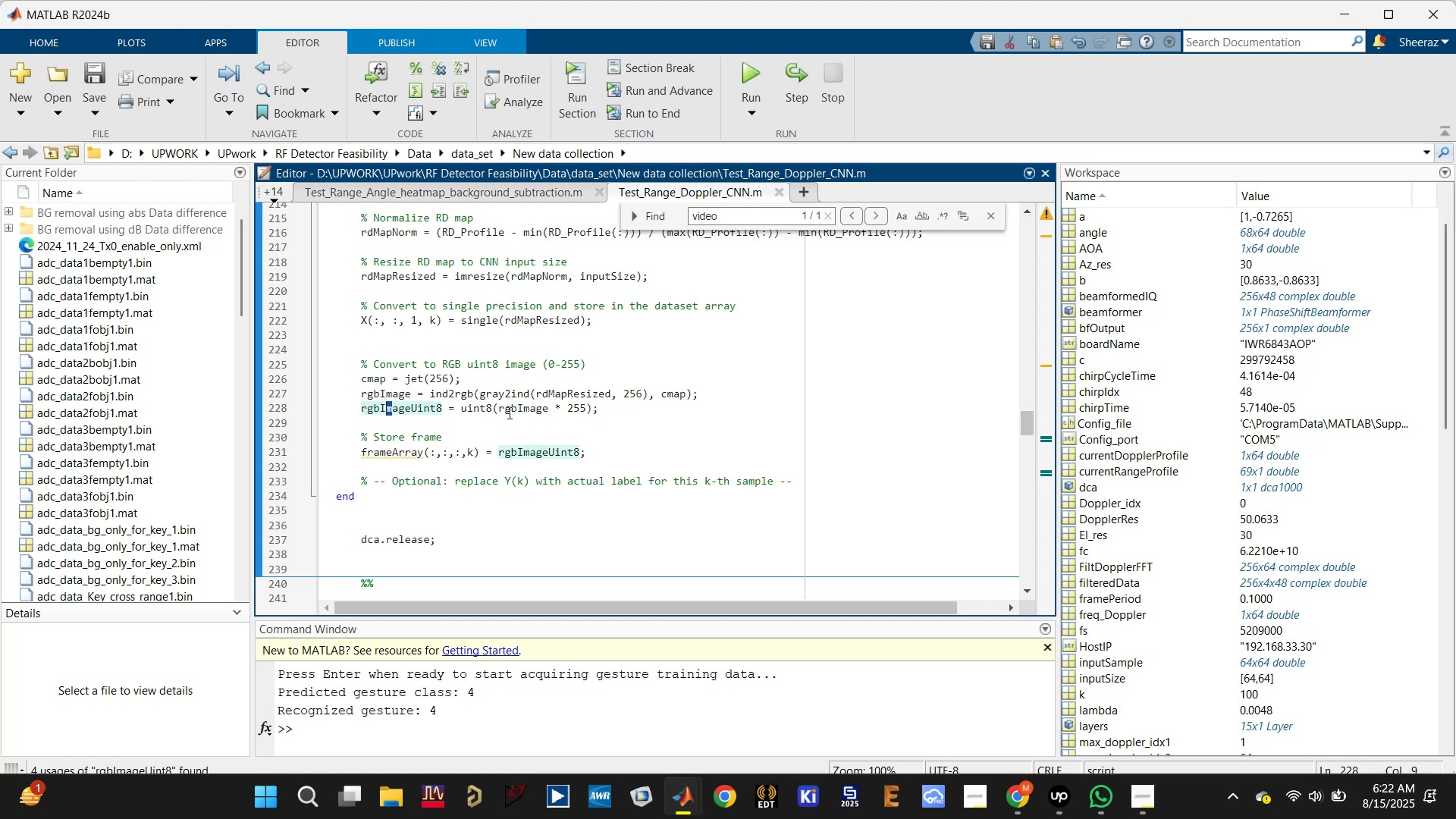 
left_click([526, 410])
 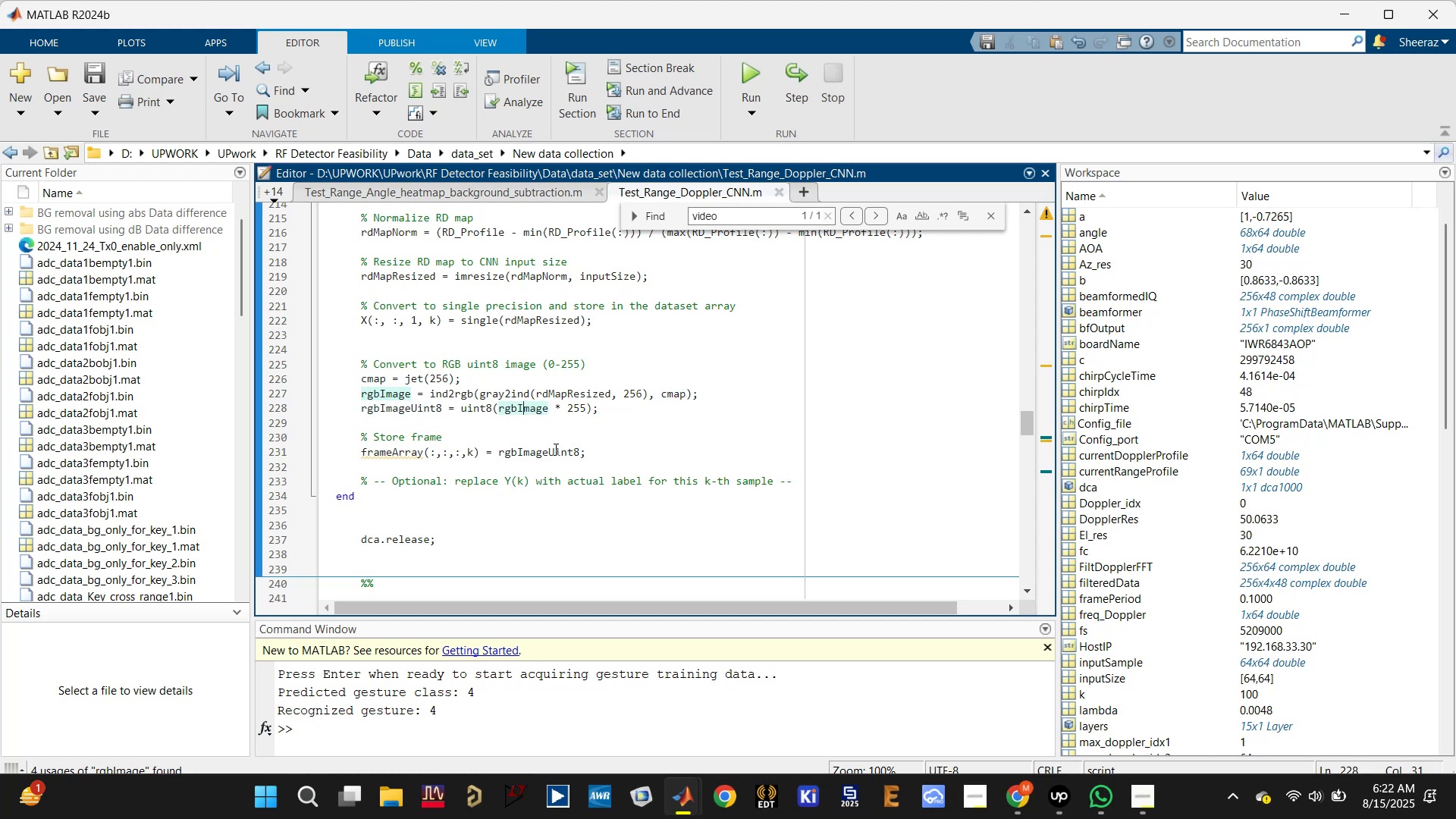 
left_click([553, 456])
 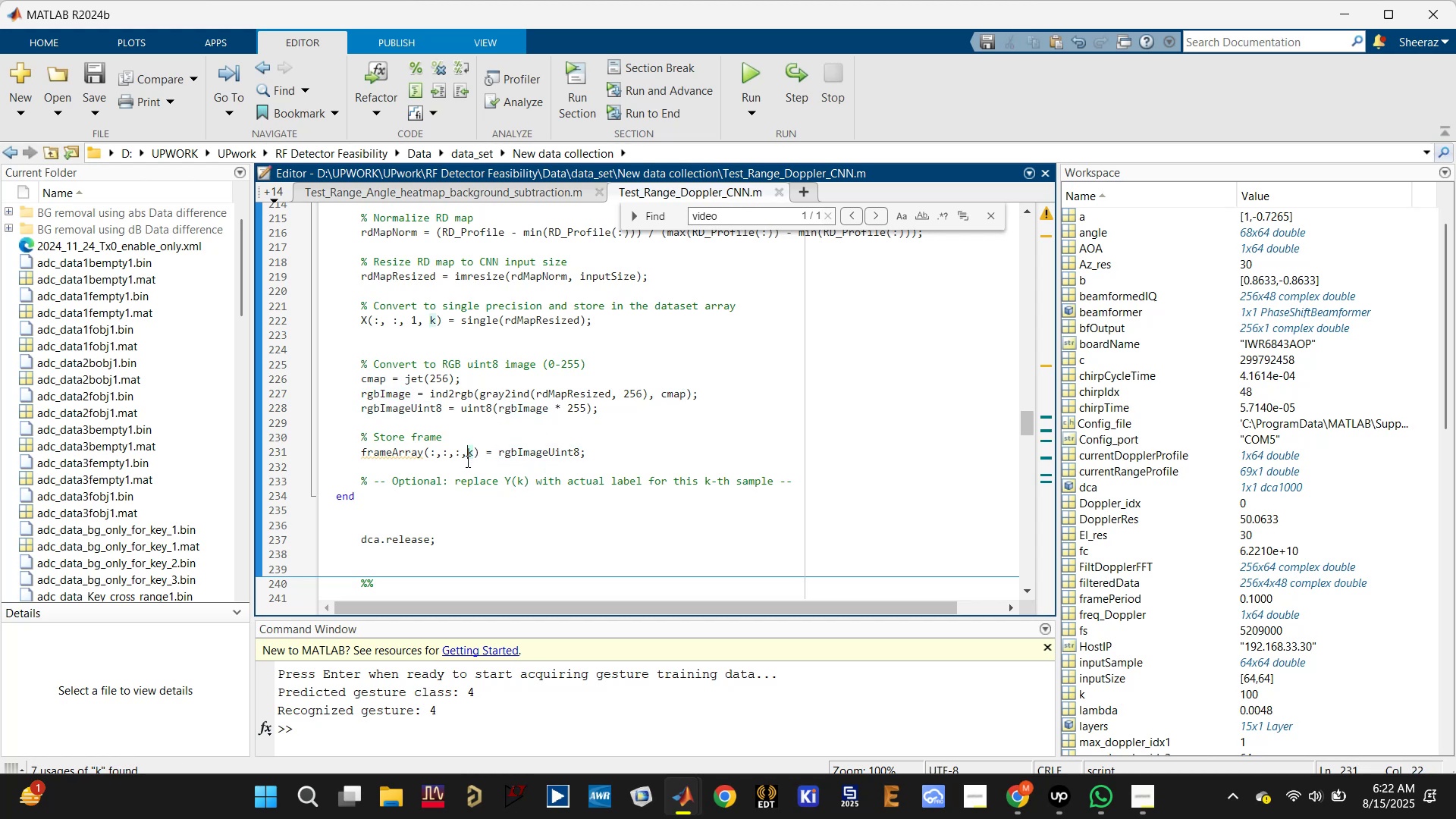 
left_click([400, 452])
 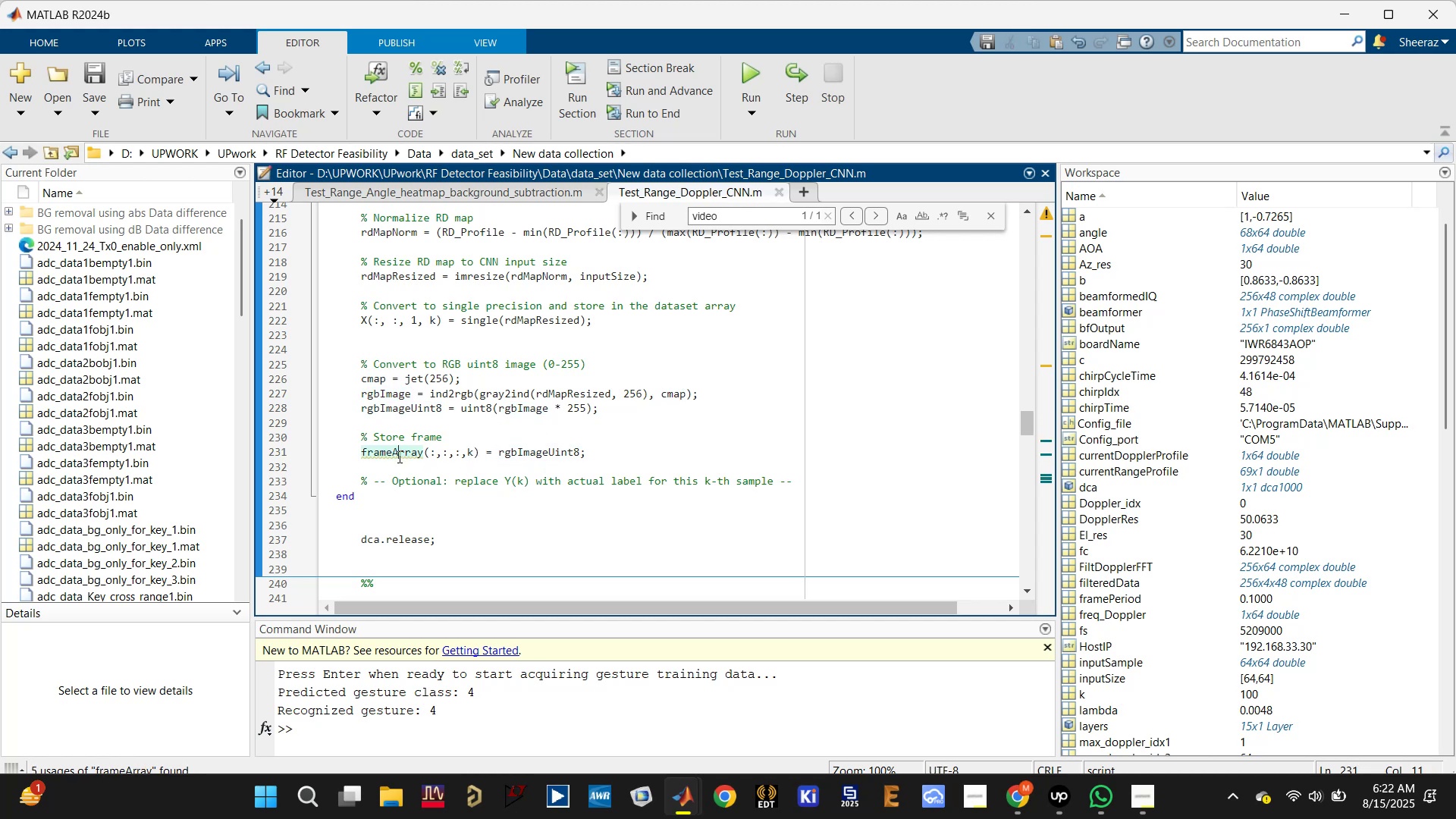 
scroll: coordinate [397, 463], scroll_direction: up, amount: 4.0
 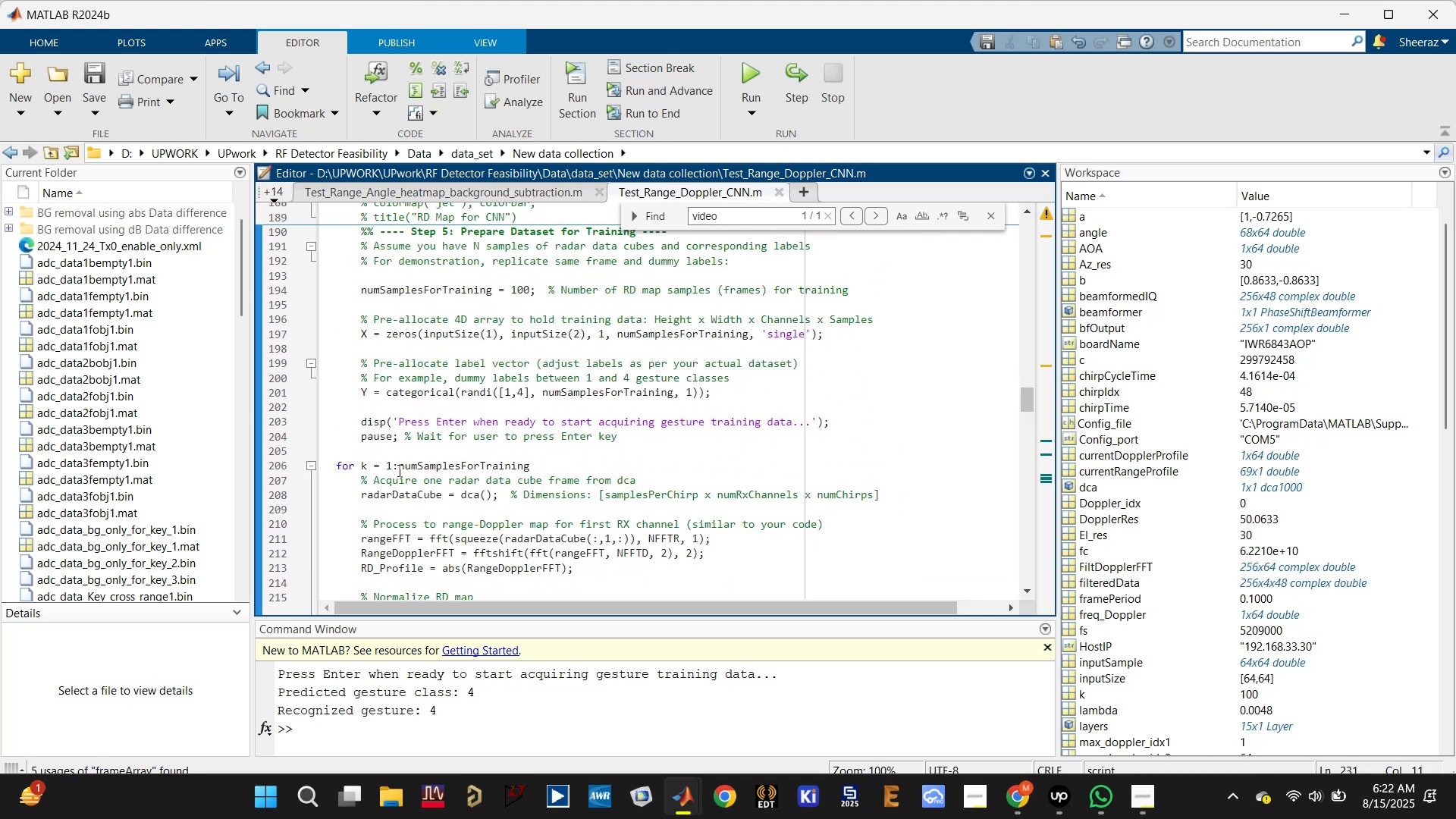 
left_click([438, 465])
 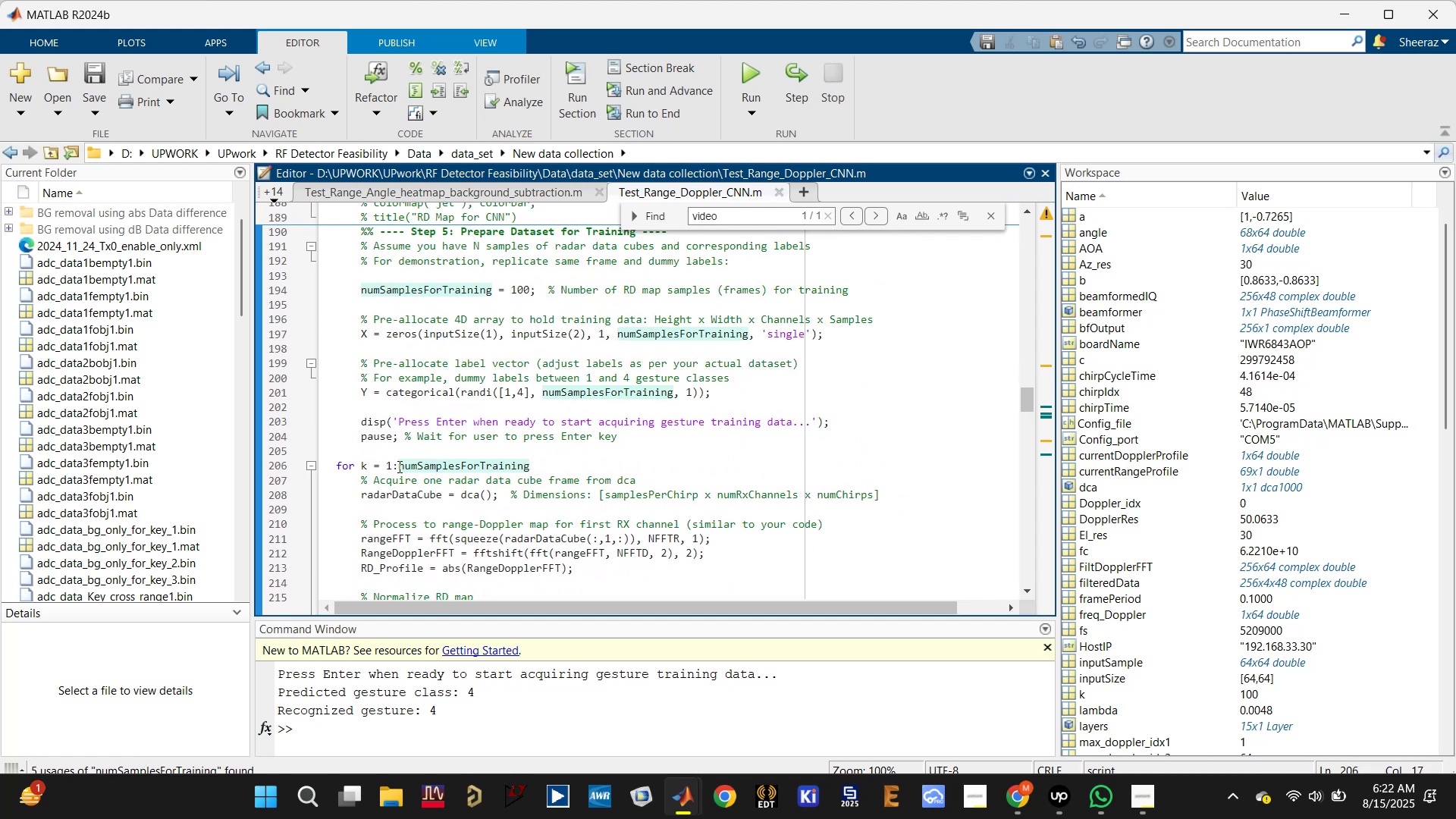 
scroll: coordinate [465, 491], scroll_direction: down, amount: 5.0
 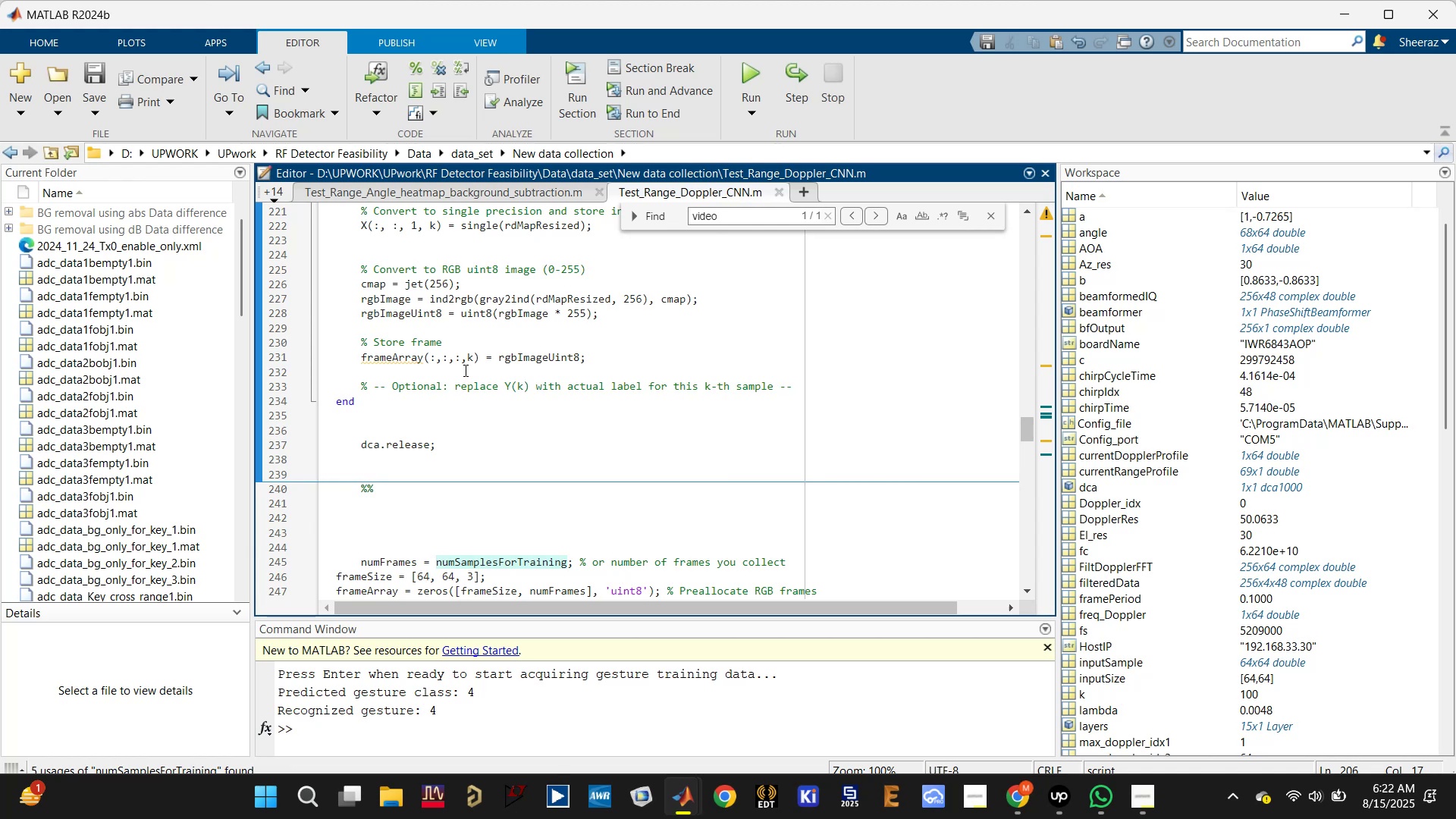 
left_click([469, 362])
 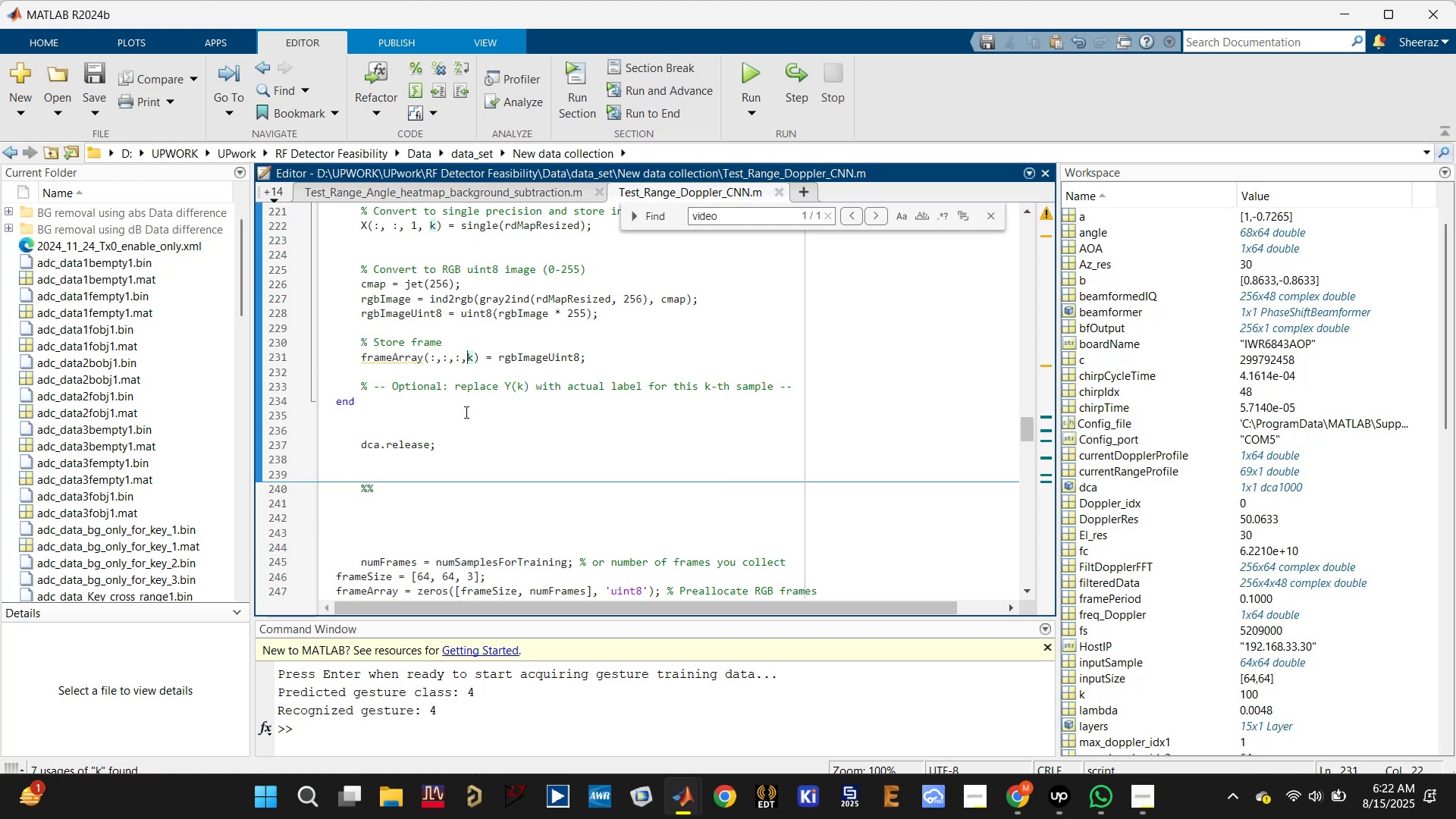 
scroll: coordinate [510, 398], scroll_direction: up, amount: 1.0
 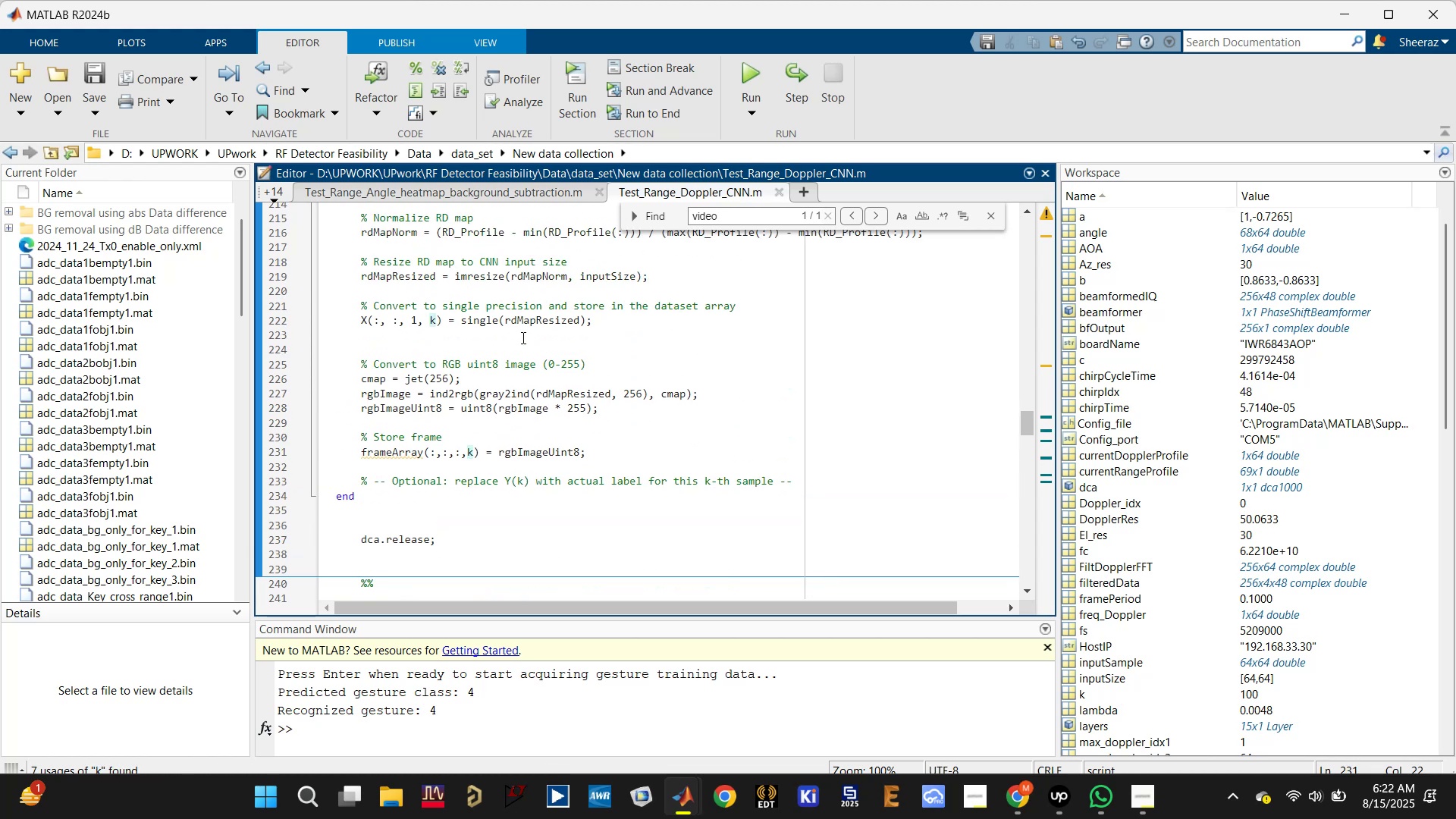 
left_click([538, 318])
 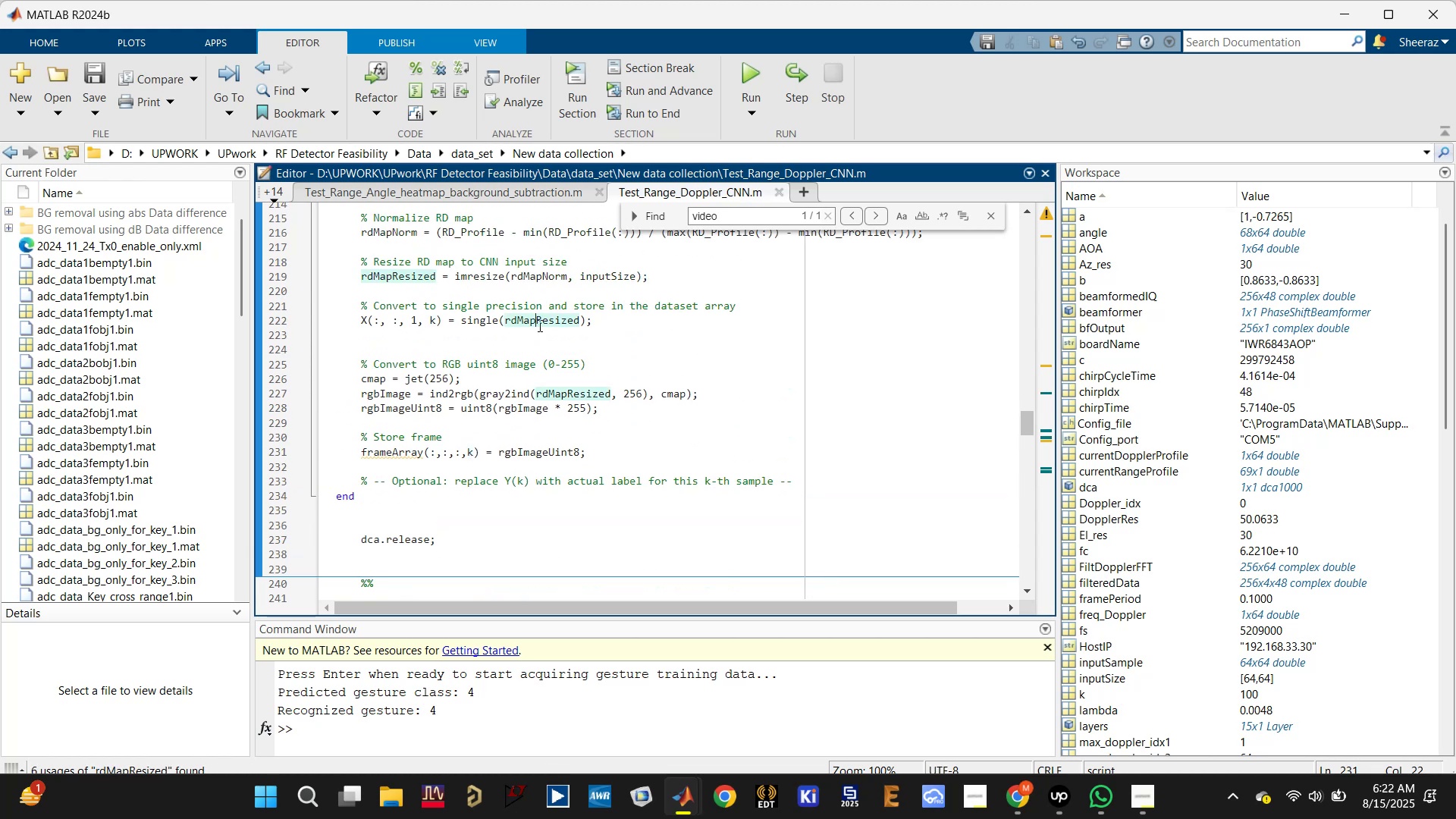 
scroll: coordinate [543, 355], scroll_direction: up, amount: 2.0
 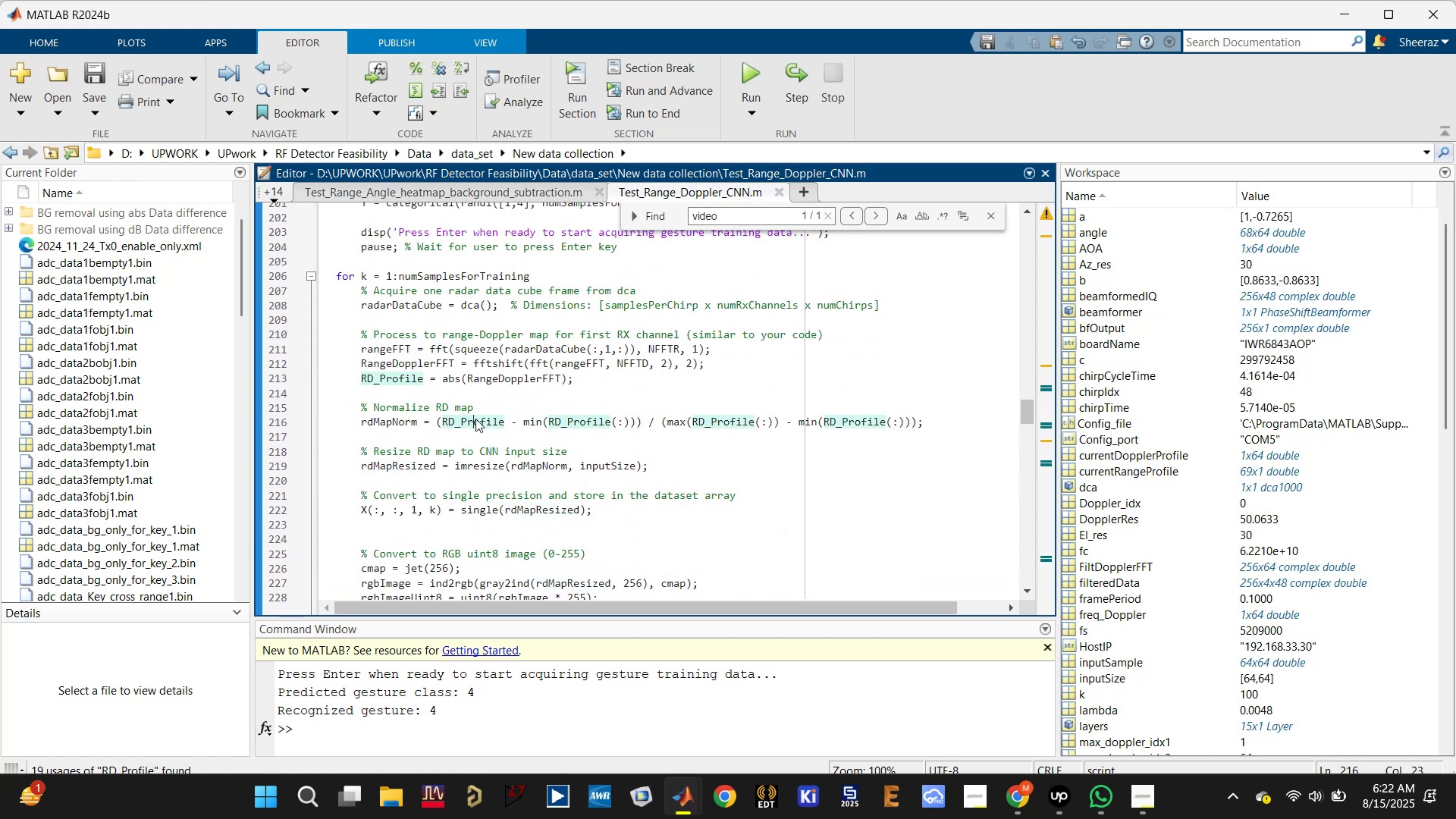 
left_click([510, 378])
 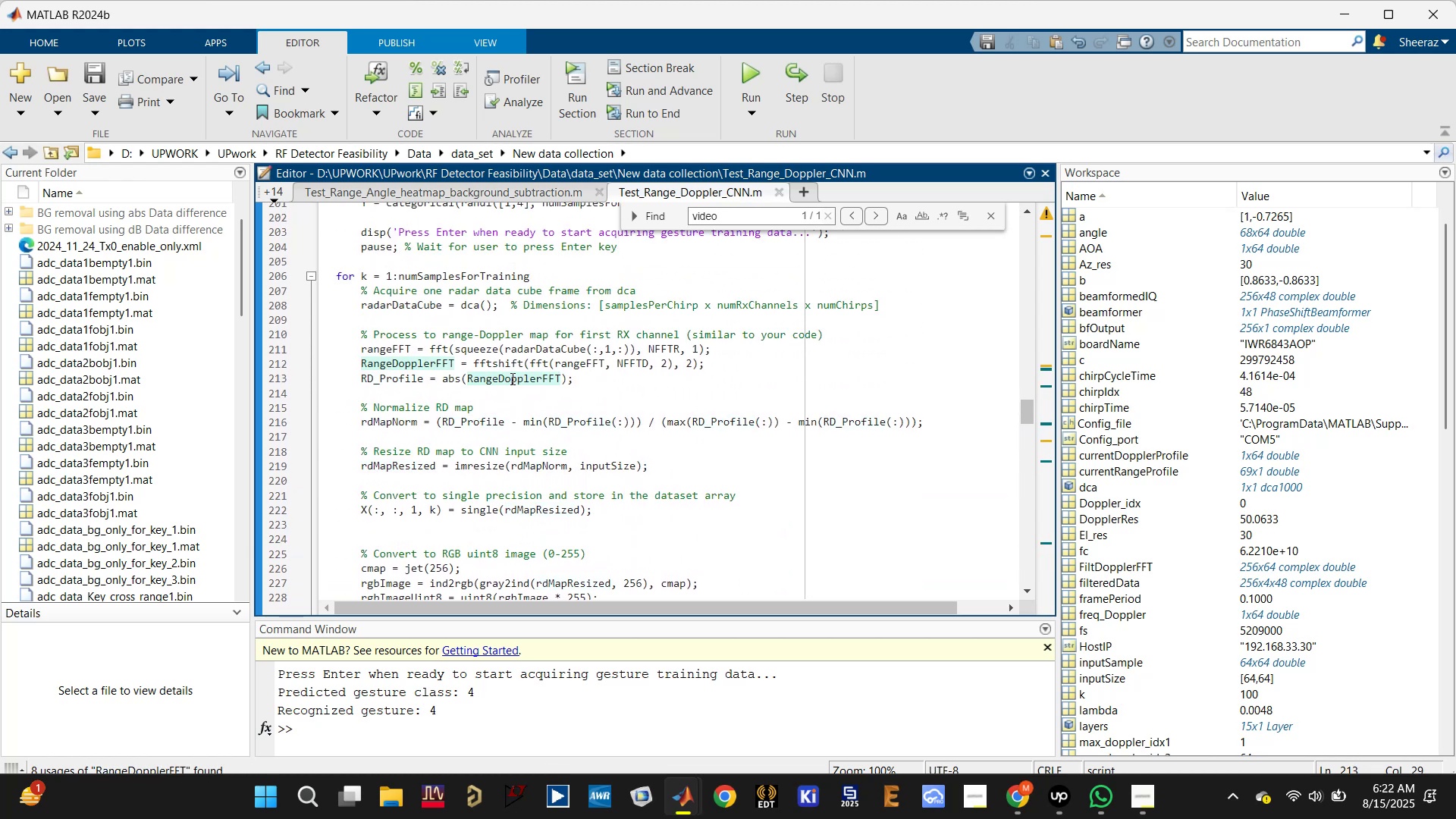 
scroll: coordinate [460, 395], scroll_direction: down, amount: 3.0
 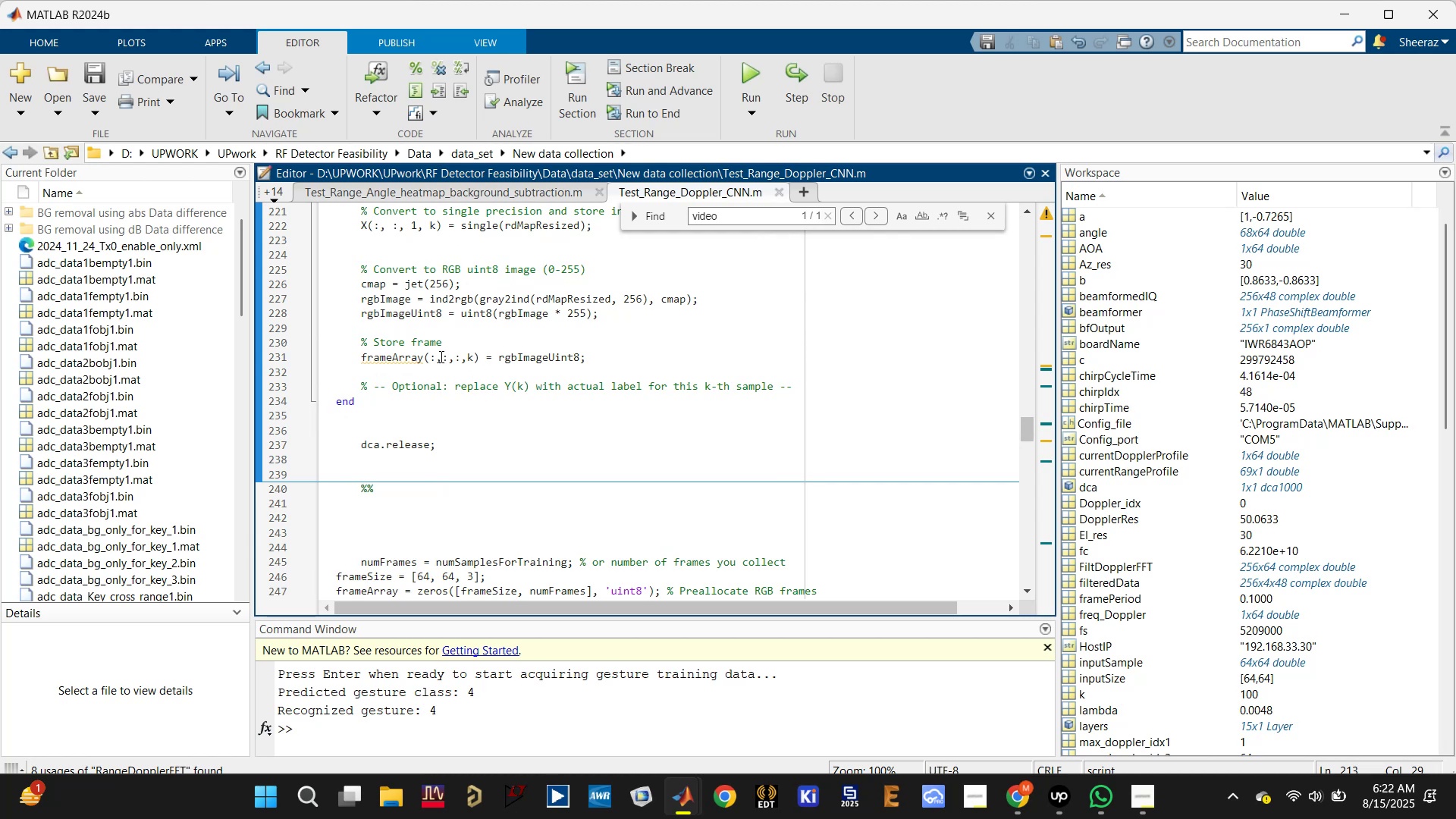 
left_click([438, 356])
 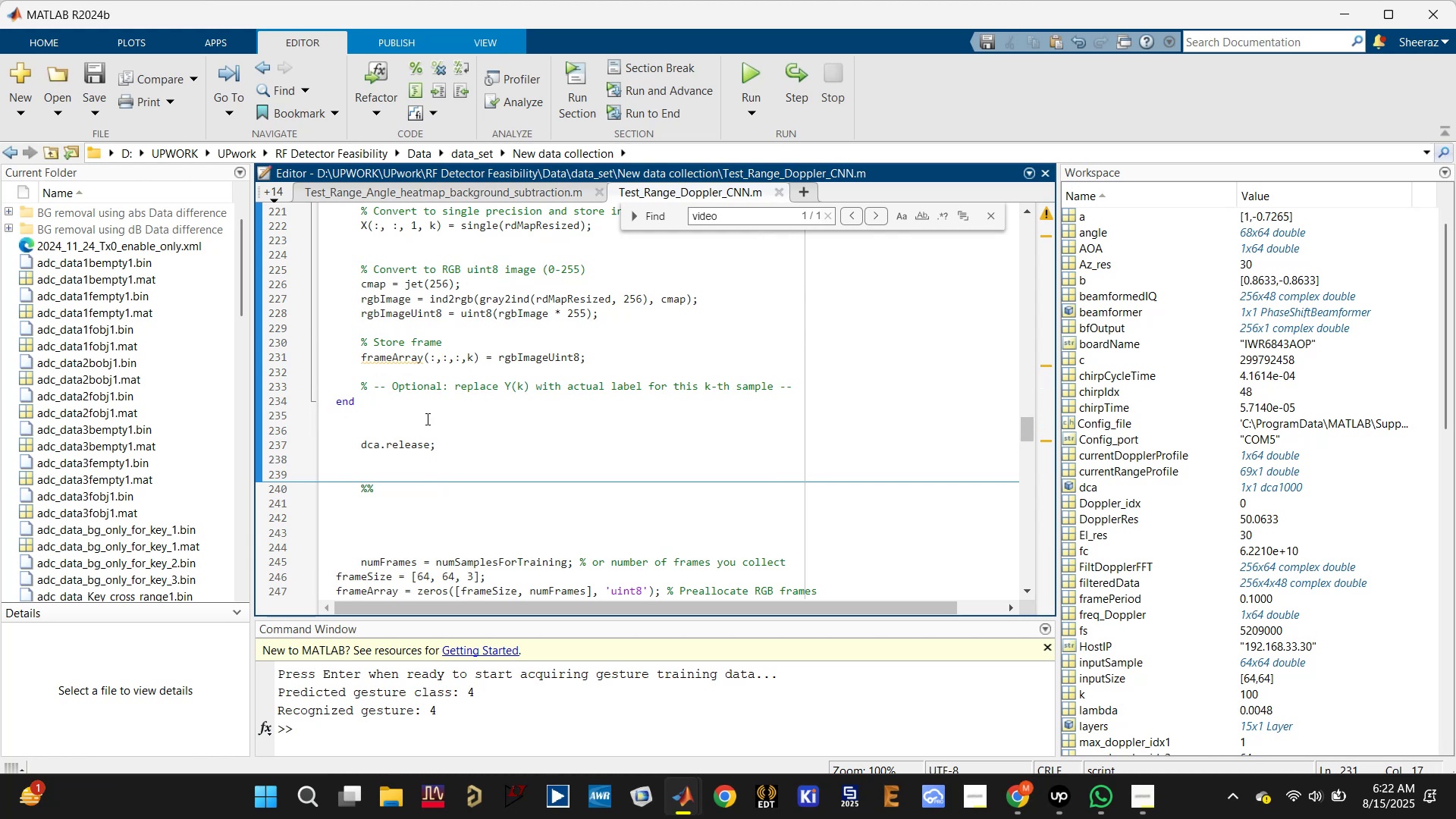 
key(Backspace)
 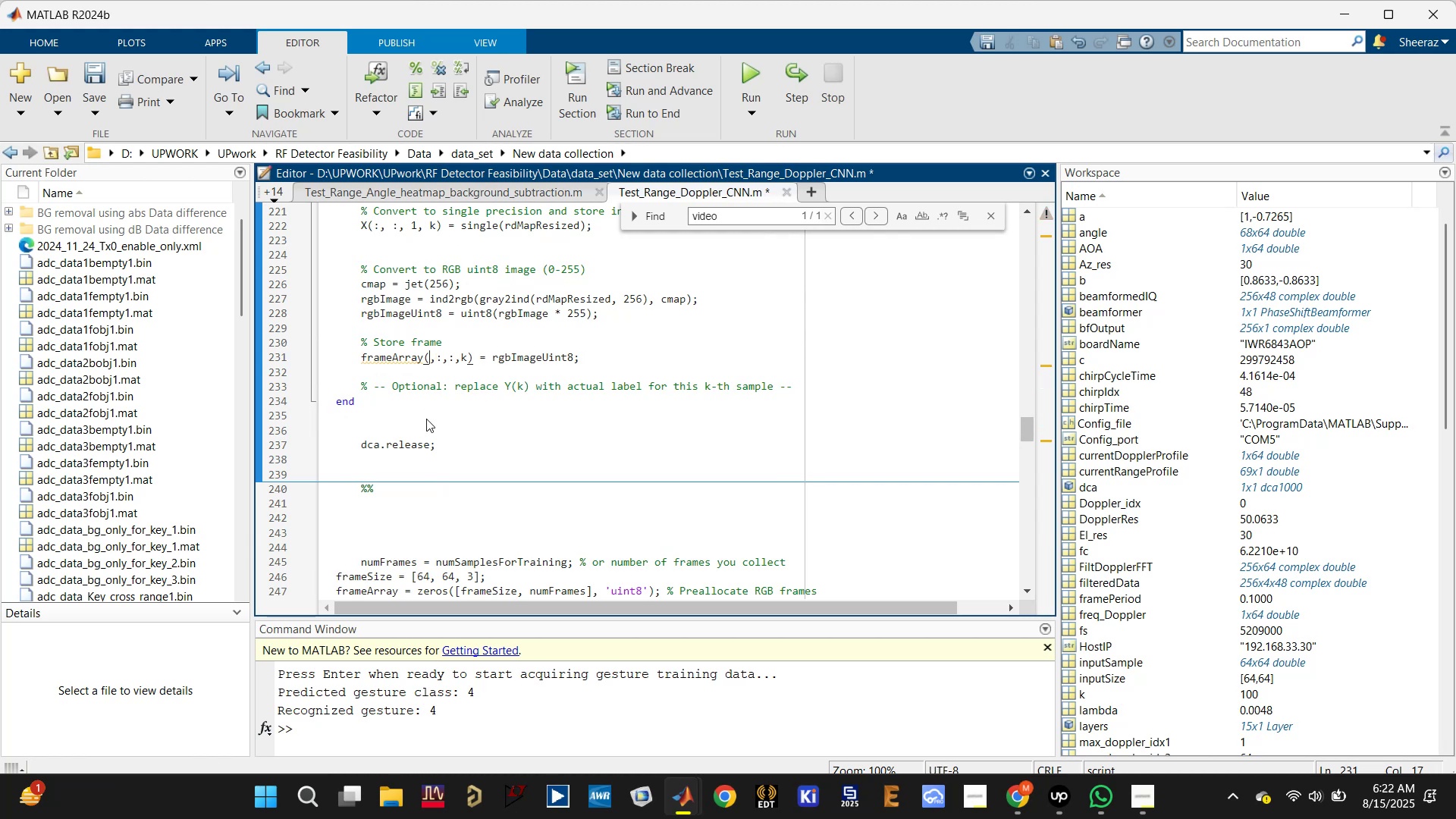 
key(Control+S)
 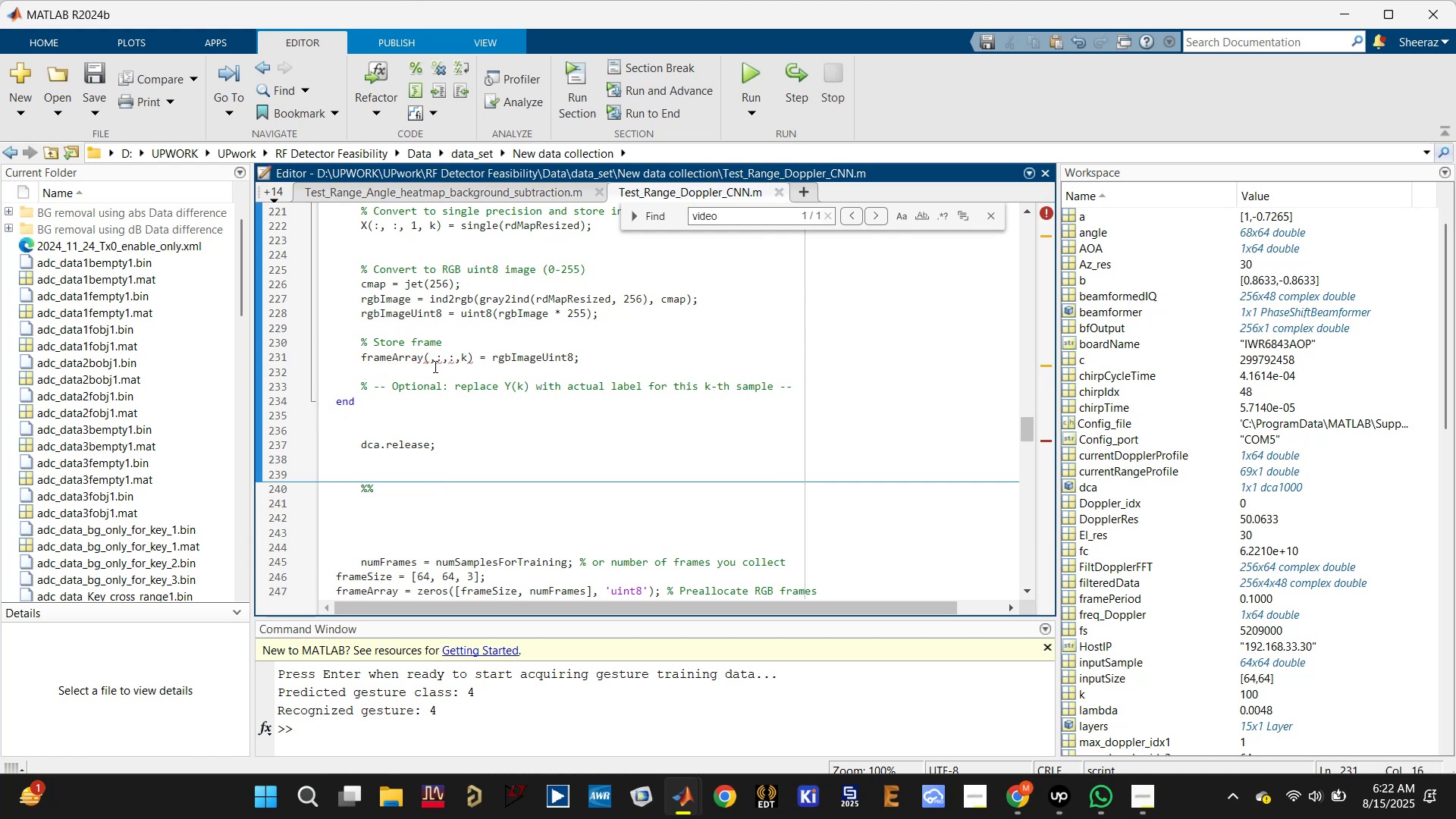 
key(Delete)
 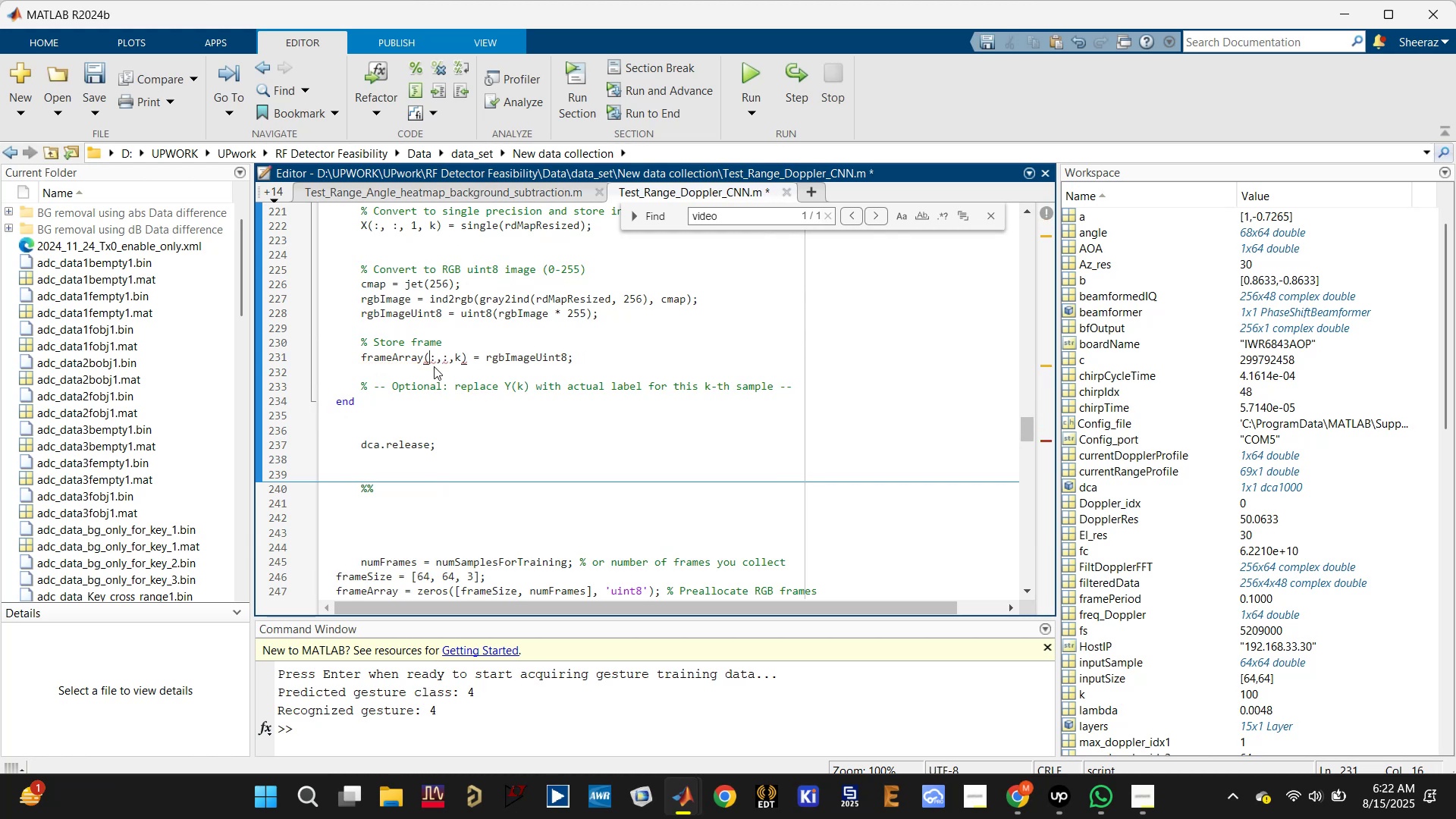 
key(Control+S)
 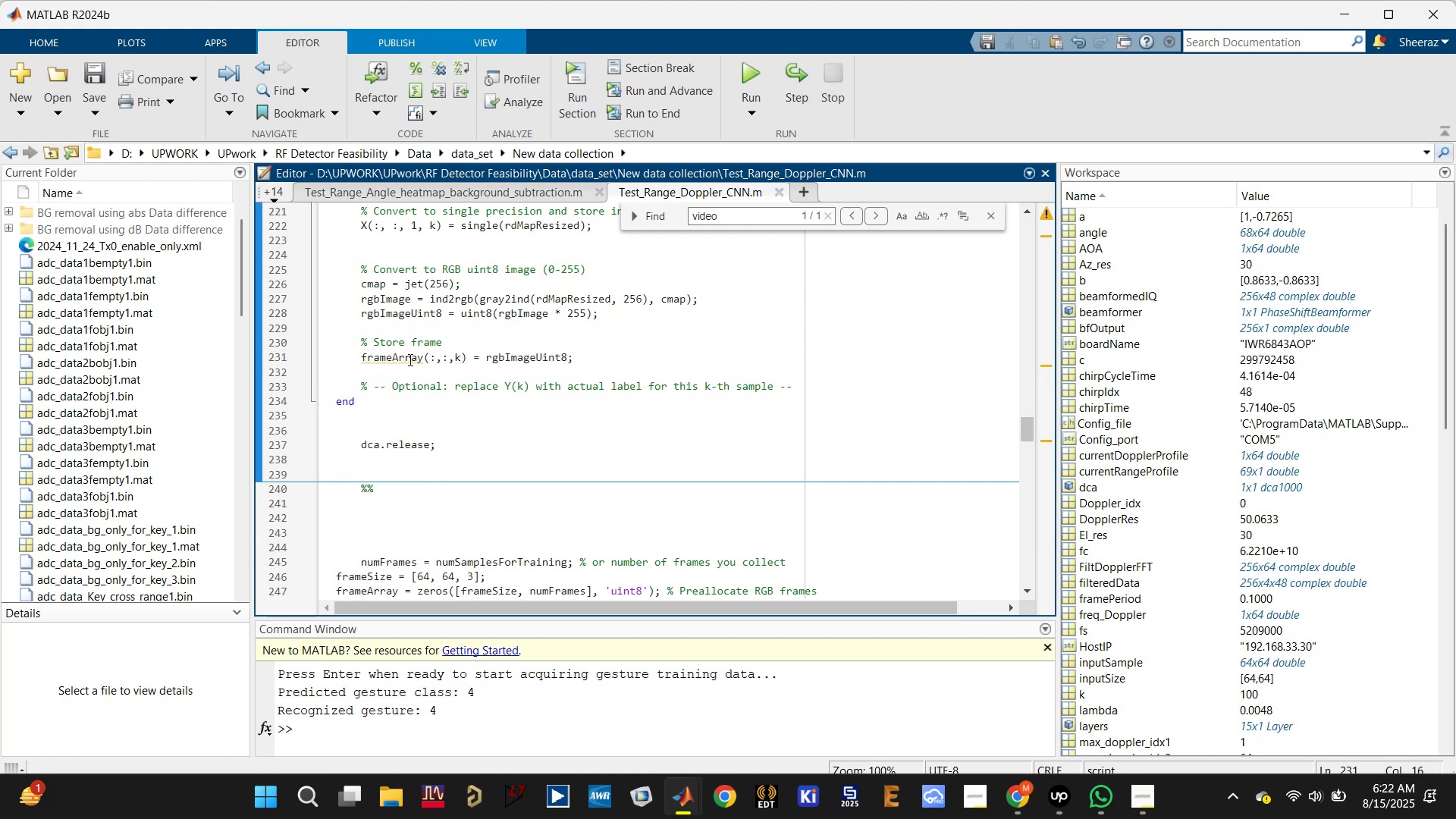 
left_click([409, 359])
 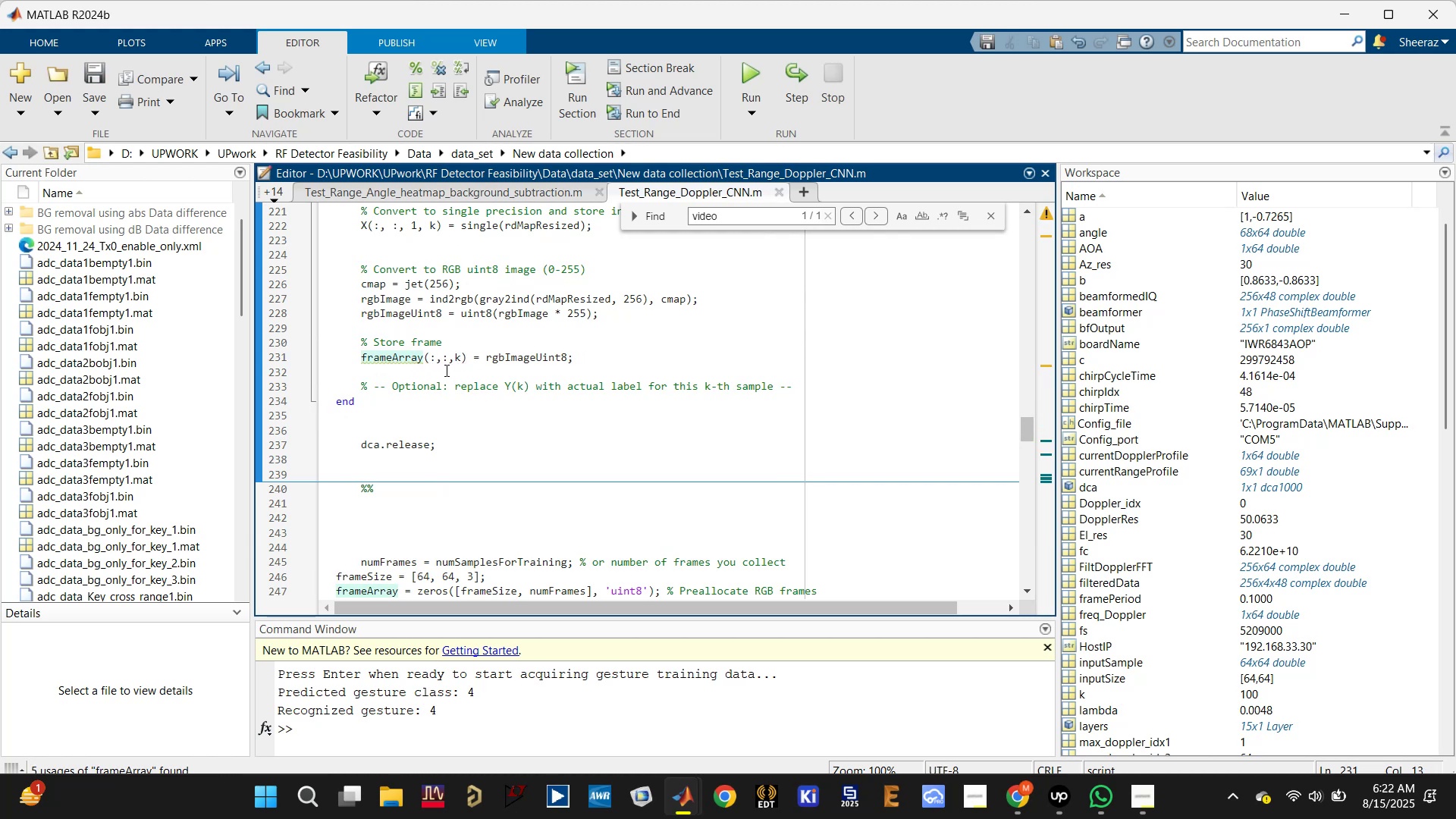 
scroll: coordinate [445, 370], scroll_direction: down, amount: 2.0
 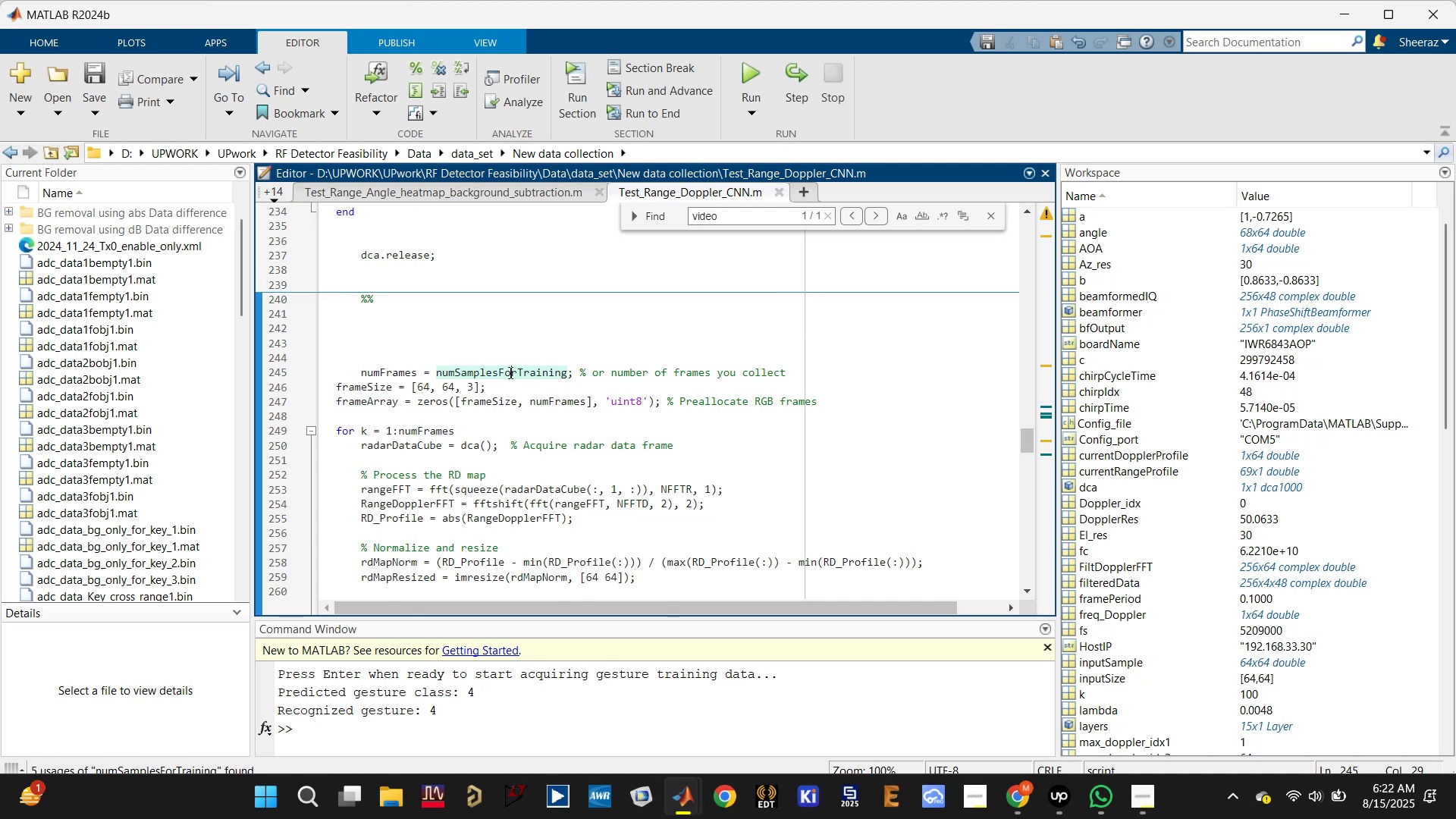 
scroll: coordinate [504, 383], scroll_direction: up, amount: 5.0
 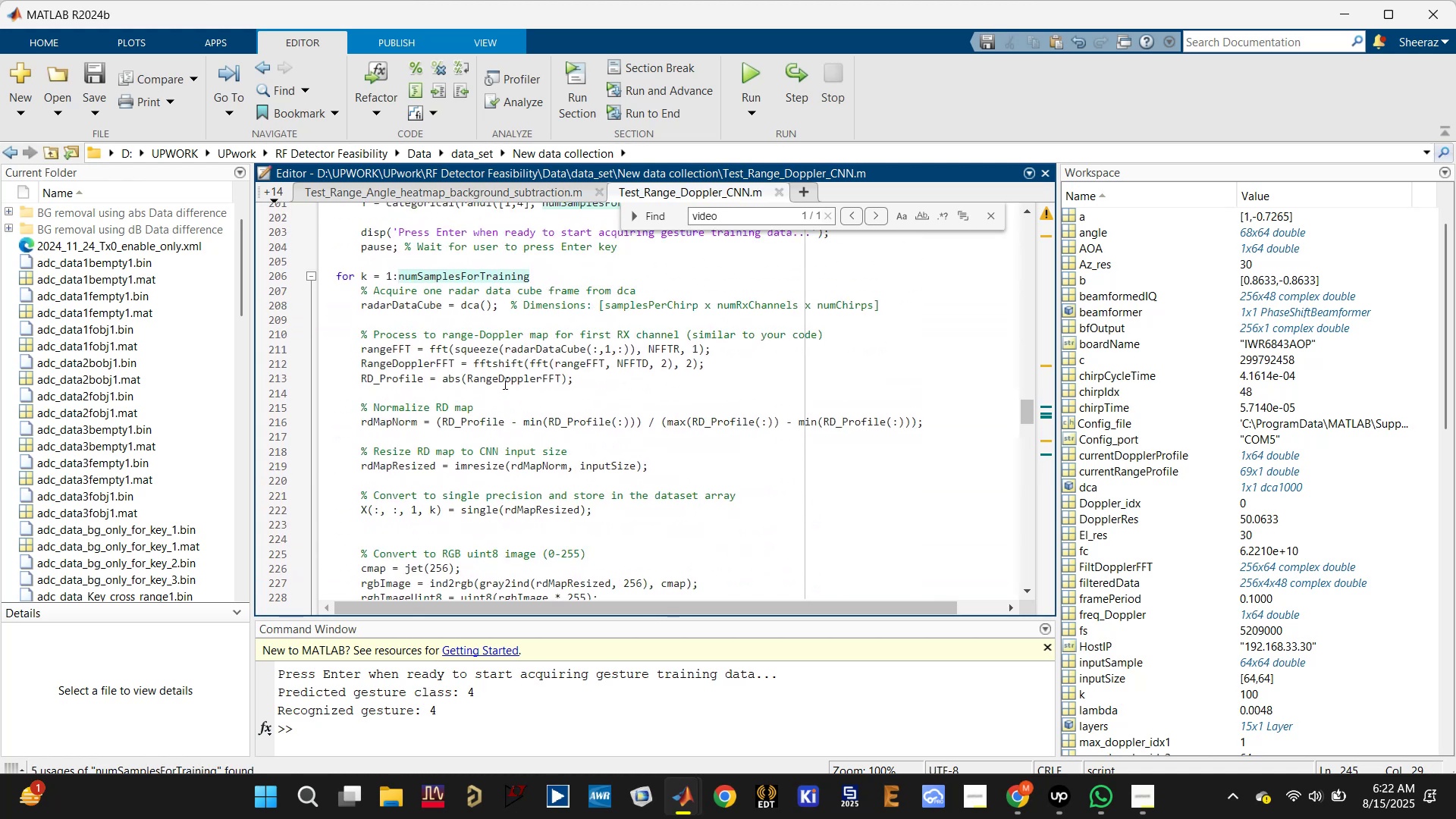 
scroll: coordinate [500, 387], scroll_direction: down, amount: 5.0
 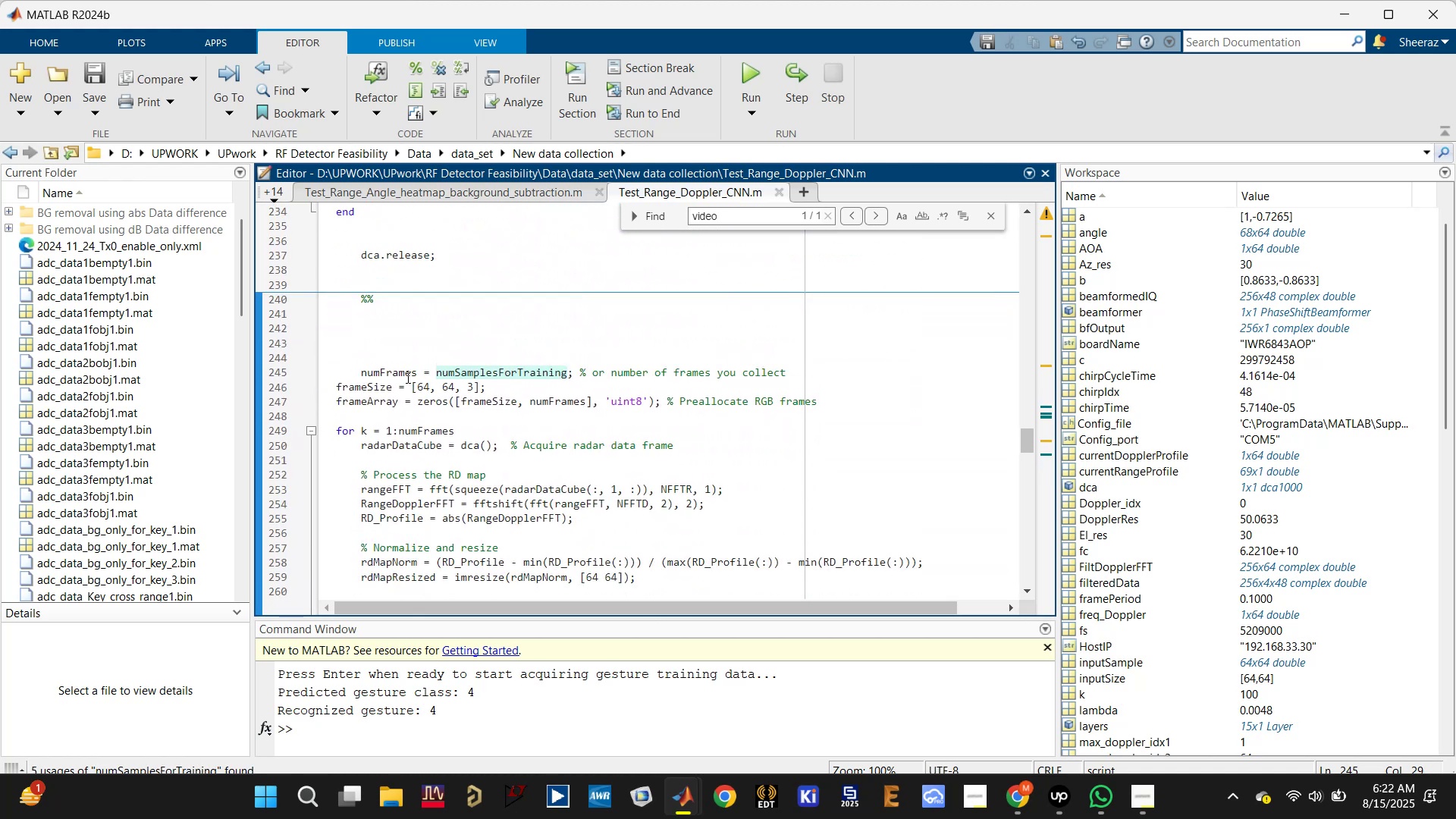 
left_click([403, 371])
 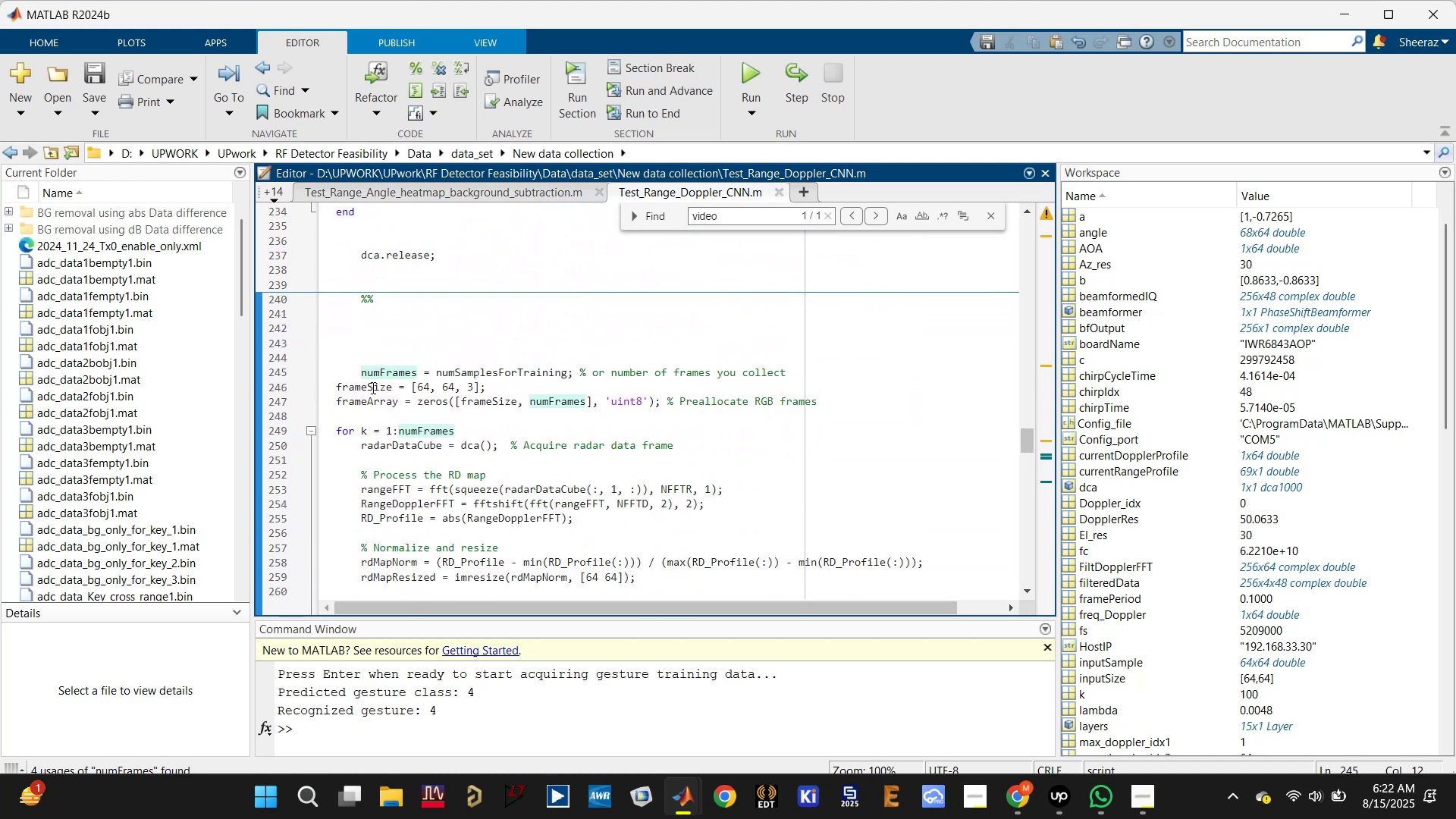 
left_click([366, 388])
 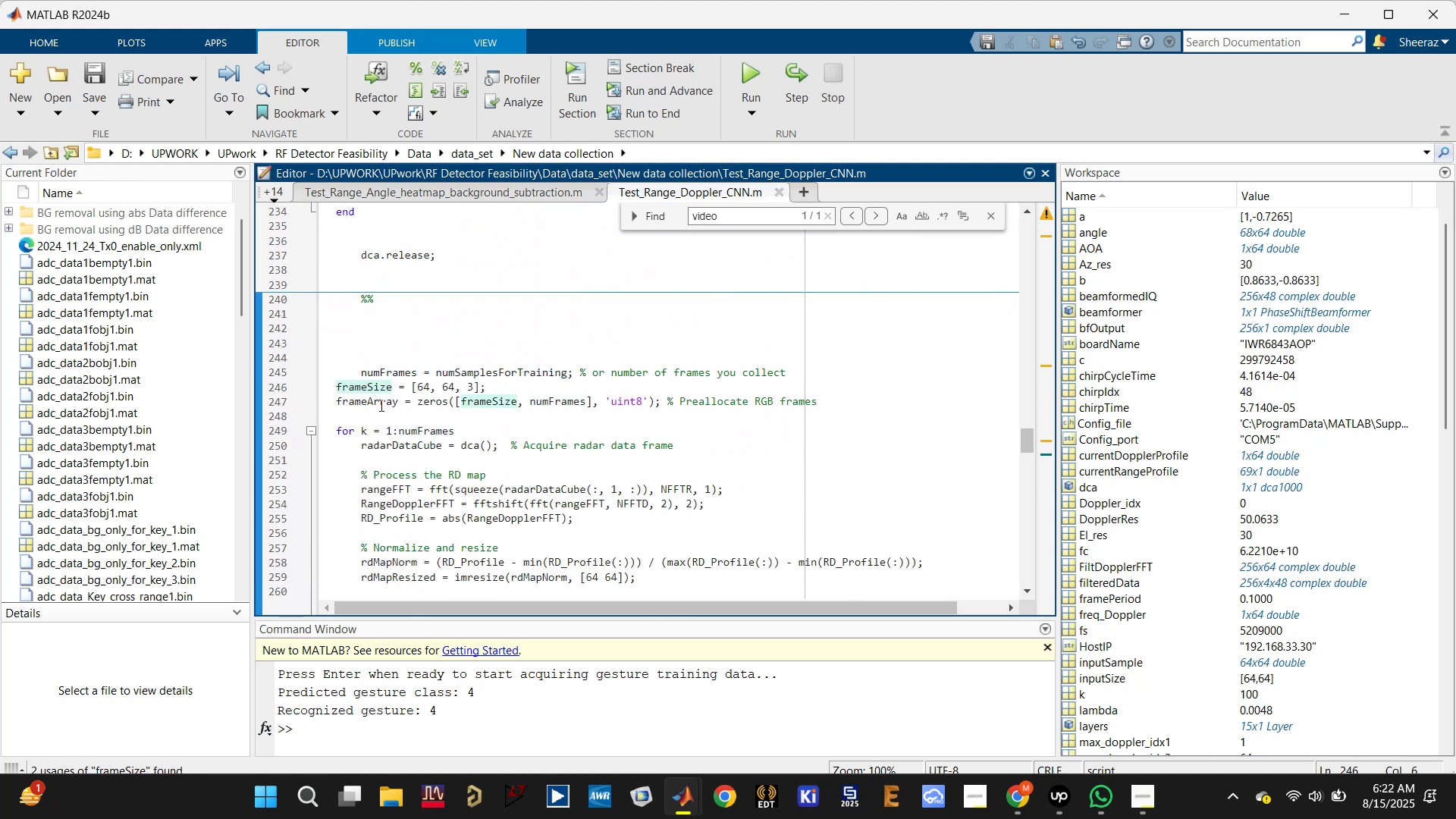 
scroll: coordinate [450, 406], scroll_direction: up, amount: 1.0
 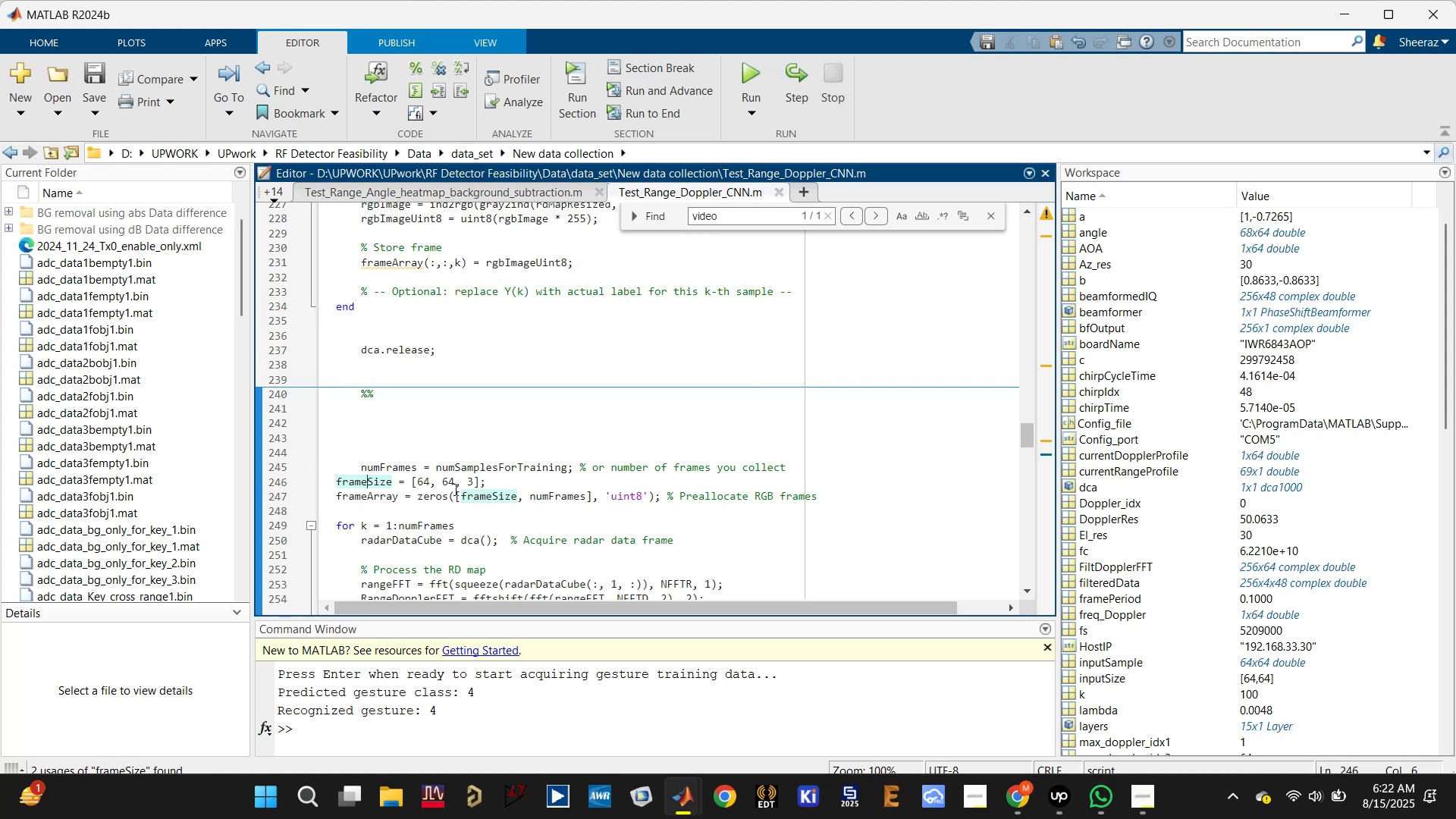 
left_click([473, 480])
 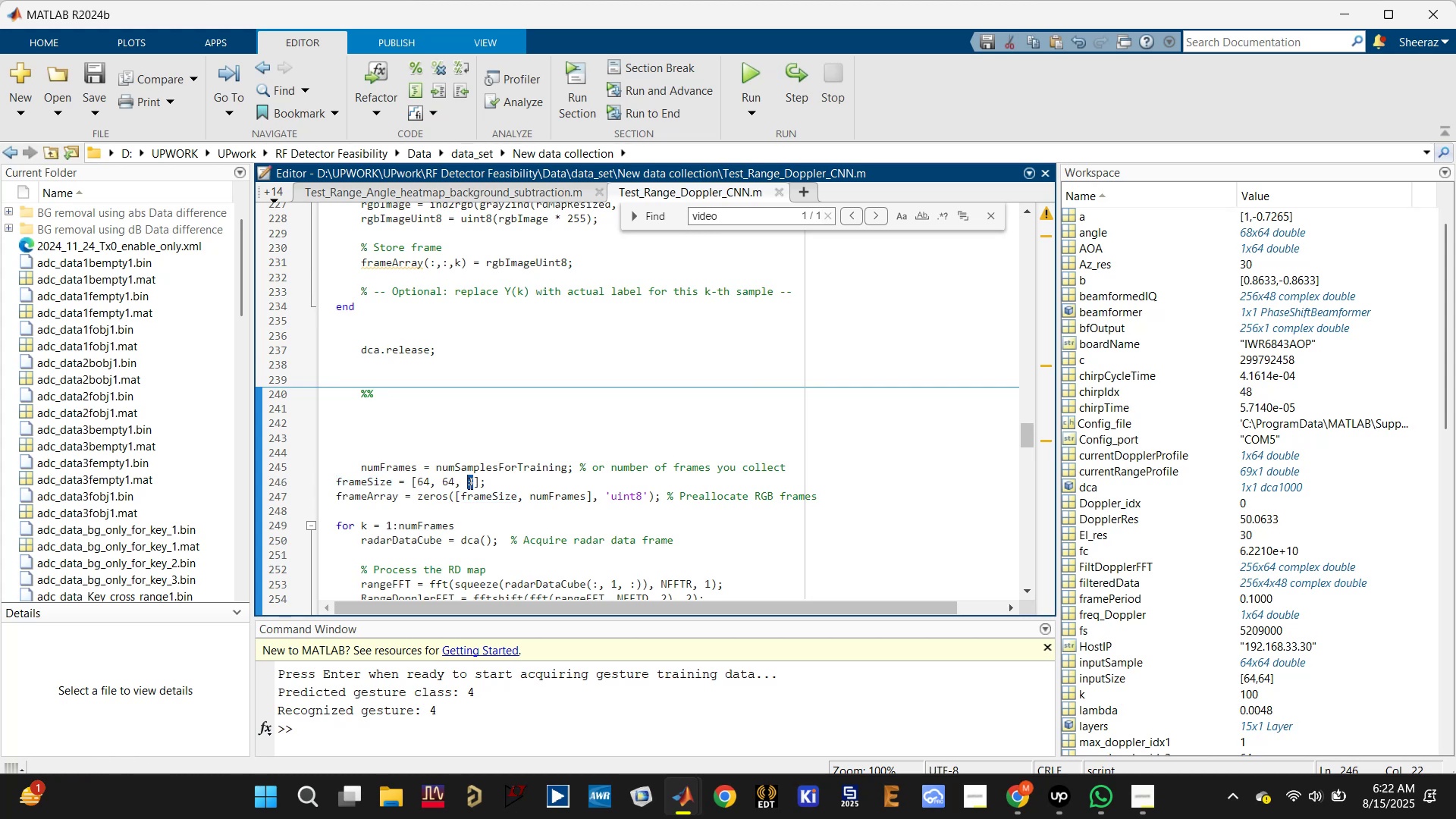 
left_click([469, 485])
 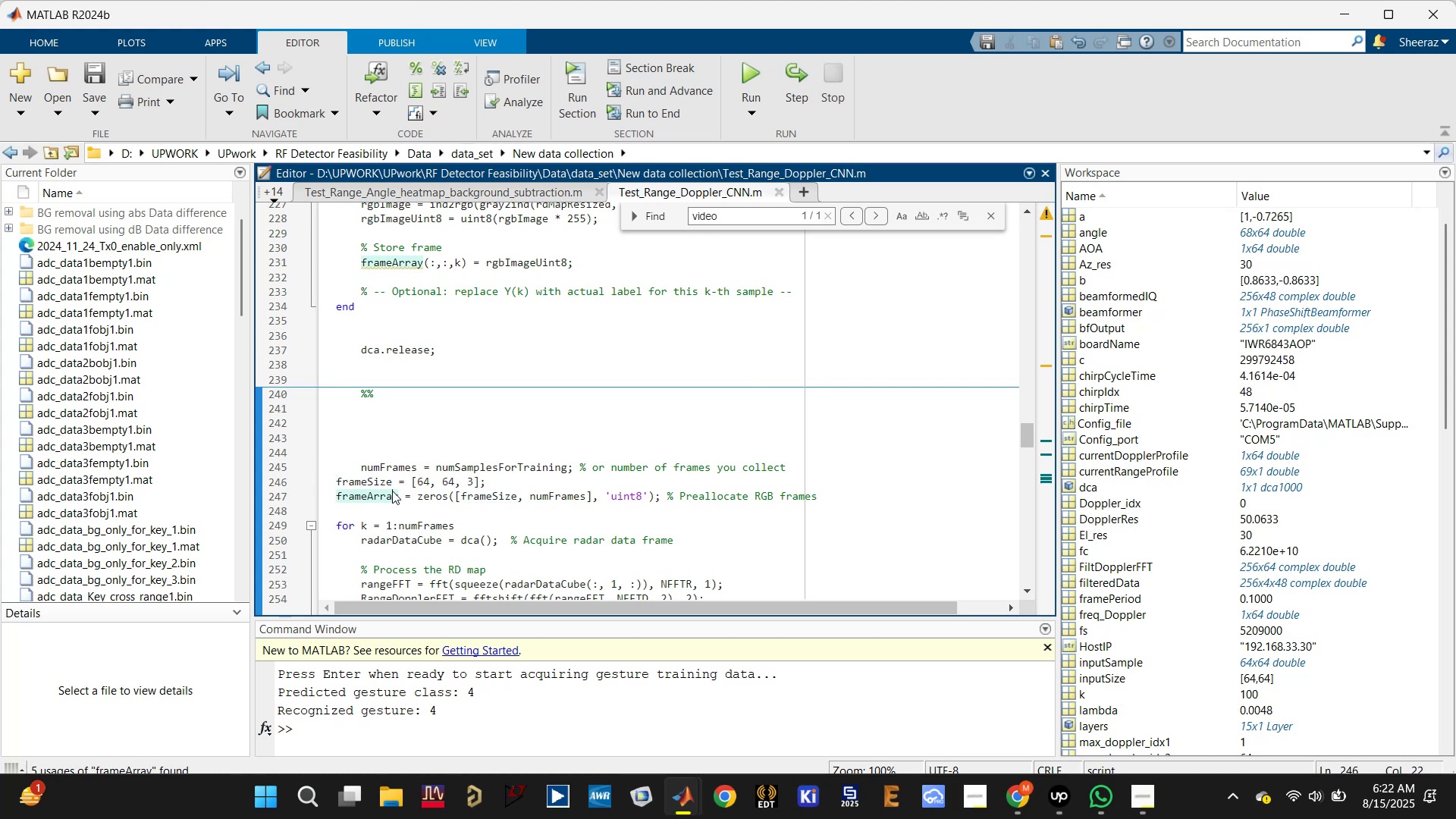 
double_click([476, 492])
 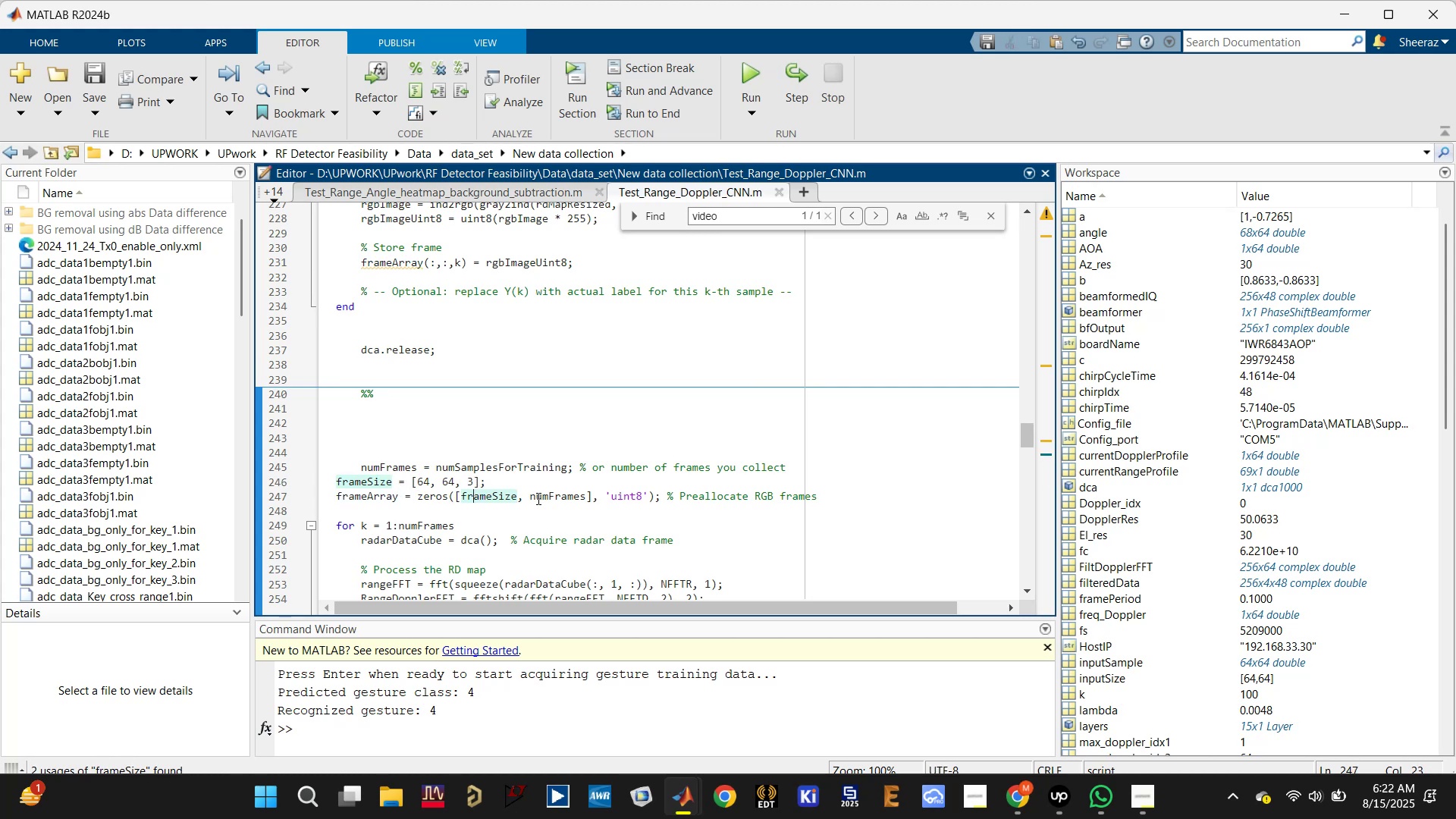 
left_click([538, 498])
 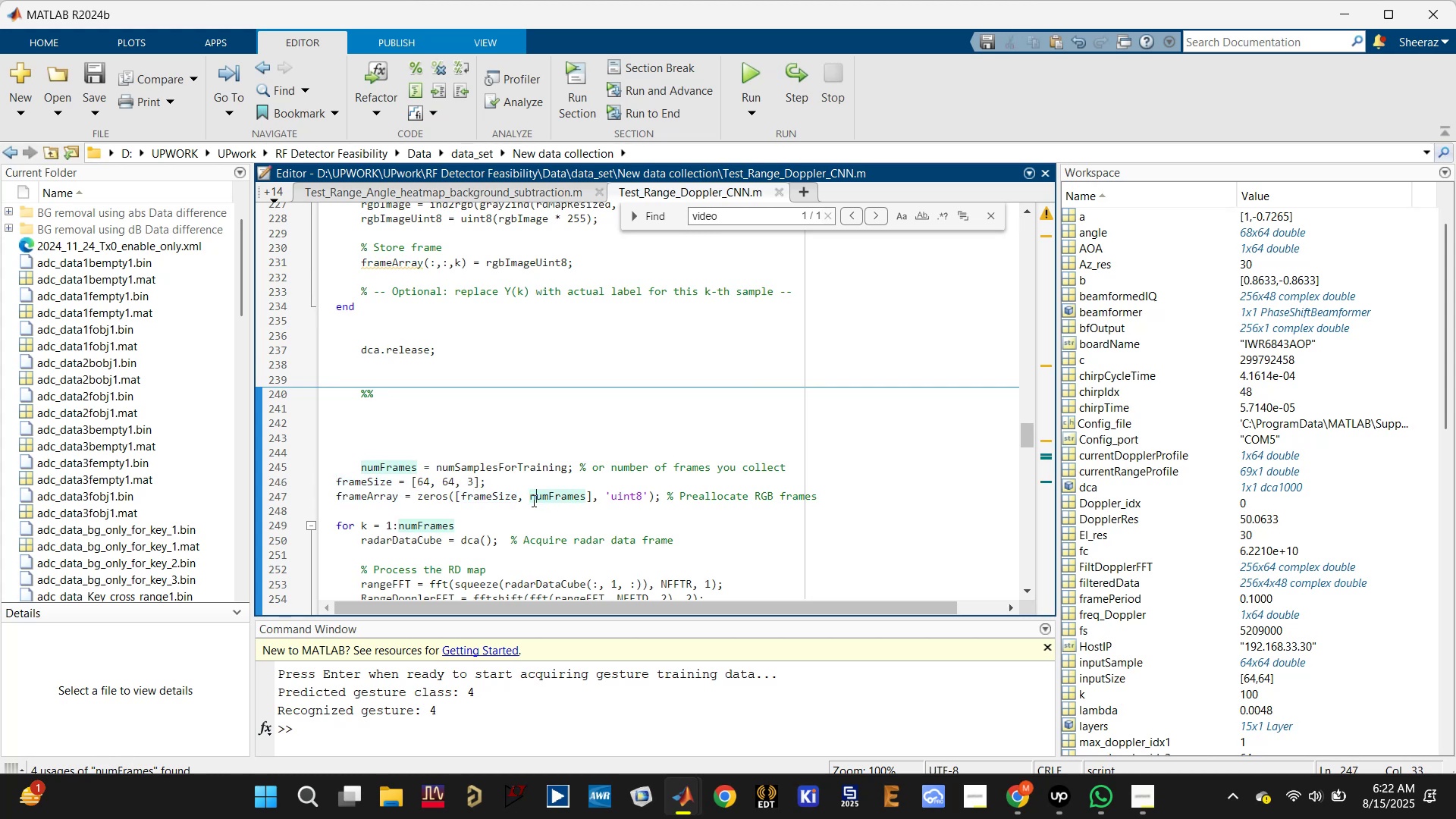 
scroll: coordinate [510, 503], scroll_direction: down, amount: 1.0
 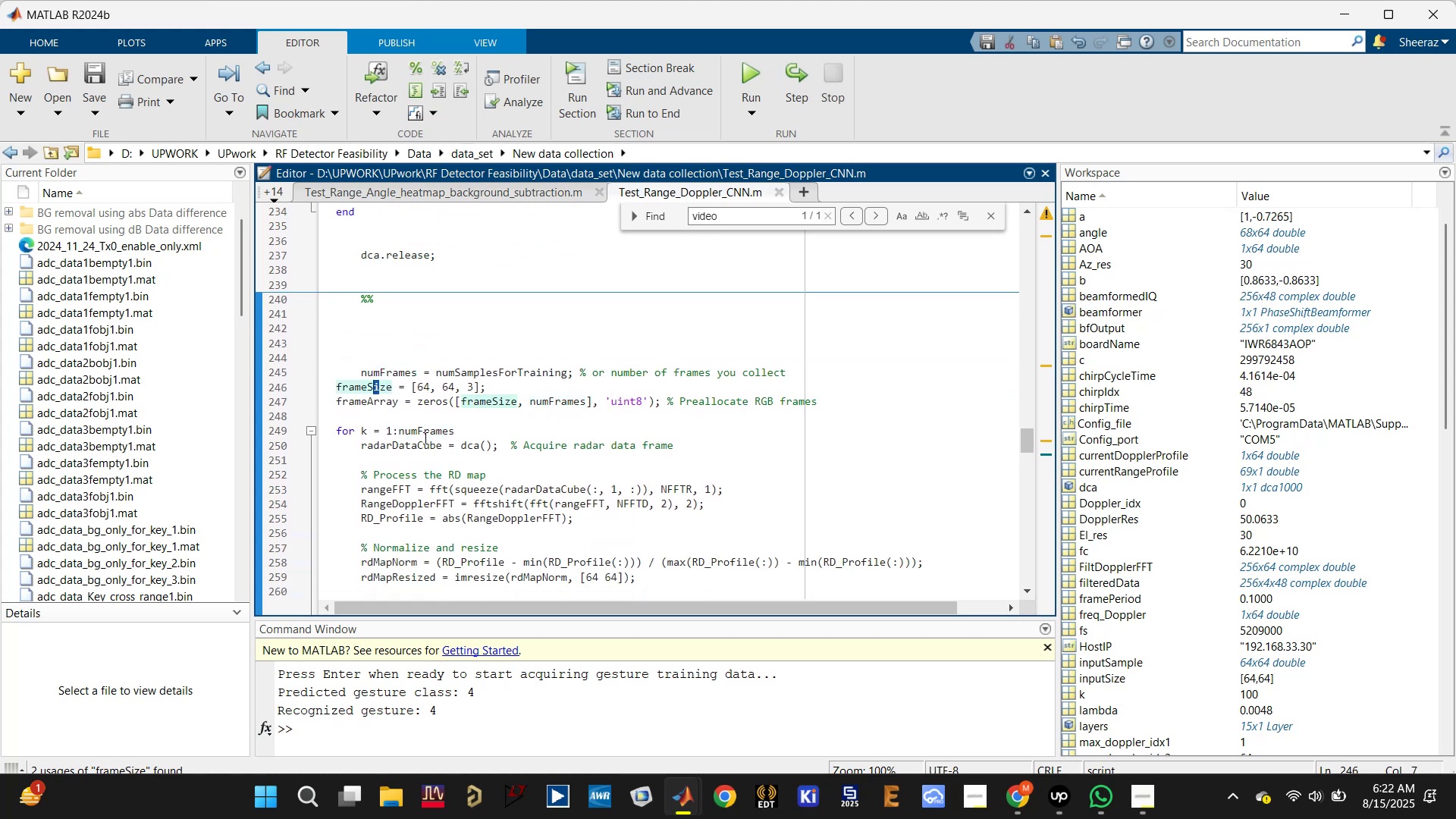 
scroll: coordinate [424, 438], scroll_direction: up, amount: 1.0
 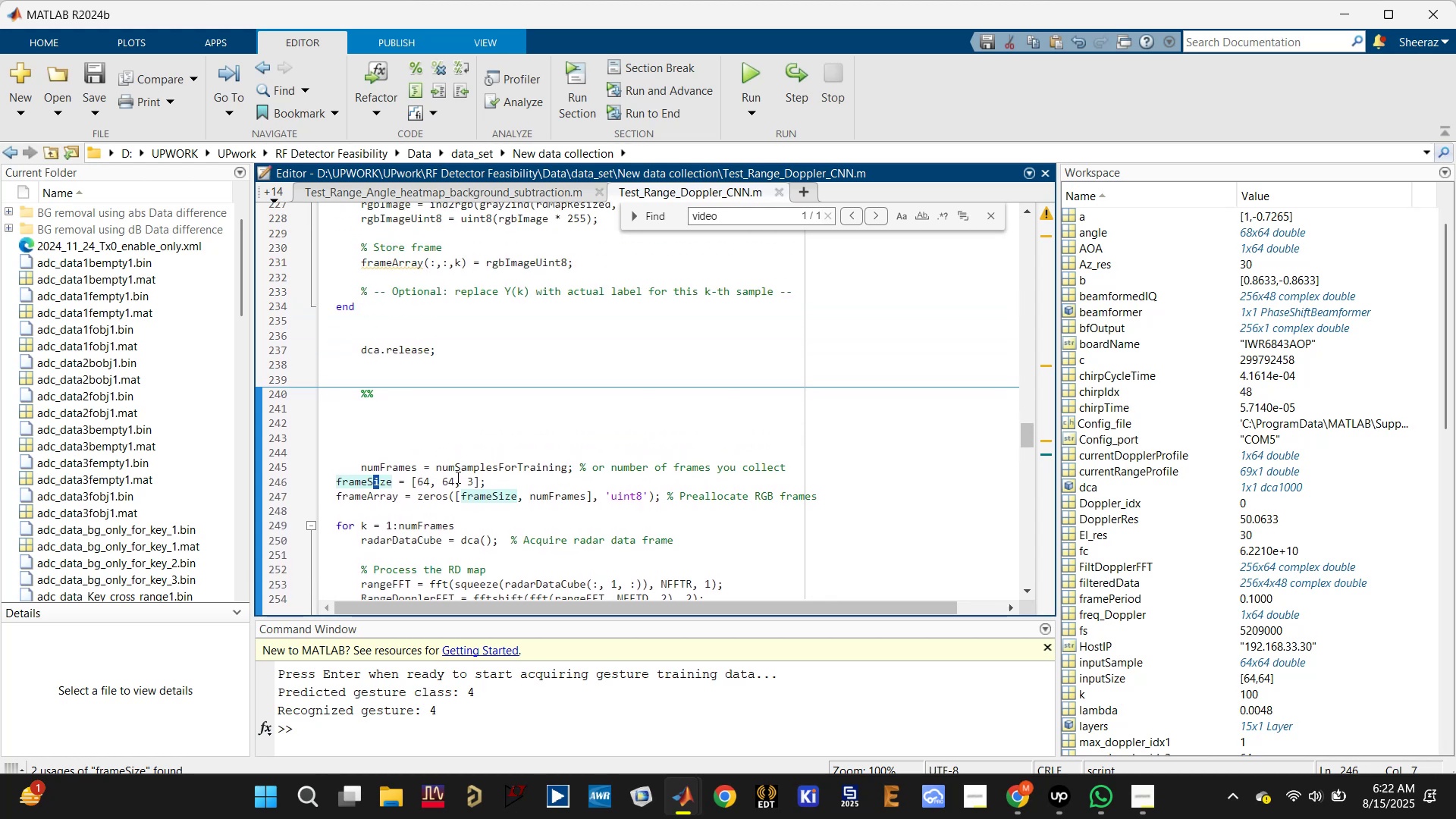 
scroll: coordinate [577, 410], scroll_direction: down, amount: 3.0
 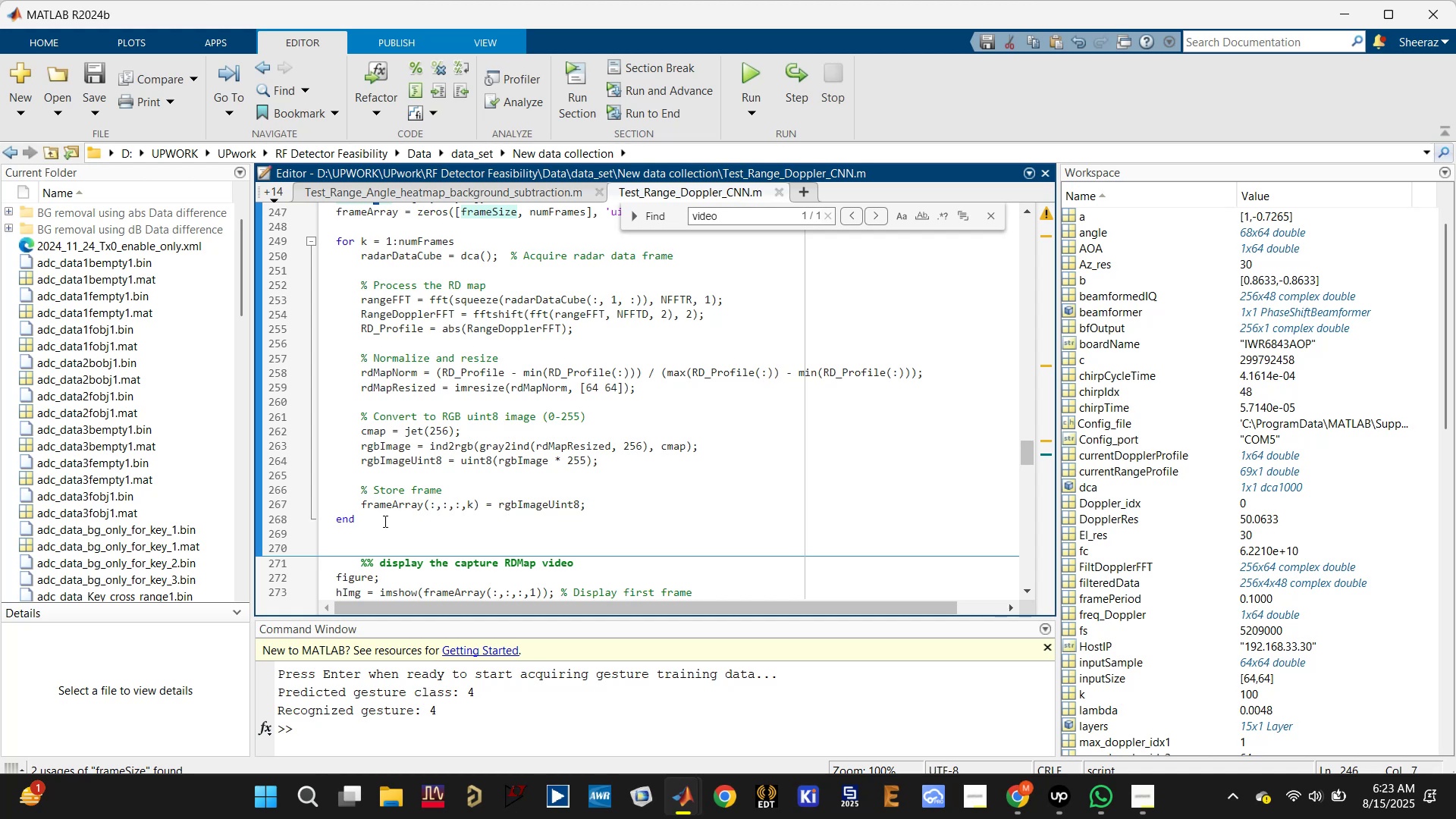 
wait(6.33)
 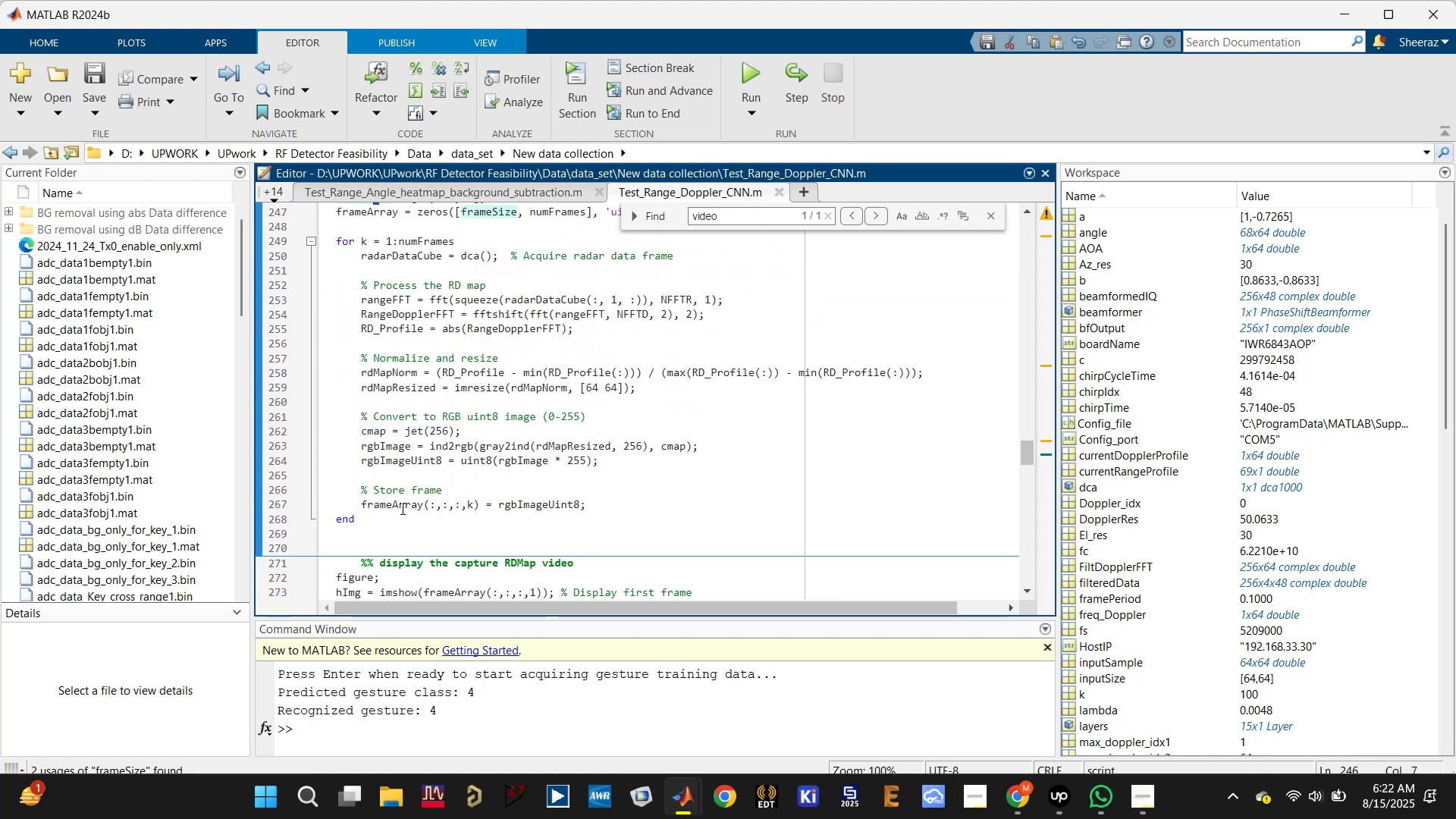 
left_click([392, 494])
 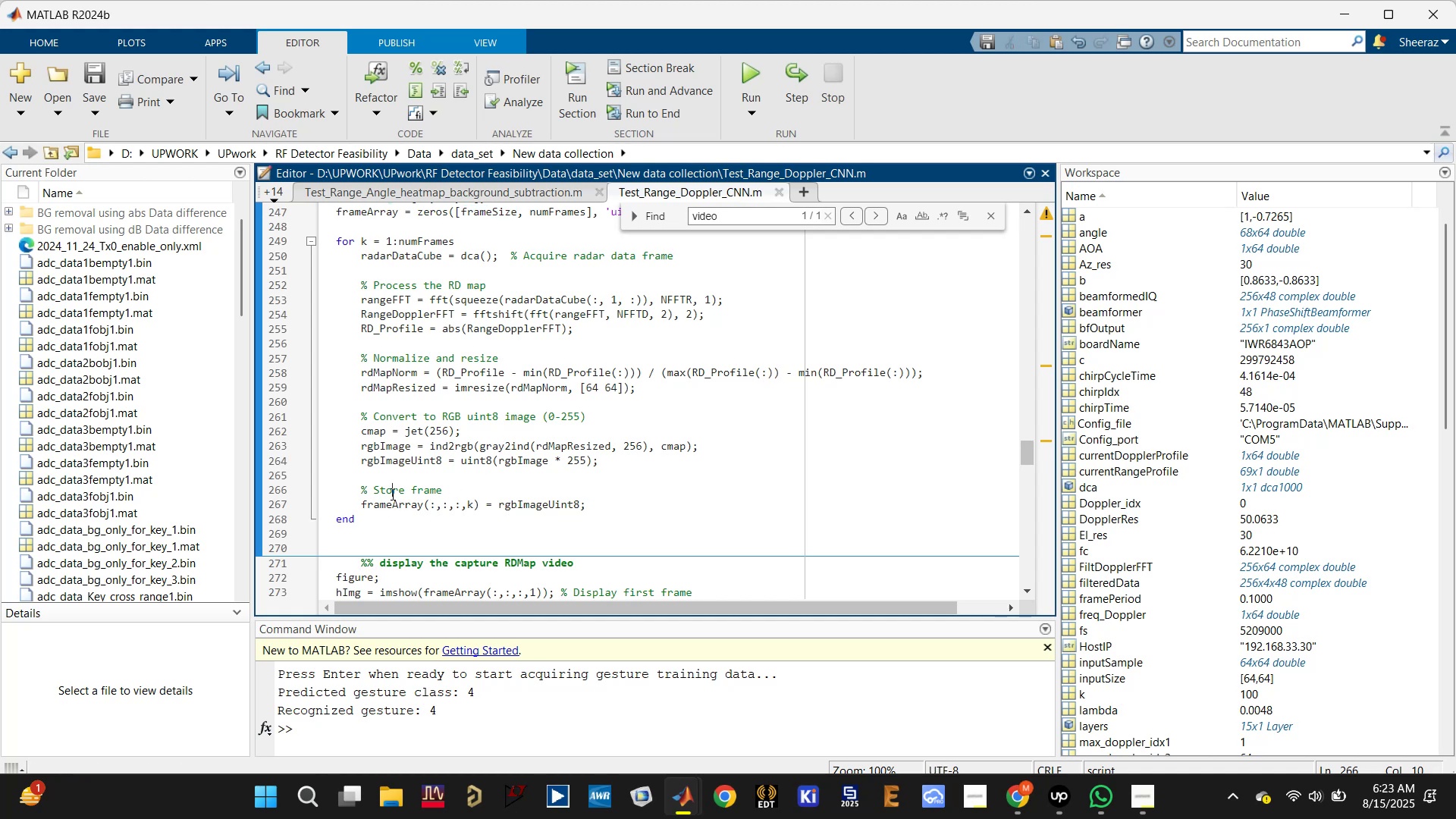 
scroll: coordinate [391, 494], scroll_direction: up, amount: 1.0
 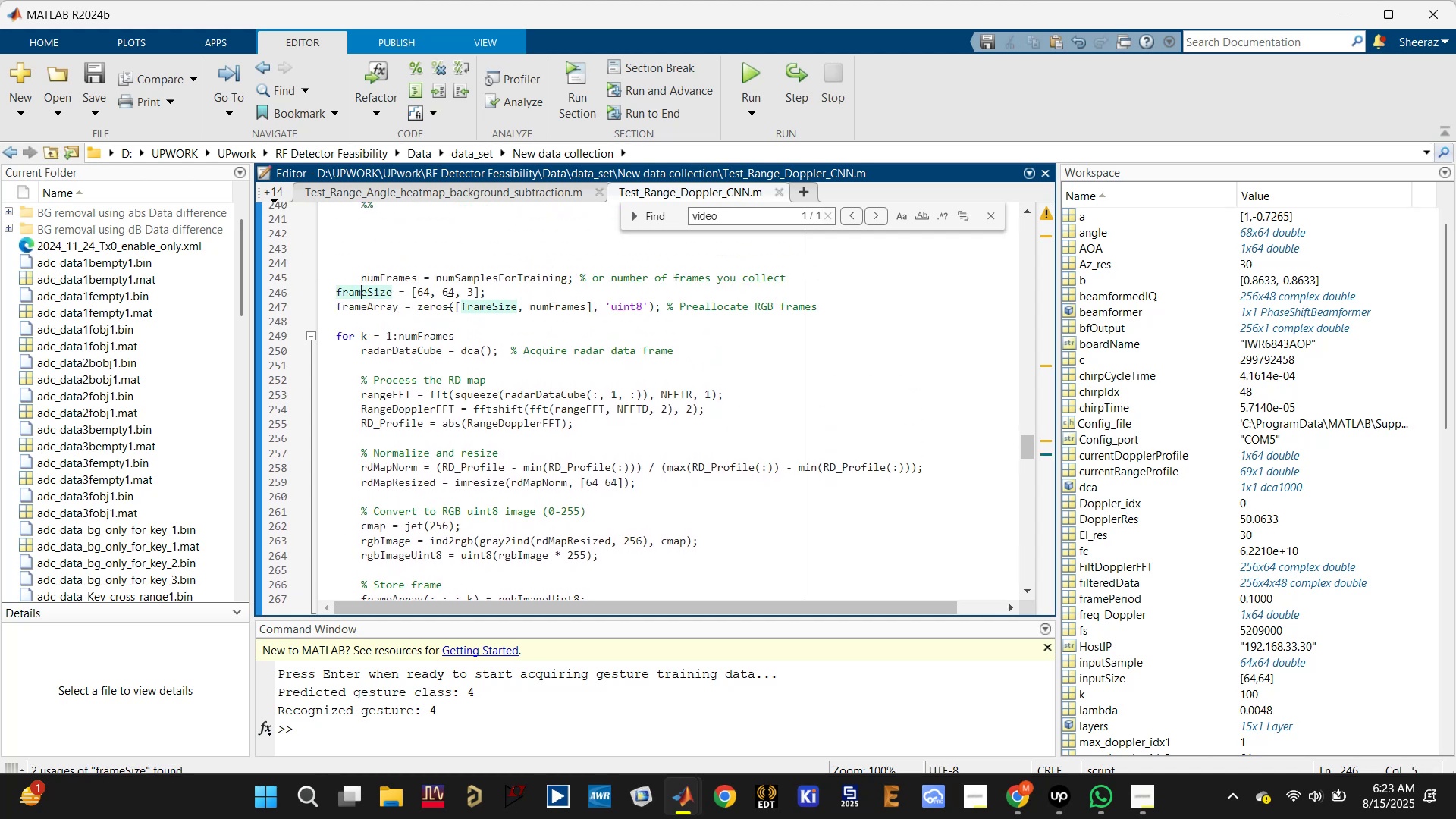 
left_click_drag(start_coordinate=[473, 290], to_coordinate=[463, 290])
 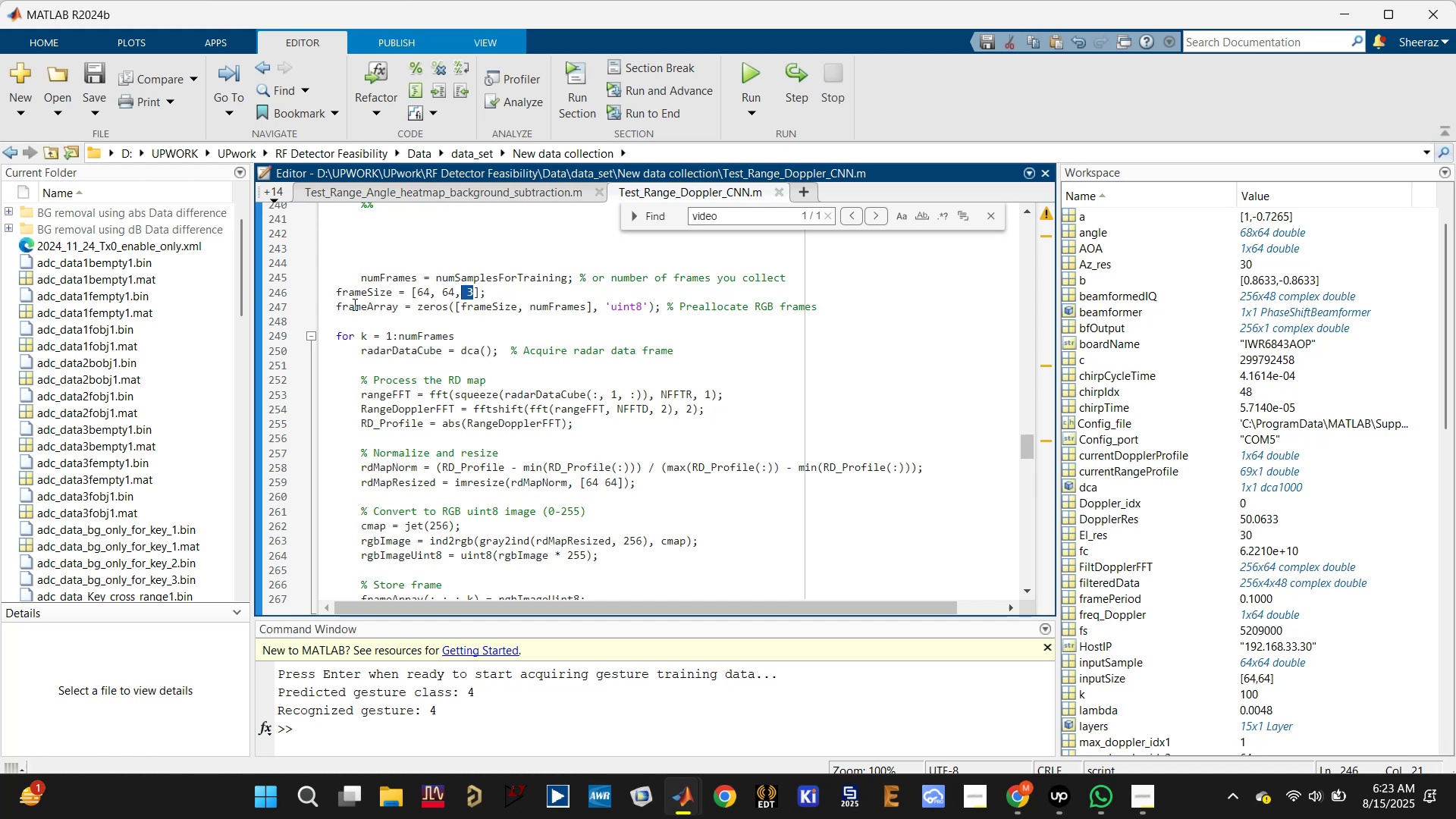 
wait(6.44)
 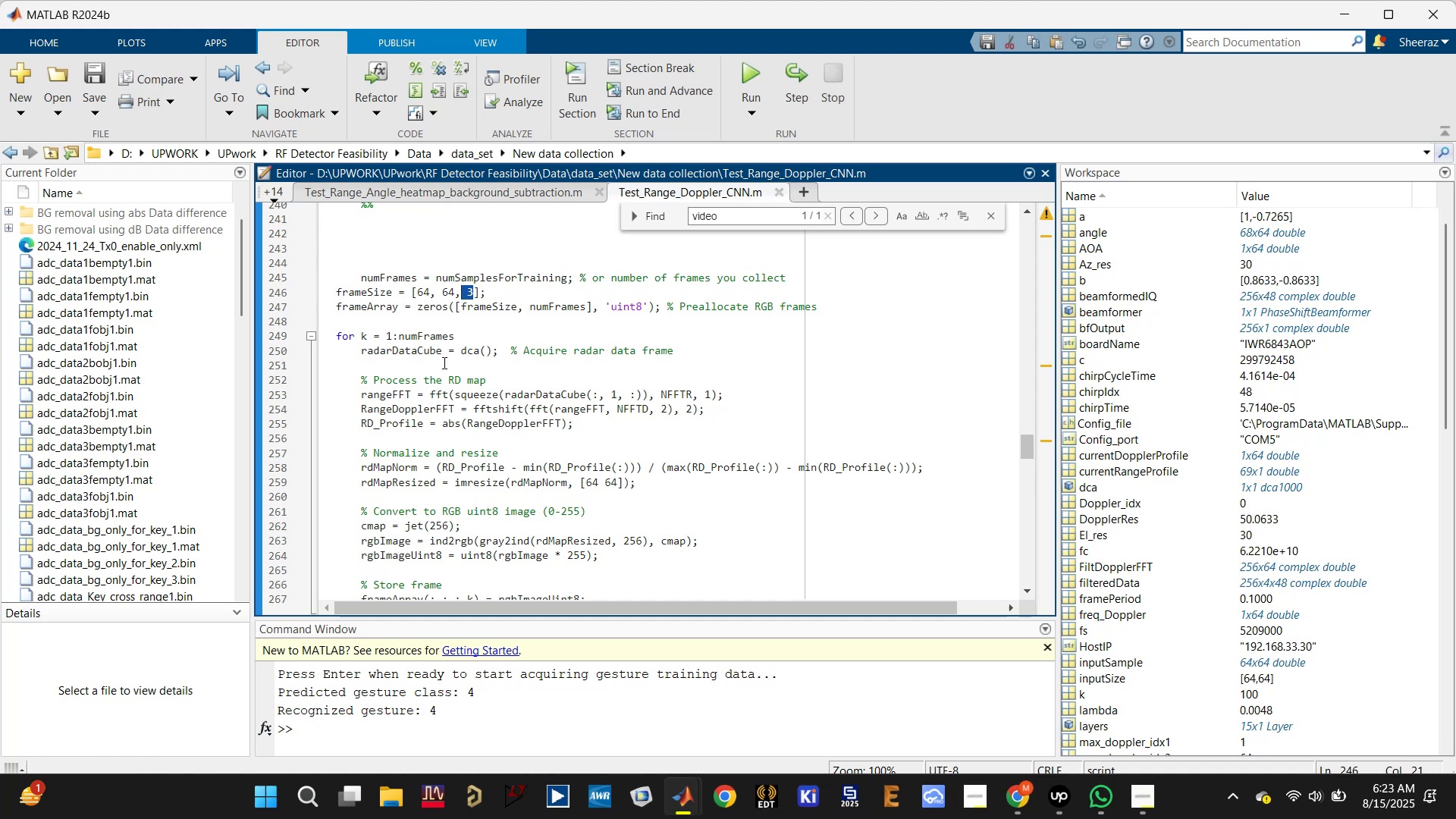 
left_click([351, 312])
 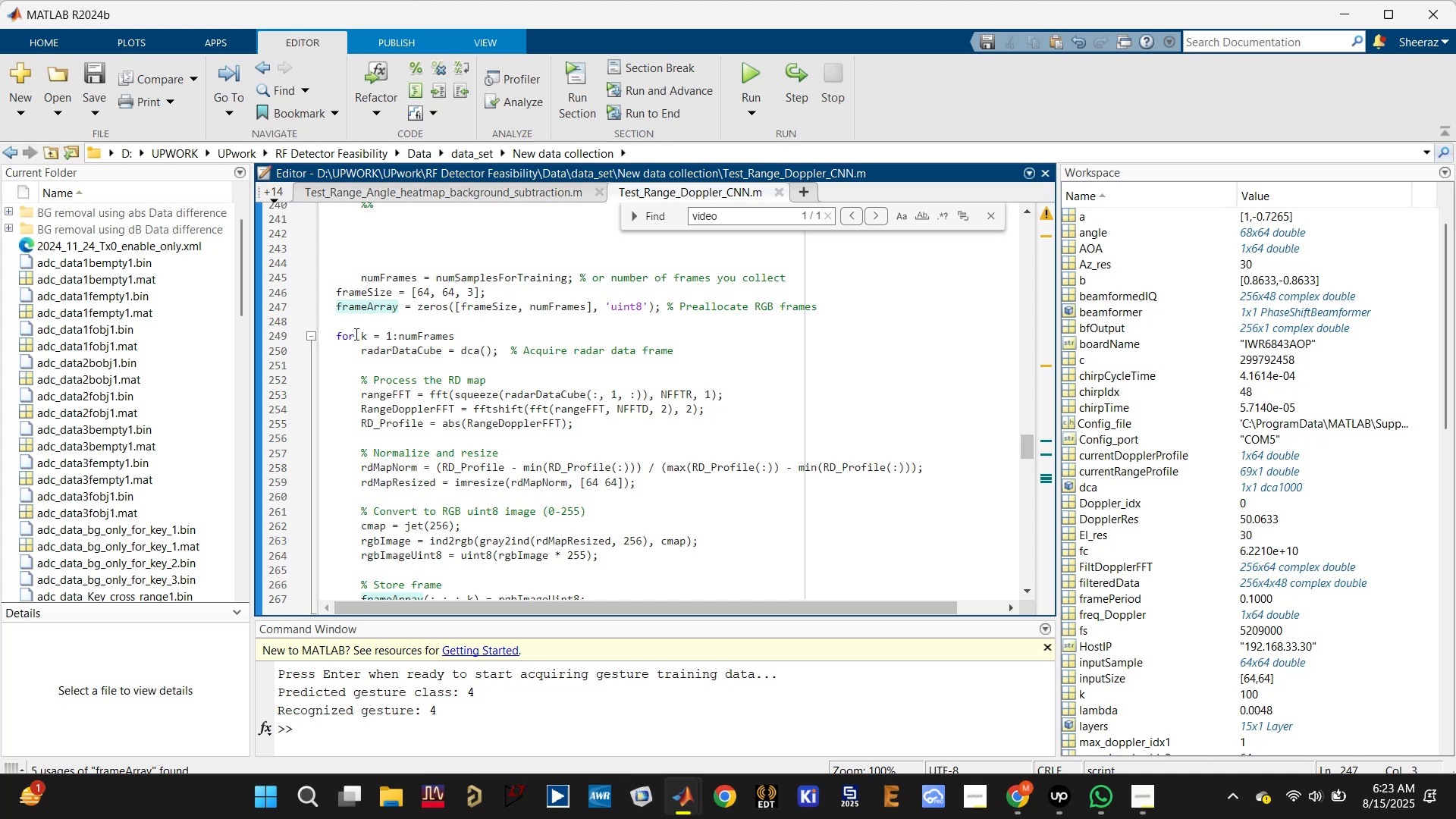 
wait(5.86)
 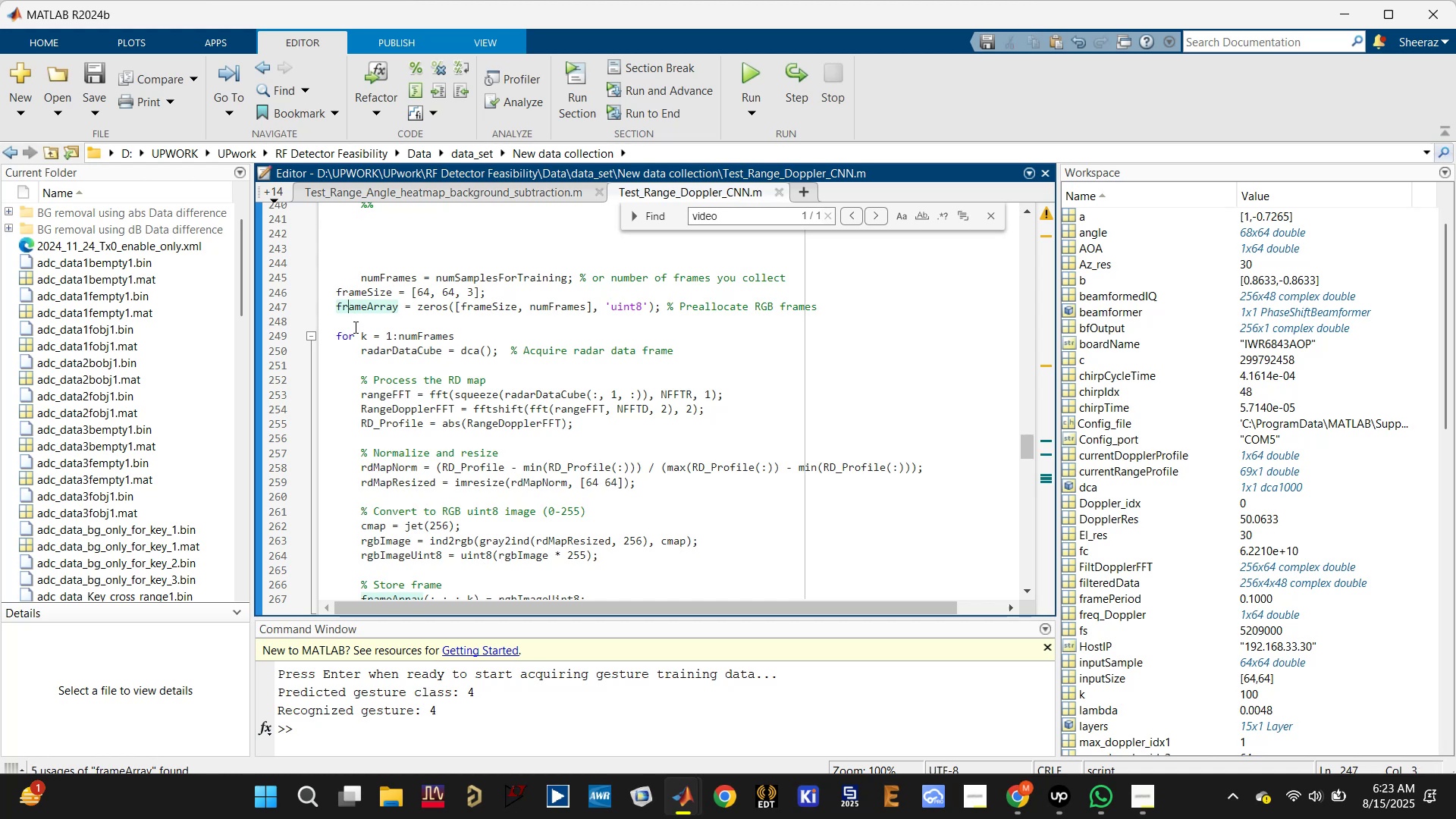 
double_click([356, 294])
 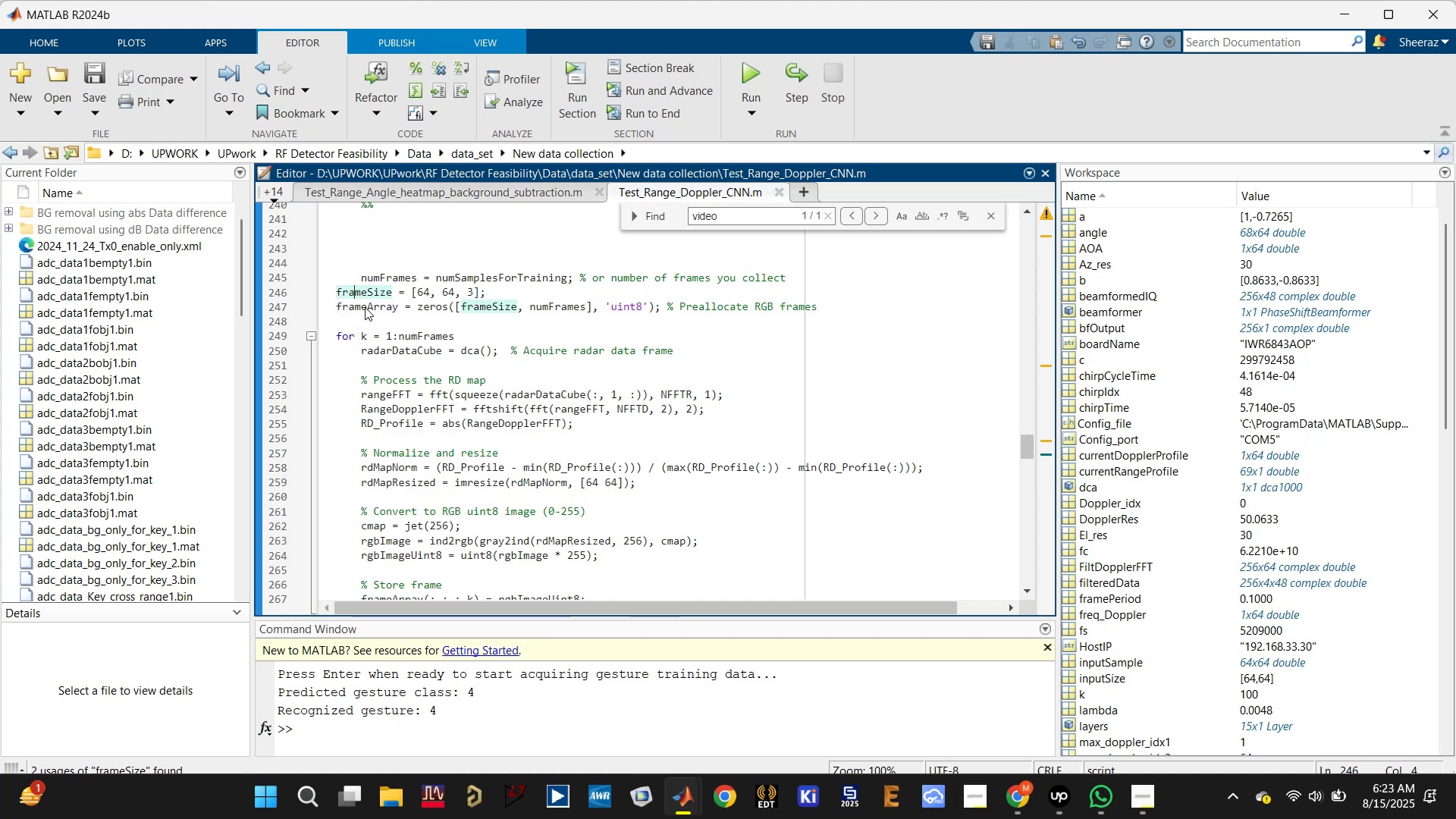 
scroll: coordinate [396, 337], scroll_direction: up, amount: 3.0
 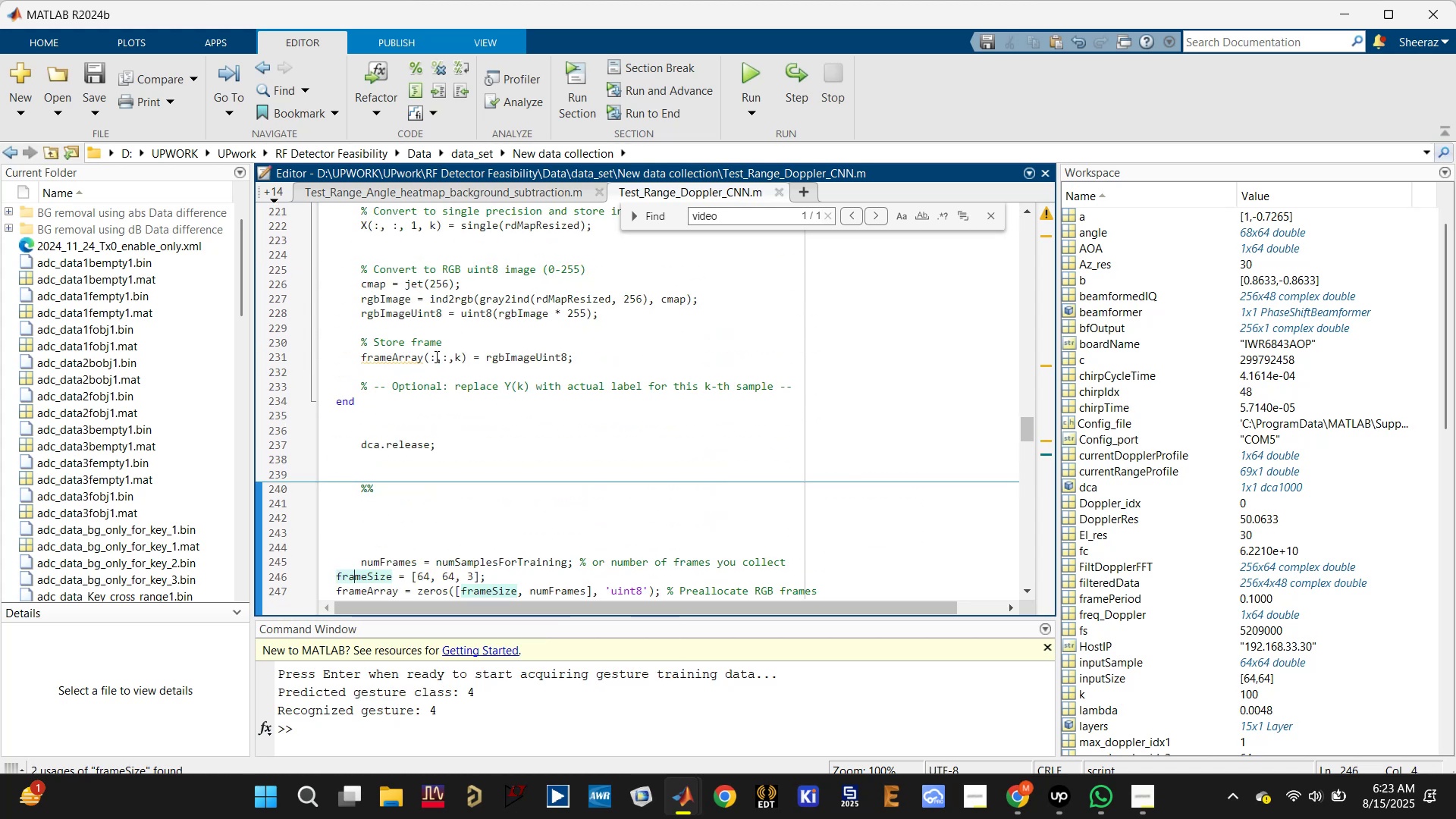 
left_click([431, 356])
 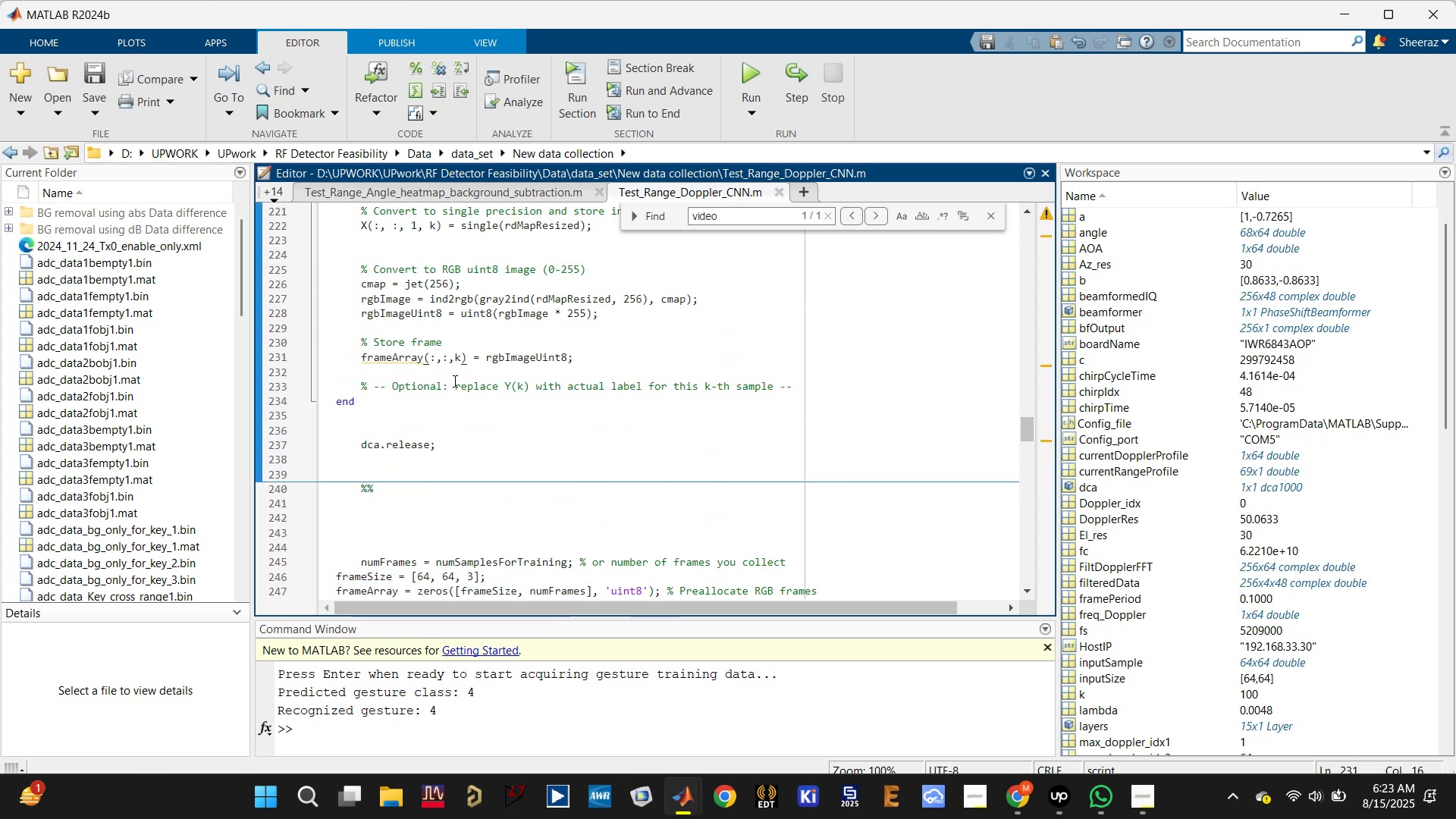 
key(Shift+ShiftLeft)
 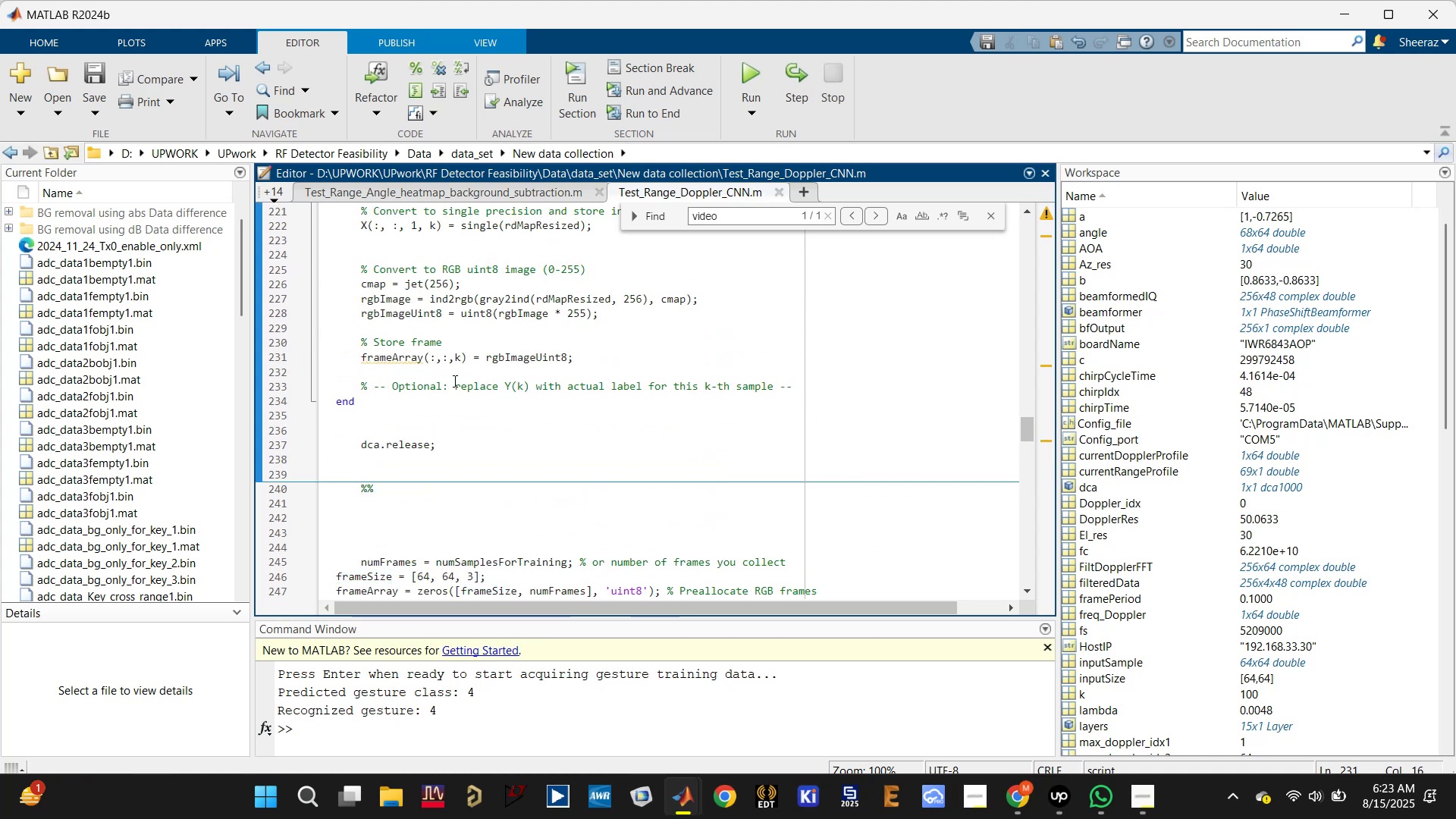 
key(Shift+Semicolon)
 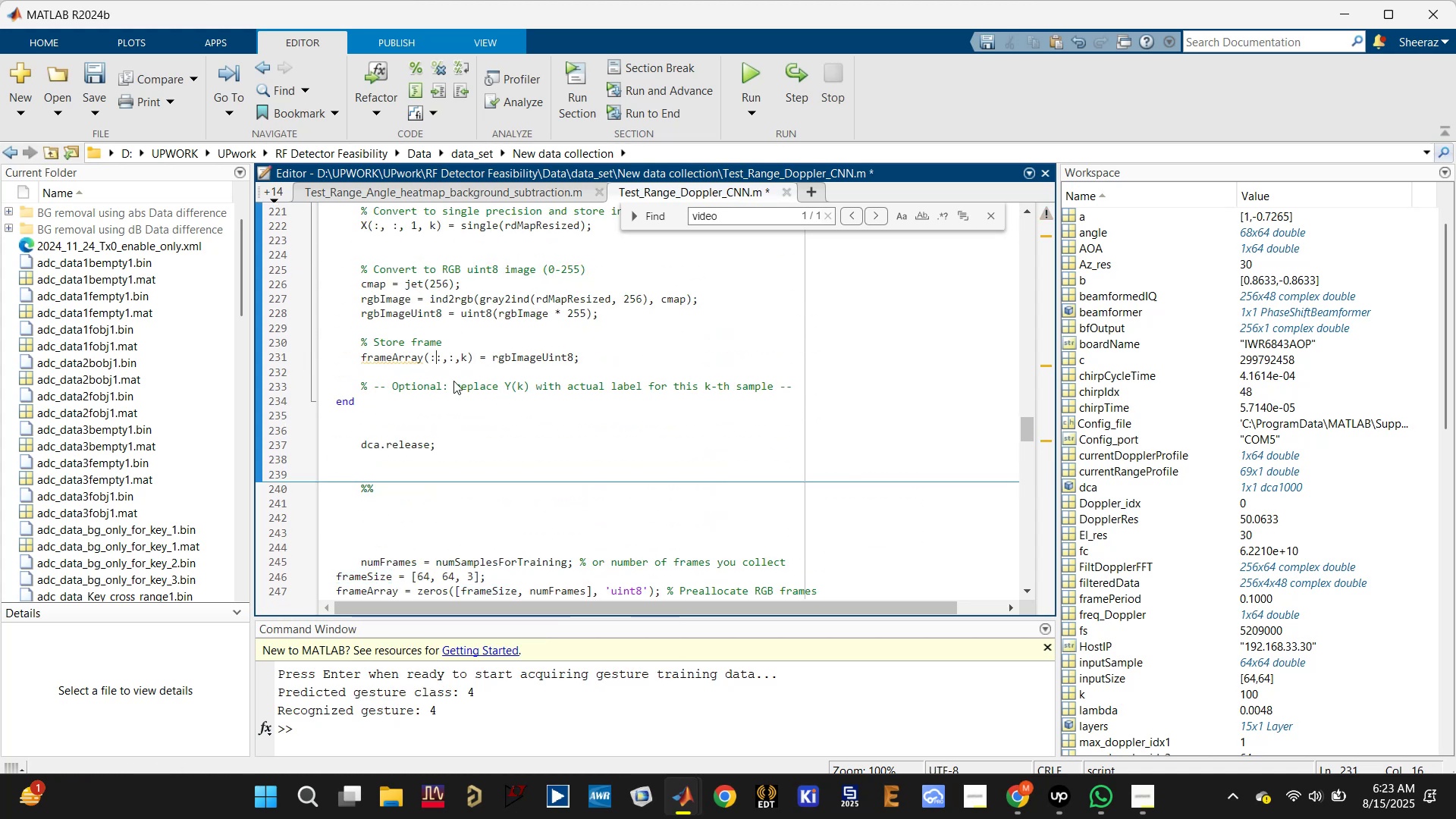 
key(Comma)
 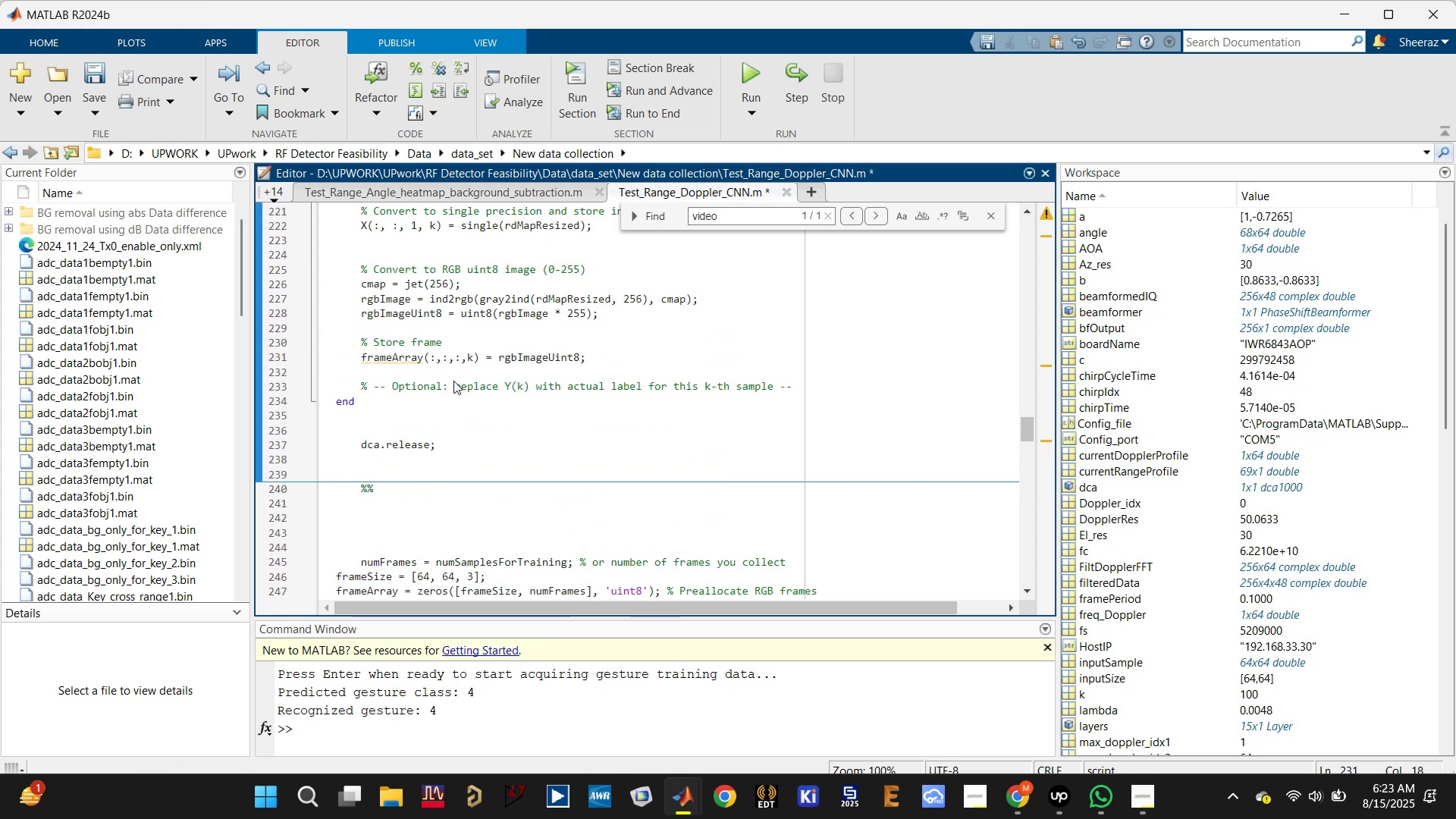 
scroll: coordinate [454, 407], scroll_direction: down, amount: 2.0
 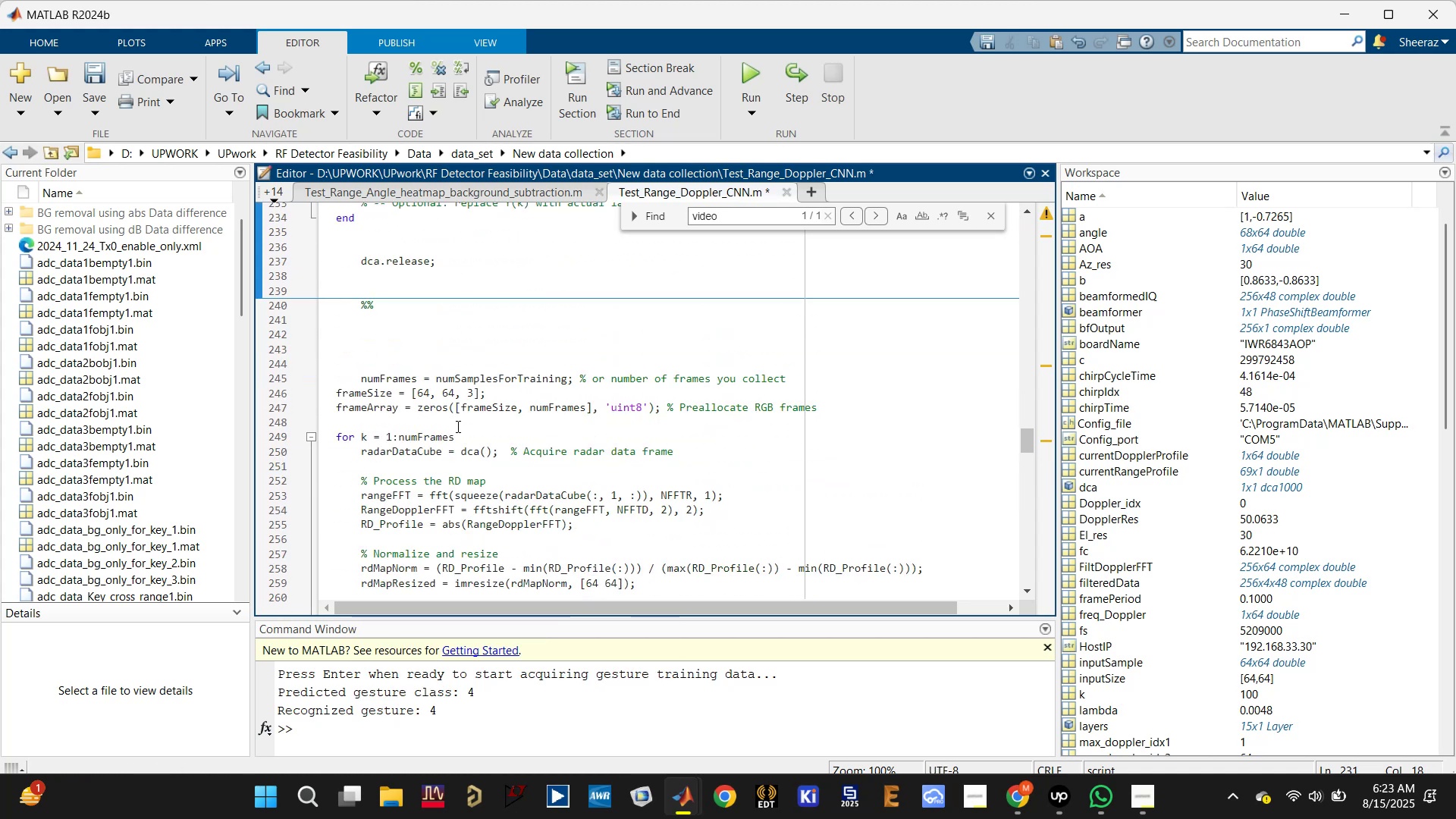 
key(Control+S)
 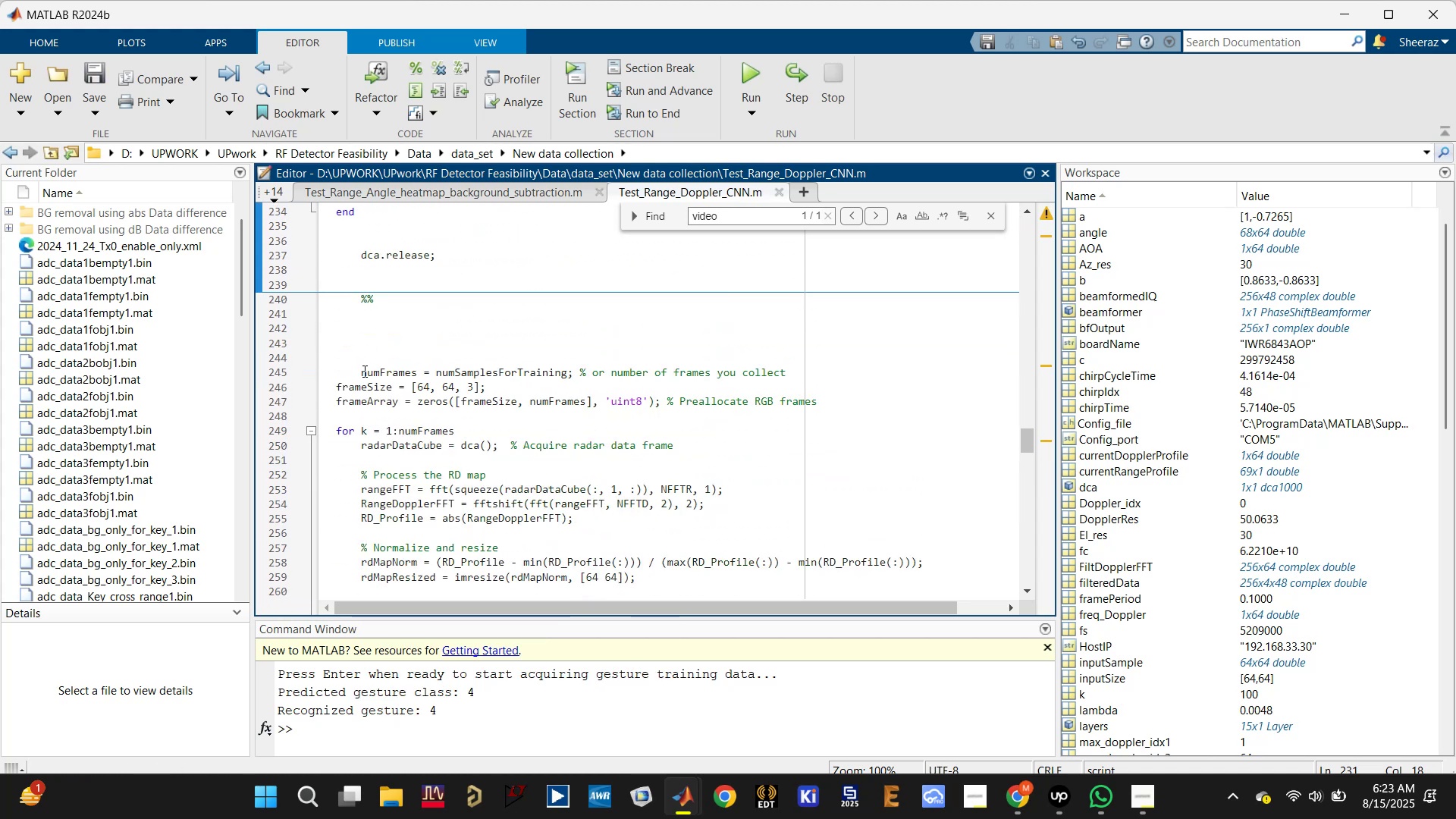 
left_click([356, 375])
 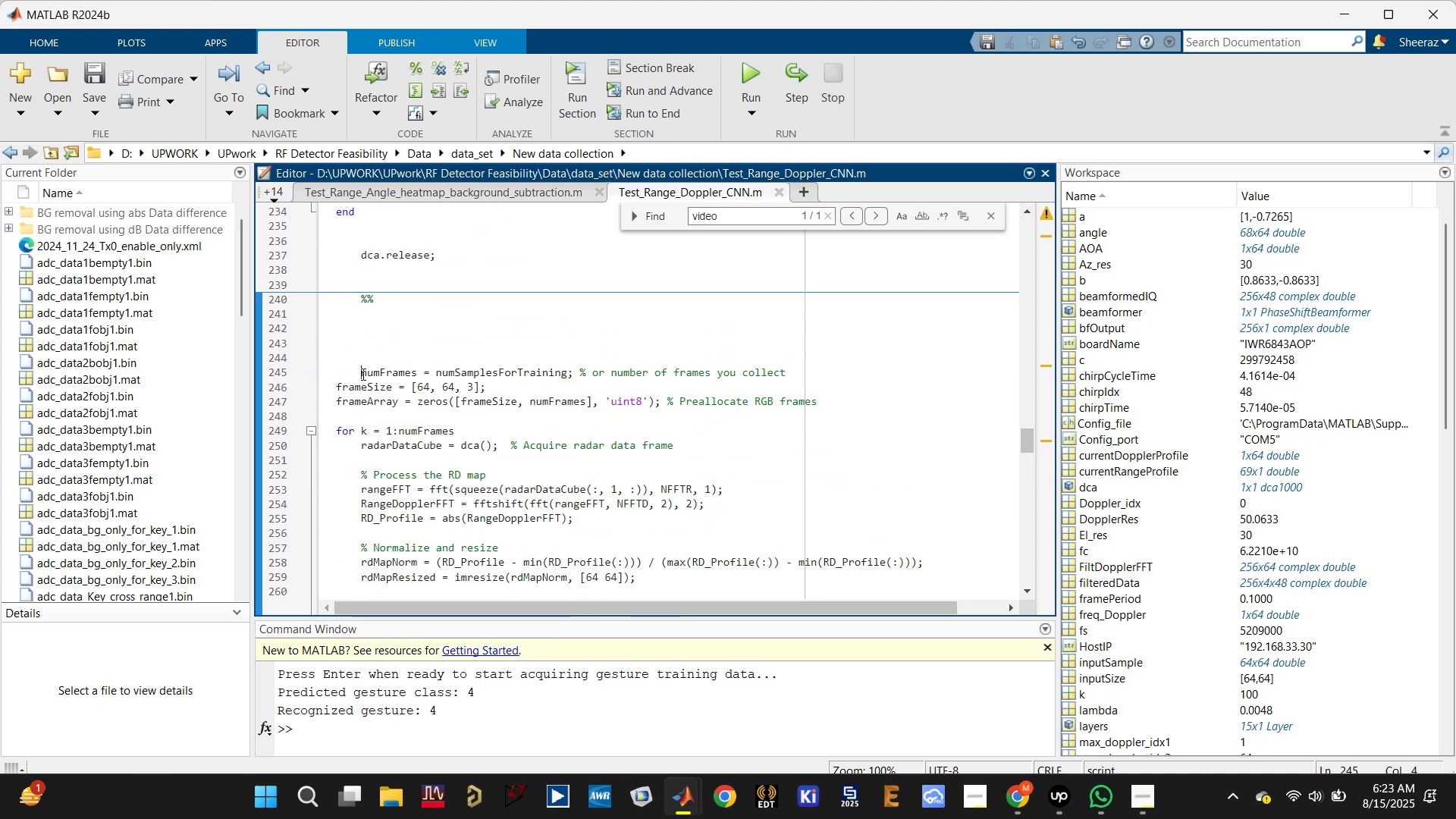 
key(Backspace)
 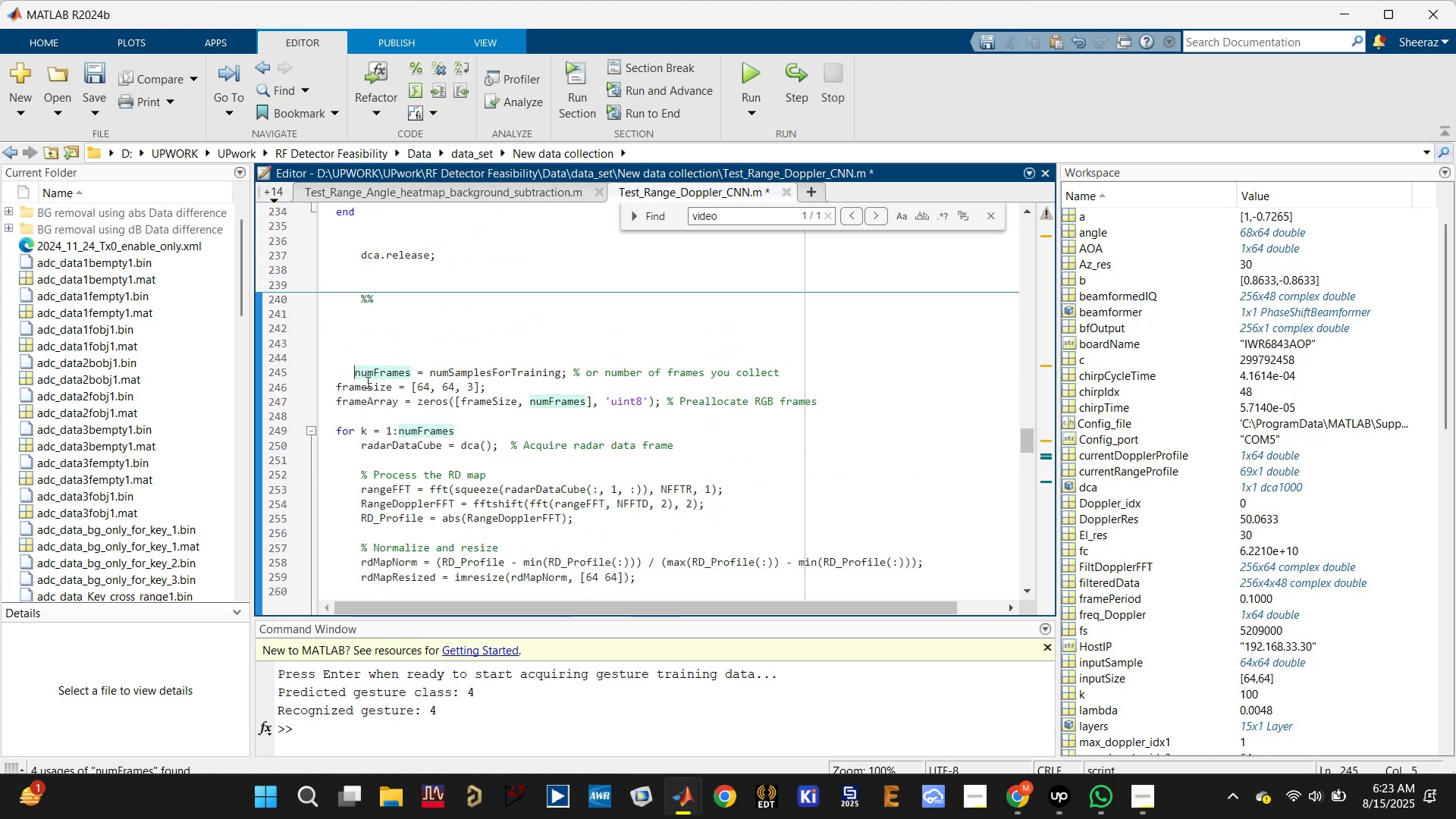 
key(Backspace)
 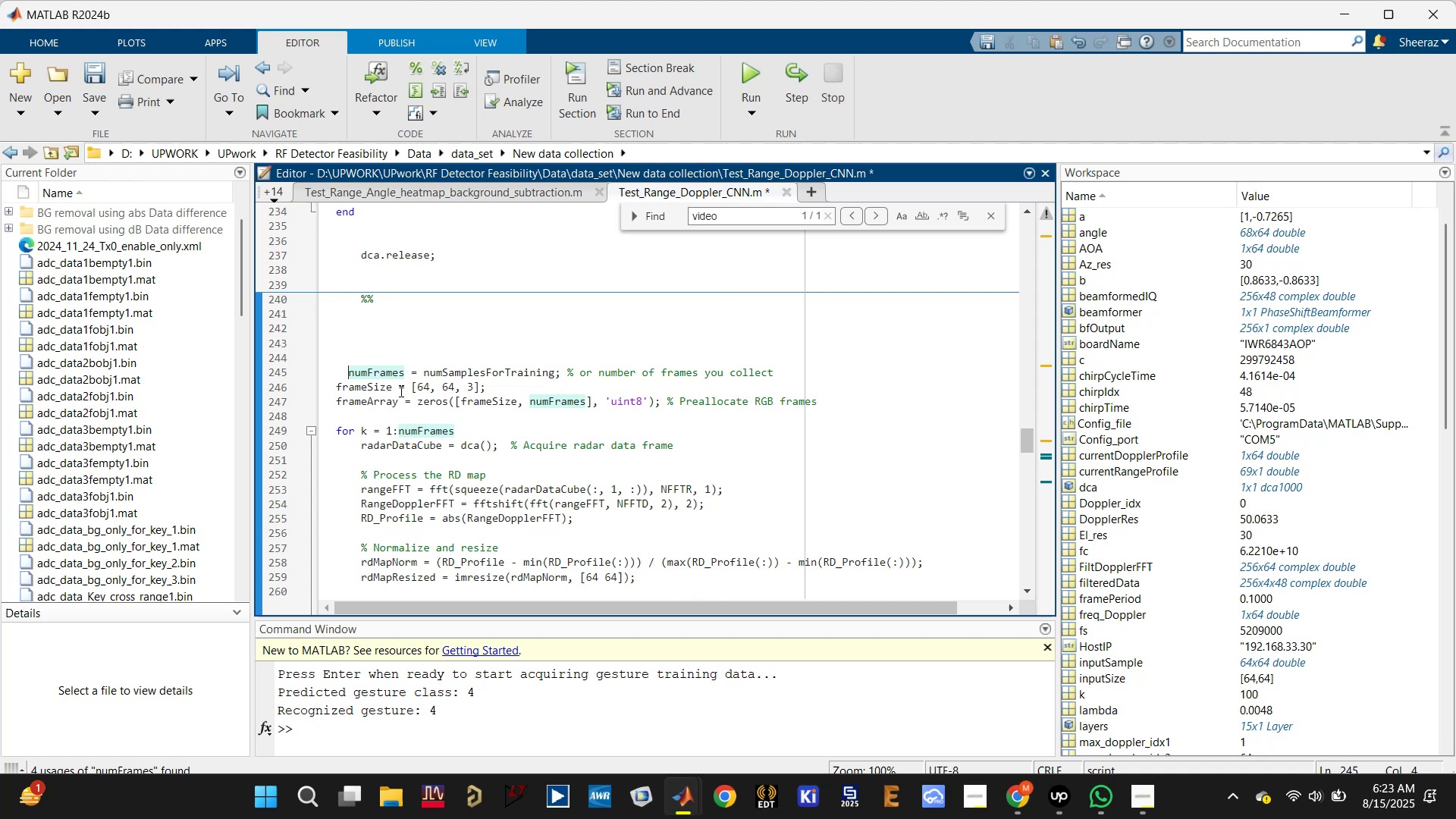 
key(Backspace)
 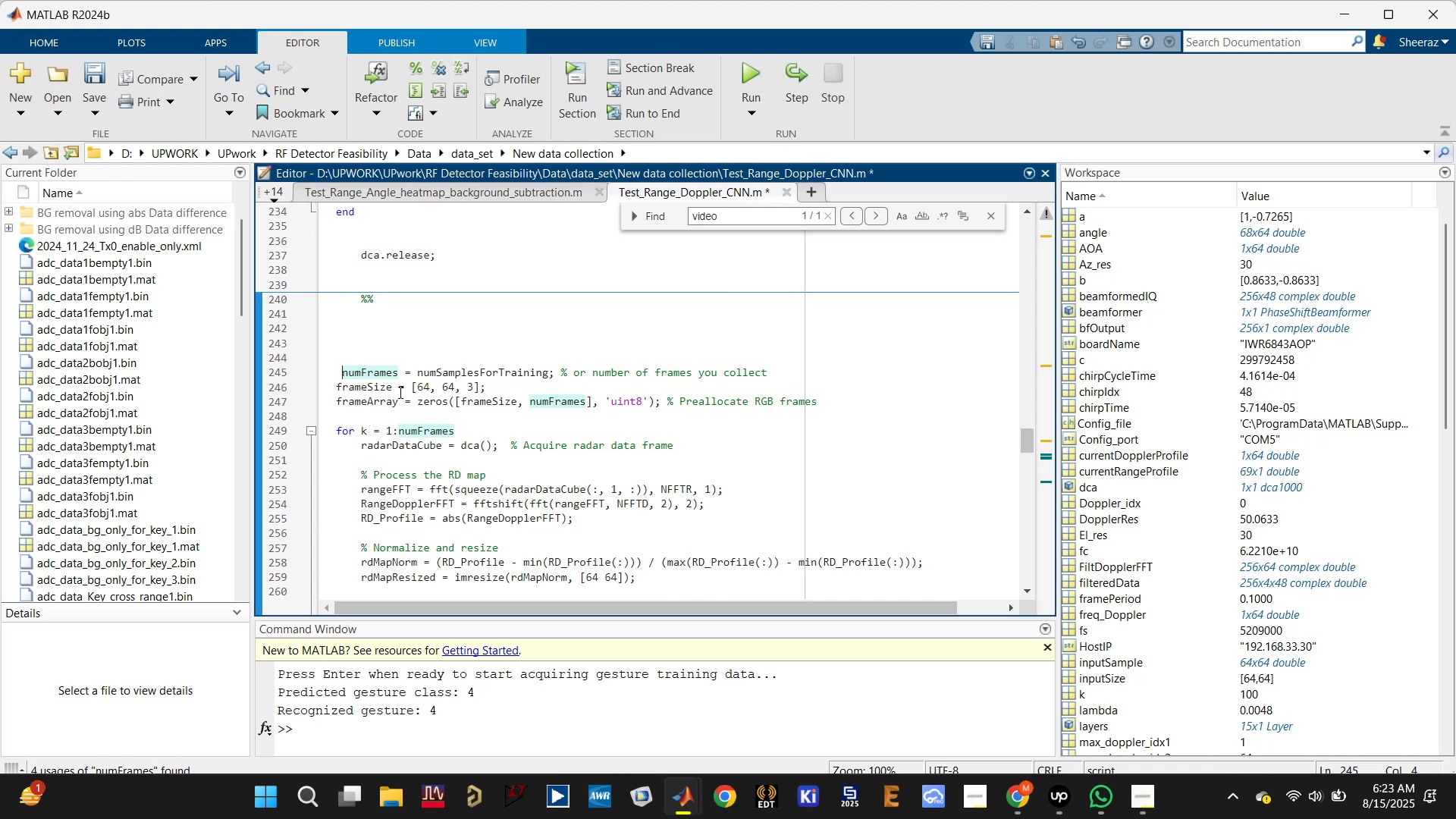 
key(Backspace)
 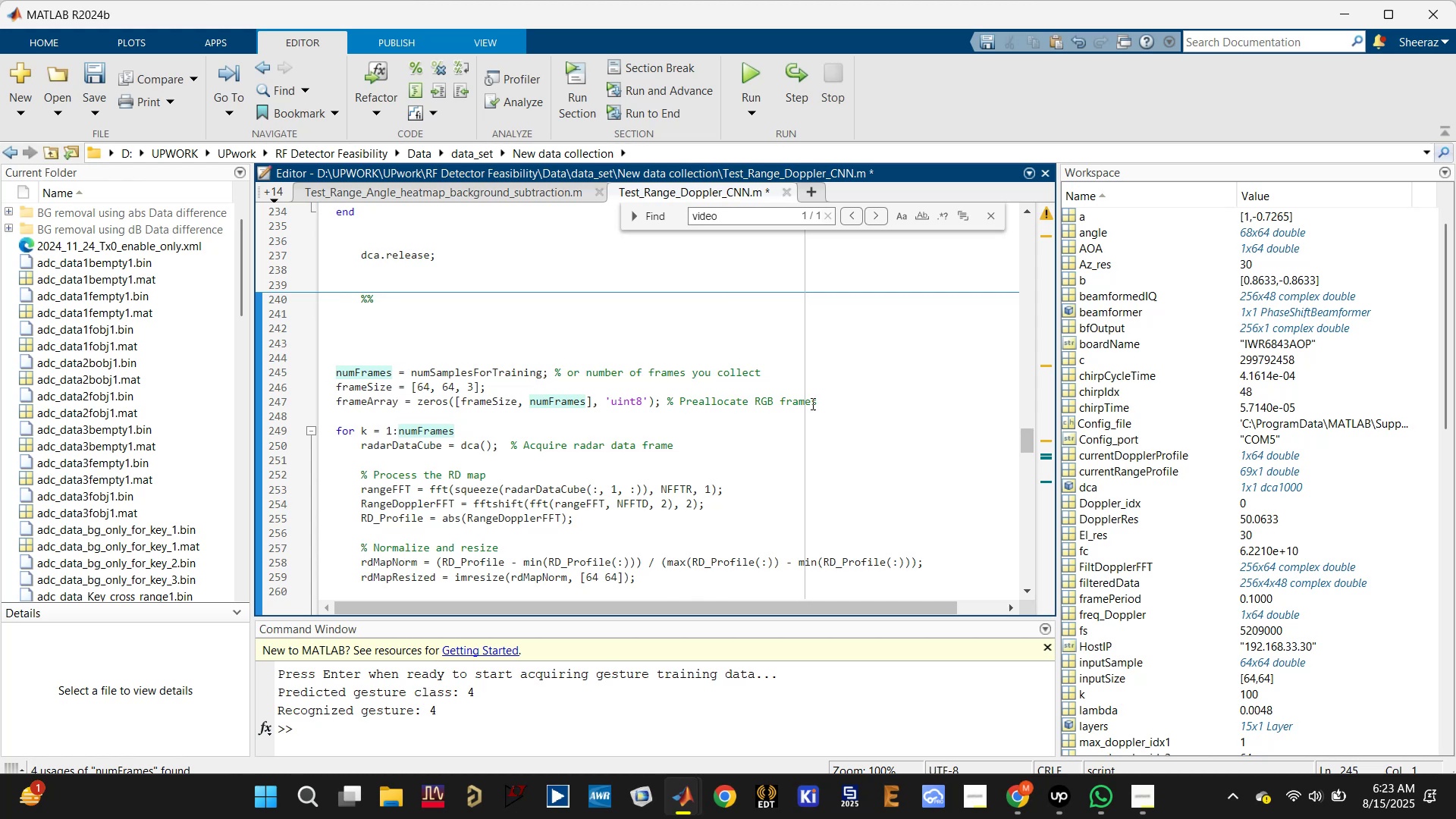 
left_click_drag(start_coordinate=[861, 405], to_coordinate=[297, 344])
 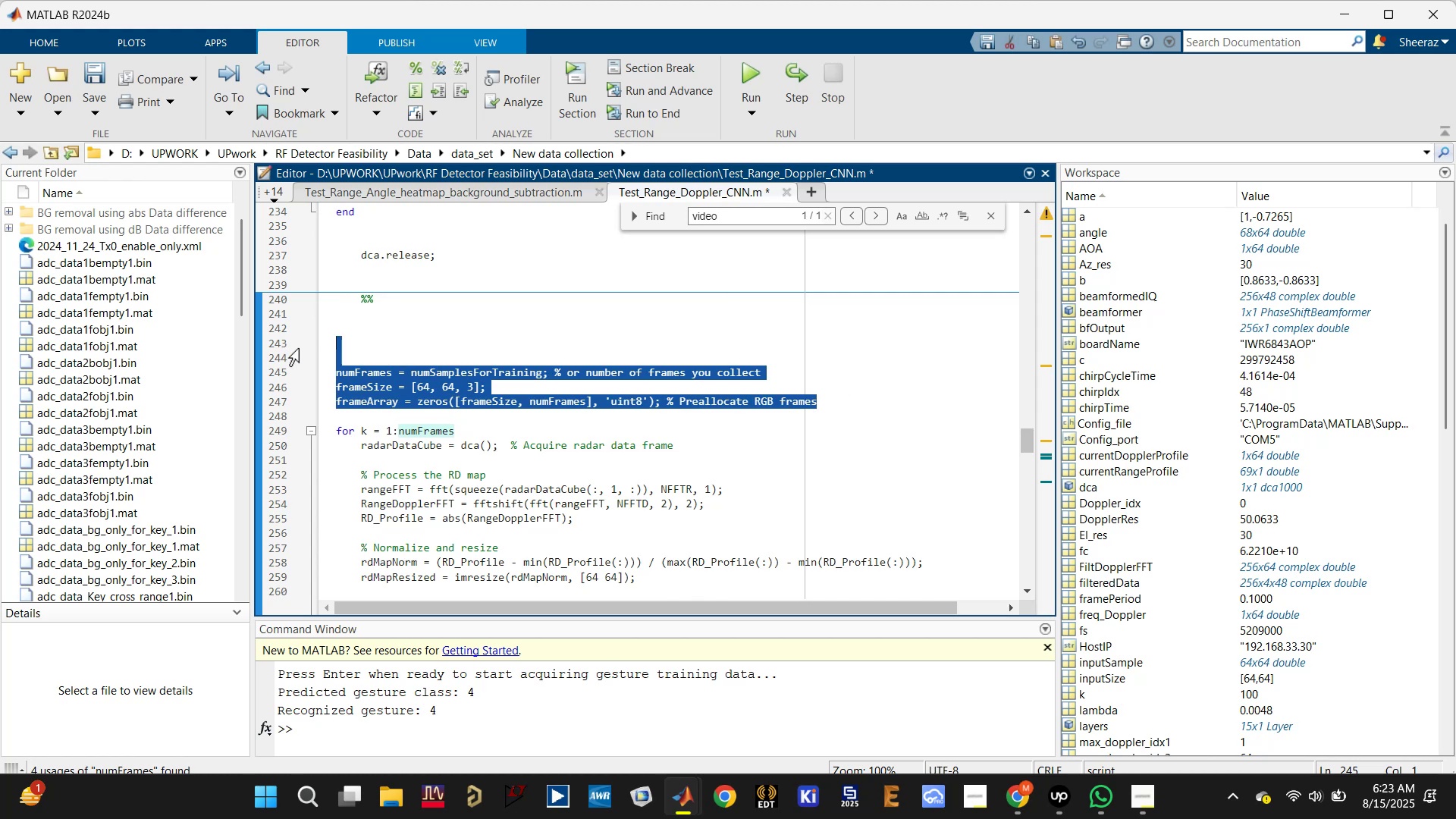 
key(Control+X)
 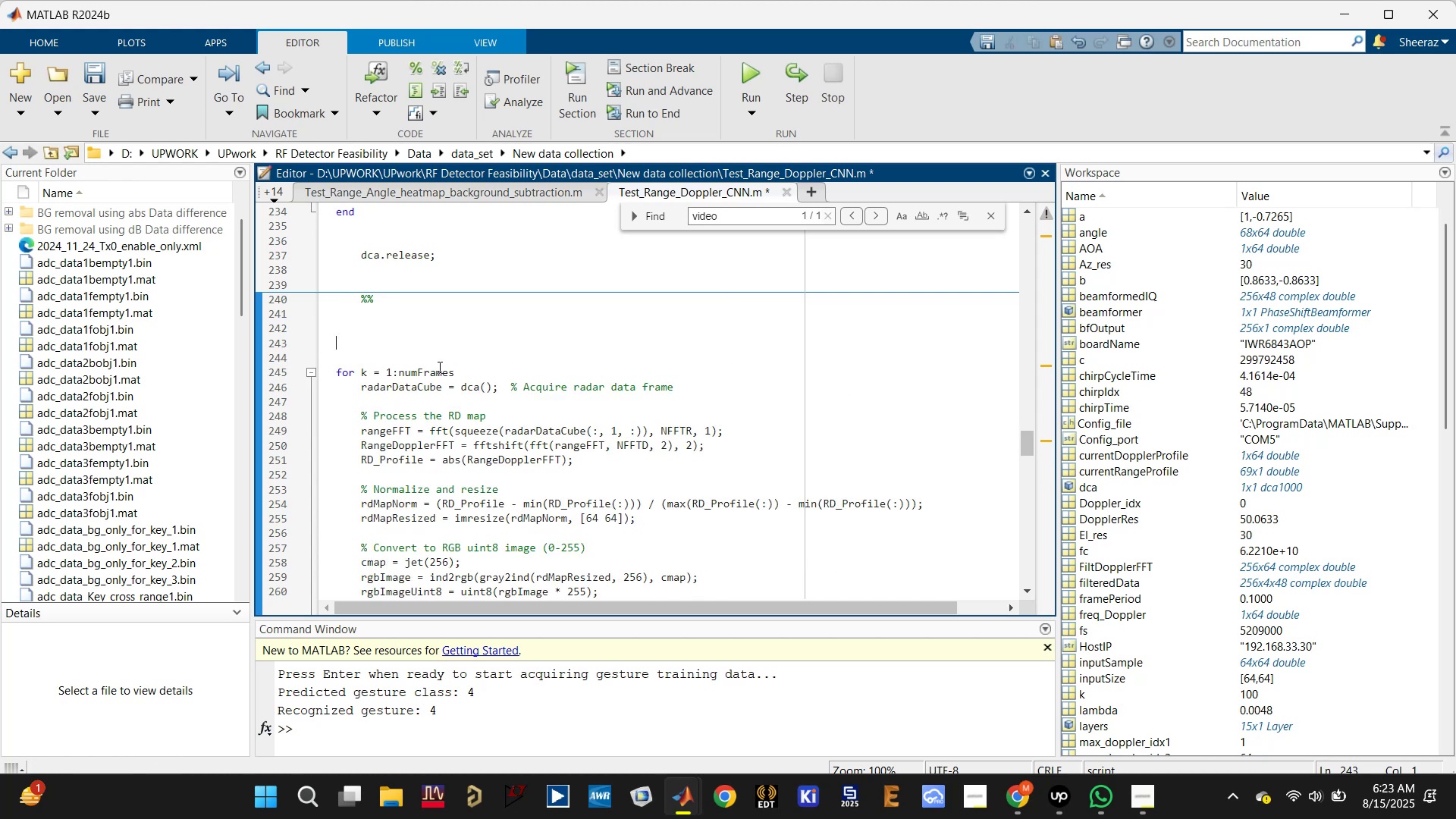 
scroll: coordinate [449, 389], scroll_direction: up, amount: 7.0
 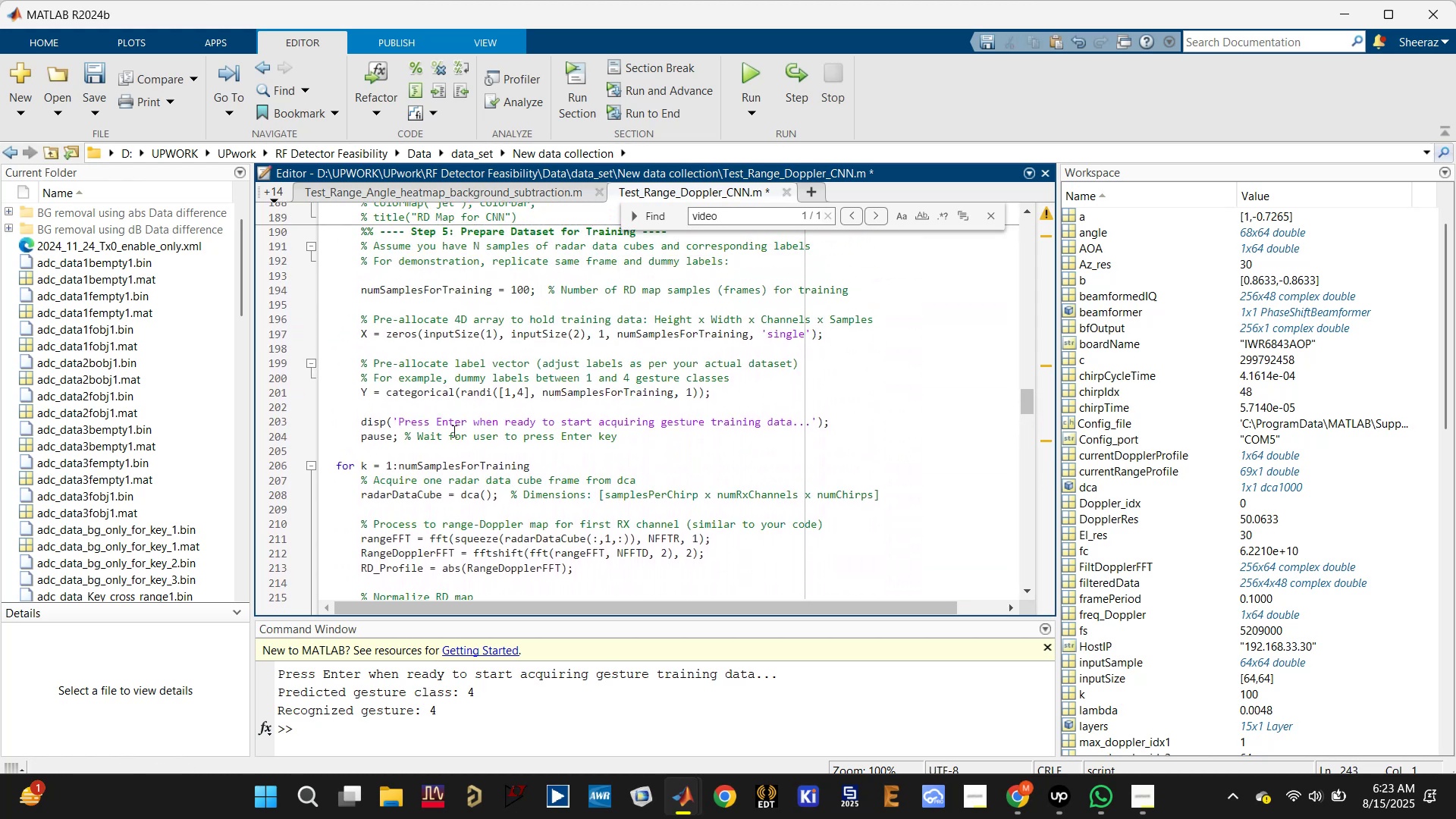 
left_click([443, 445])
 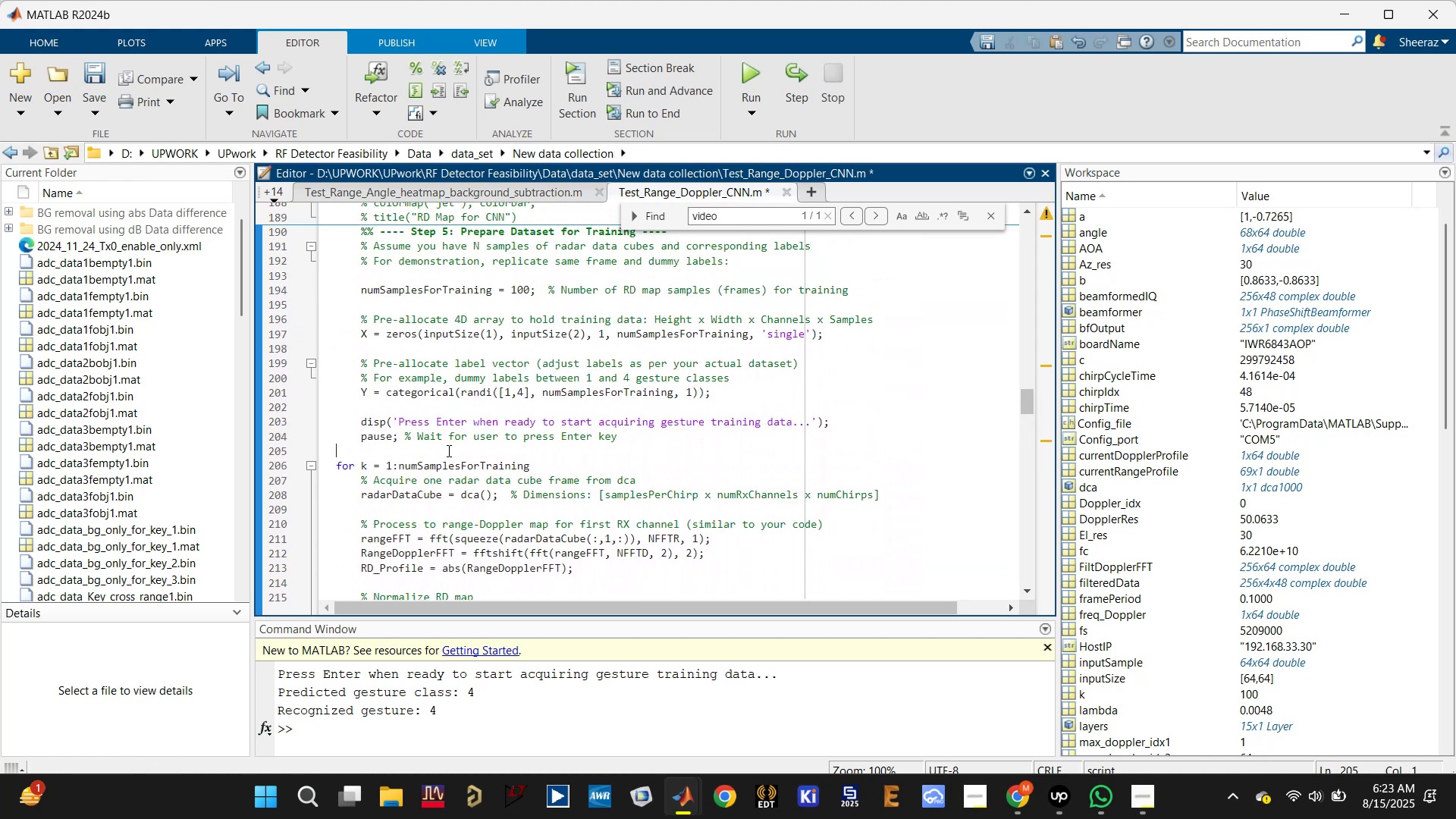 
key(Enter)
 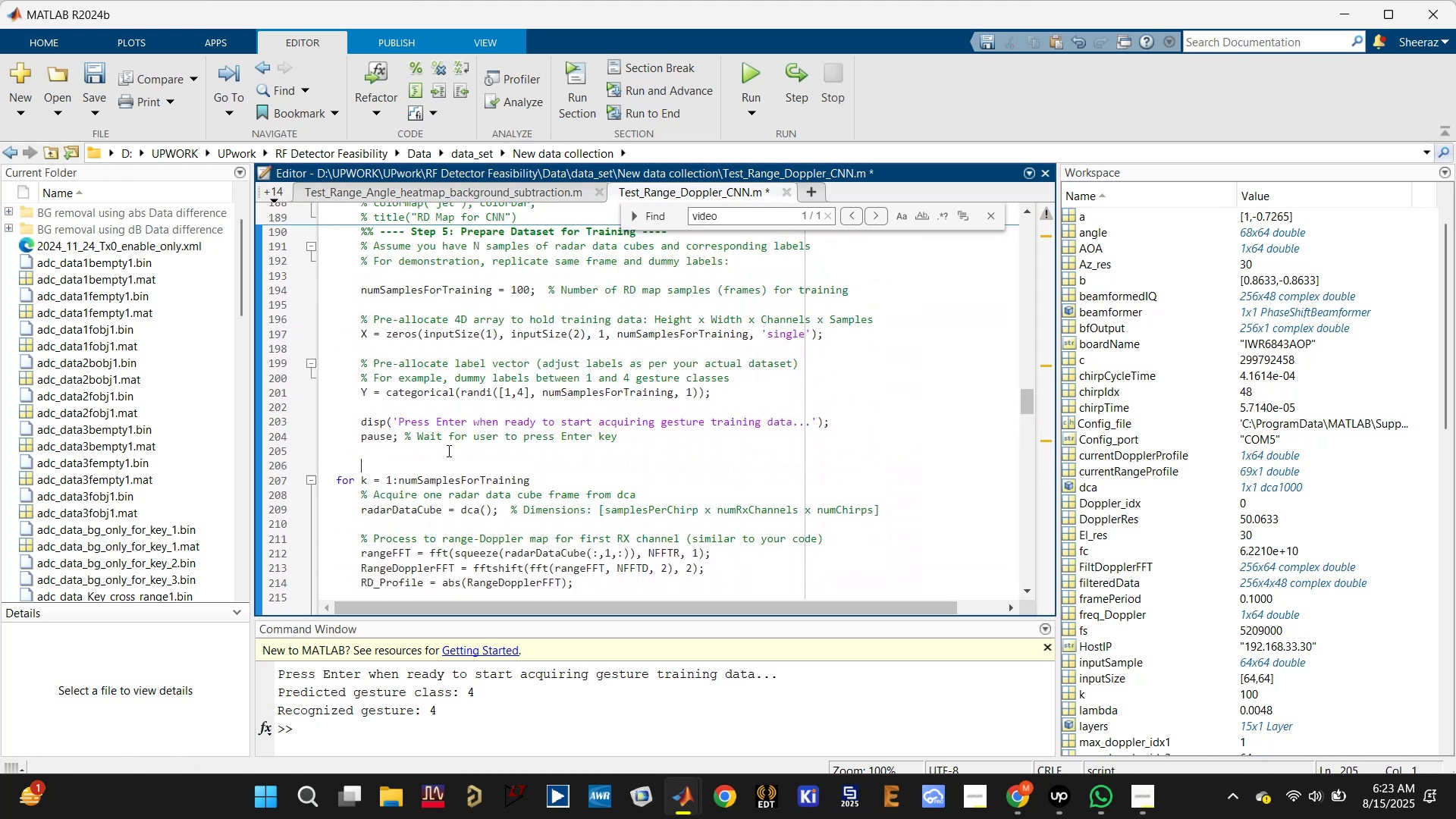 
key(Enter)
 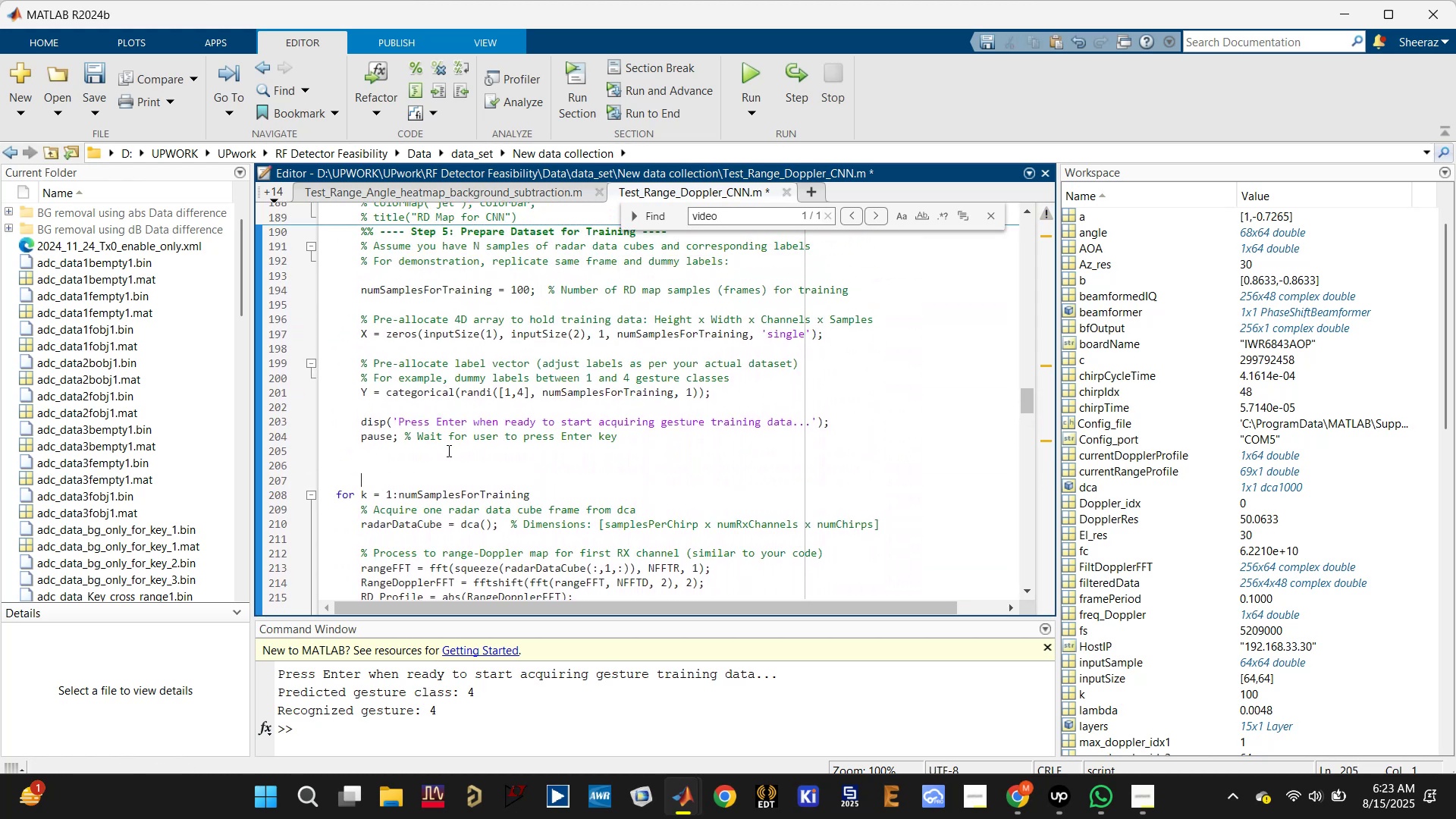 
key(ArrowUp)
 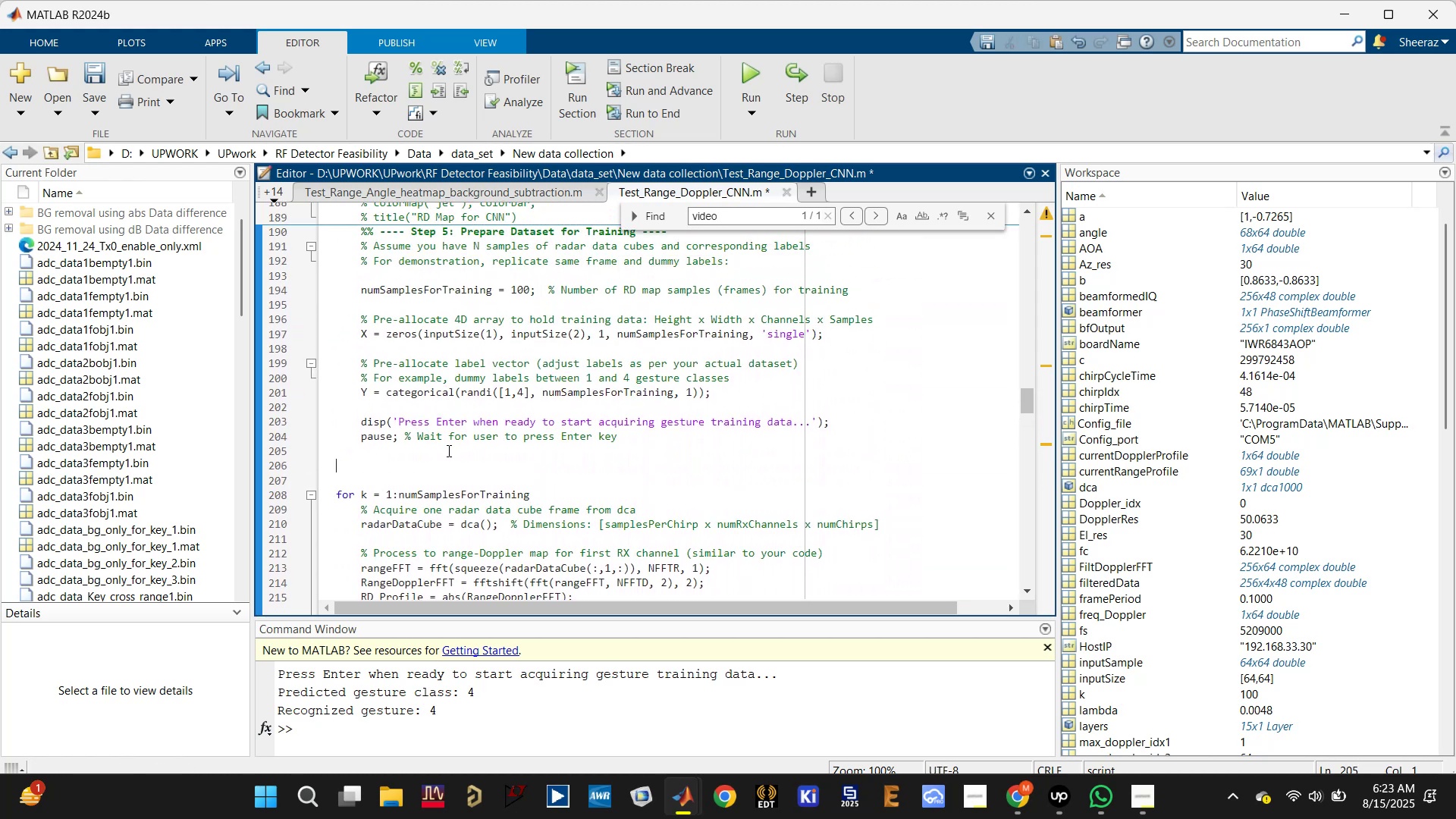 
key(ArrowUp)
 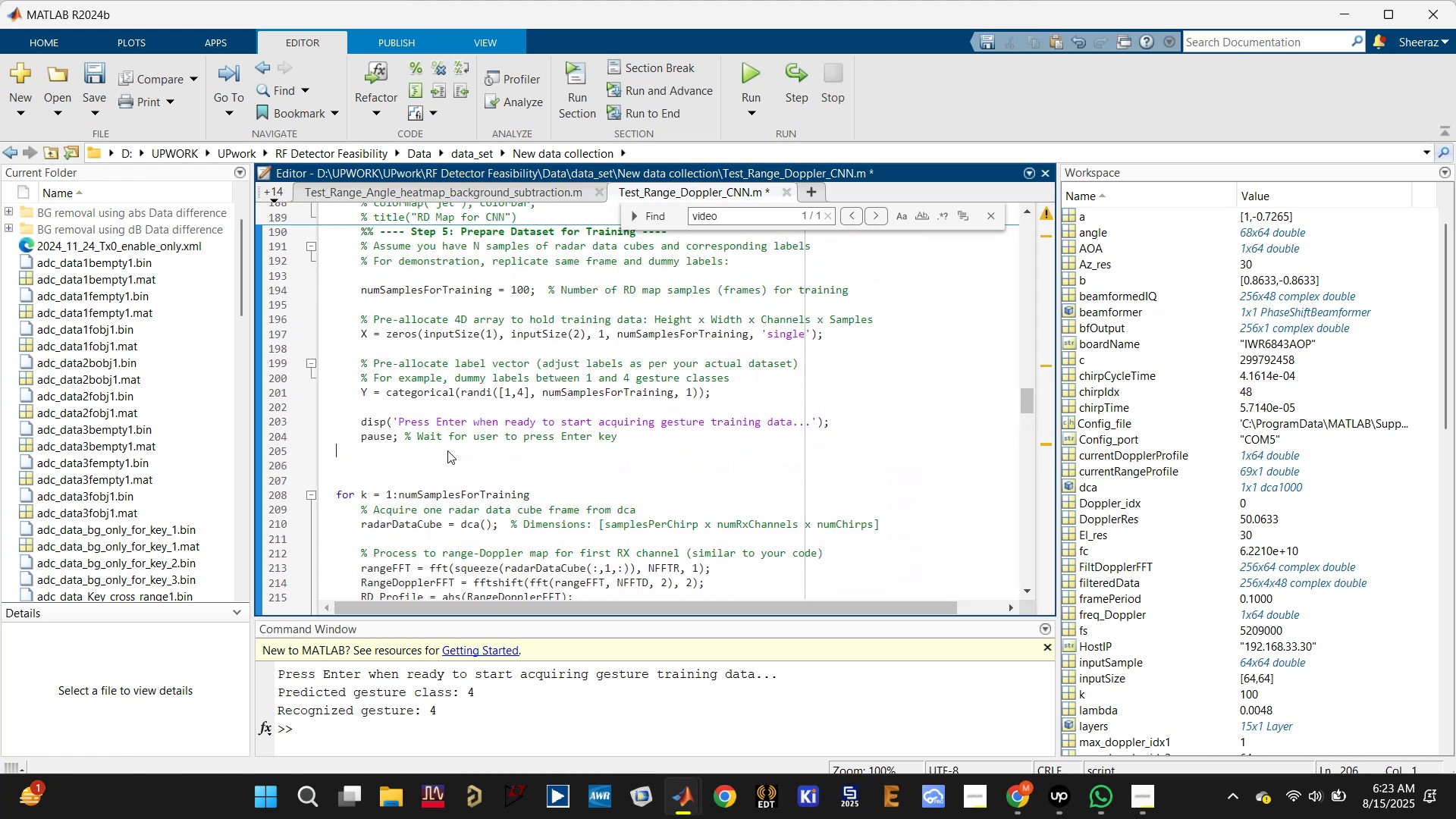 
key(ArrowUp)
 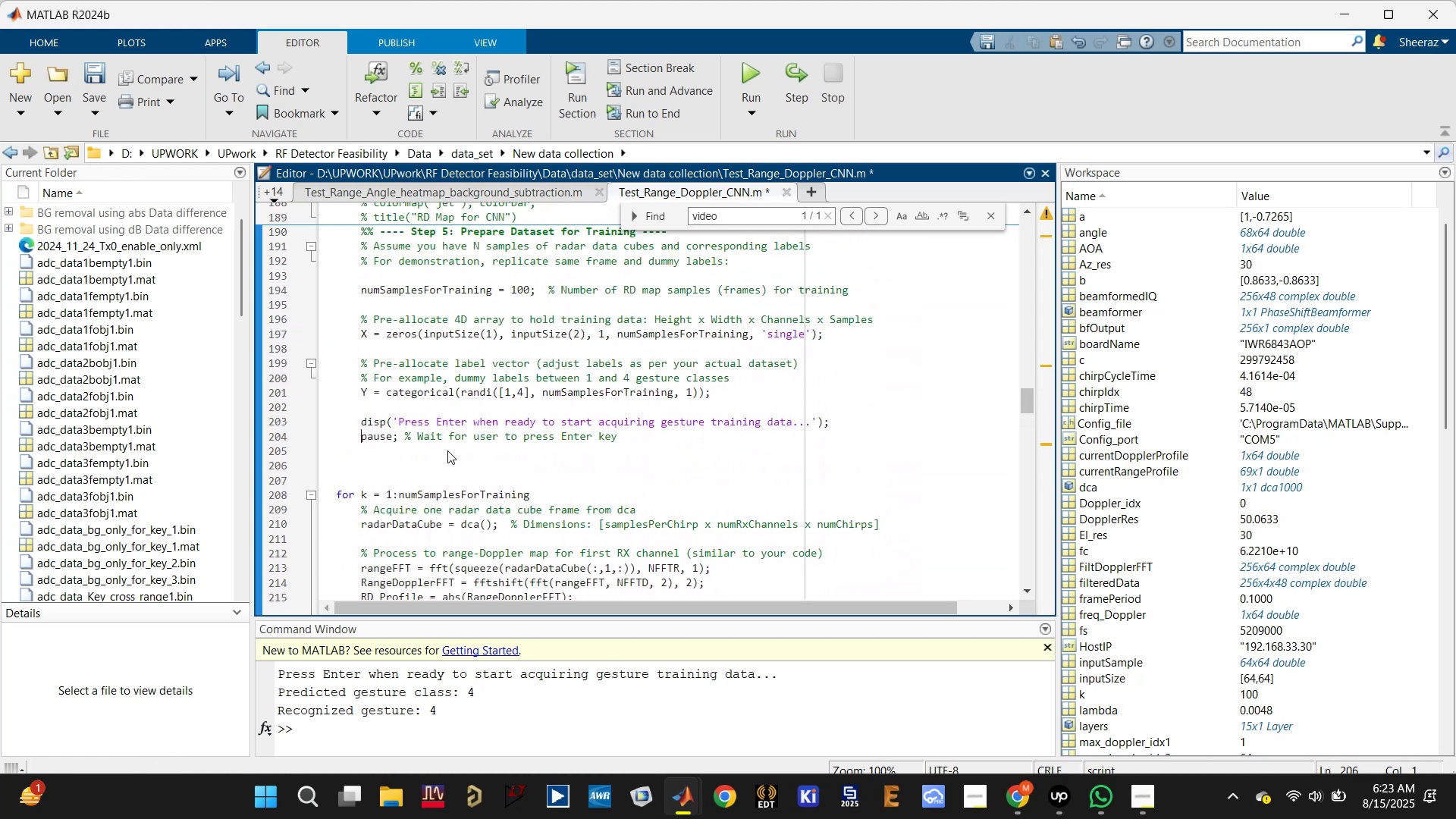 
key(ArrowUp)
 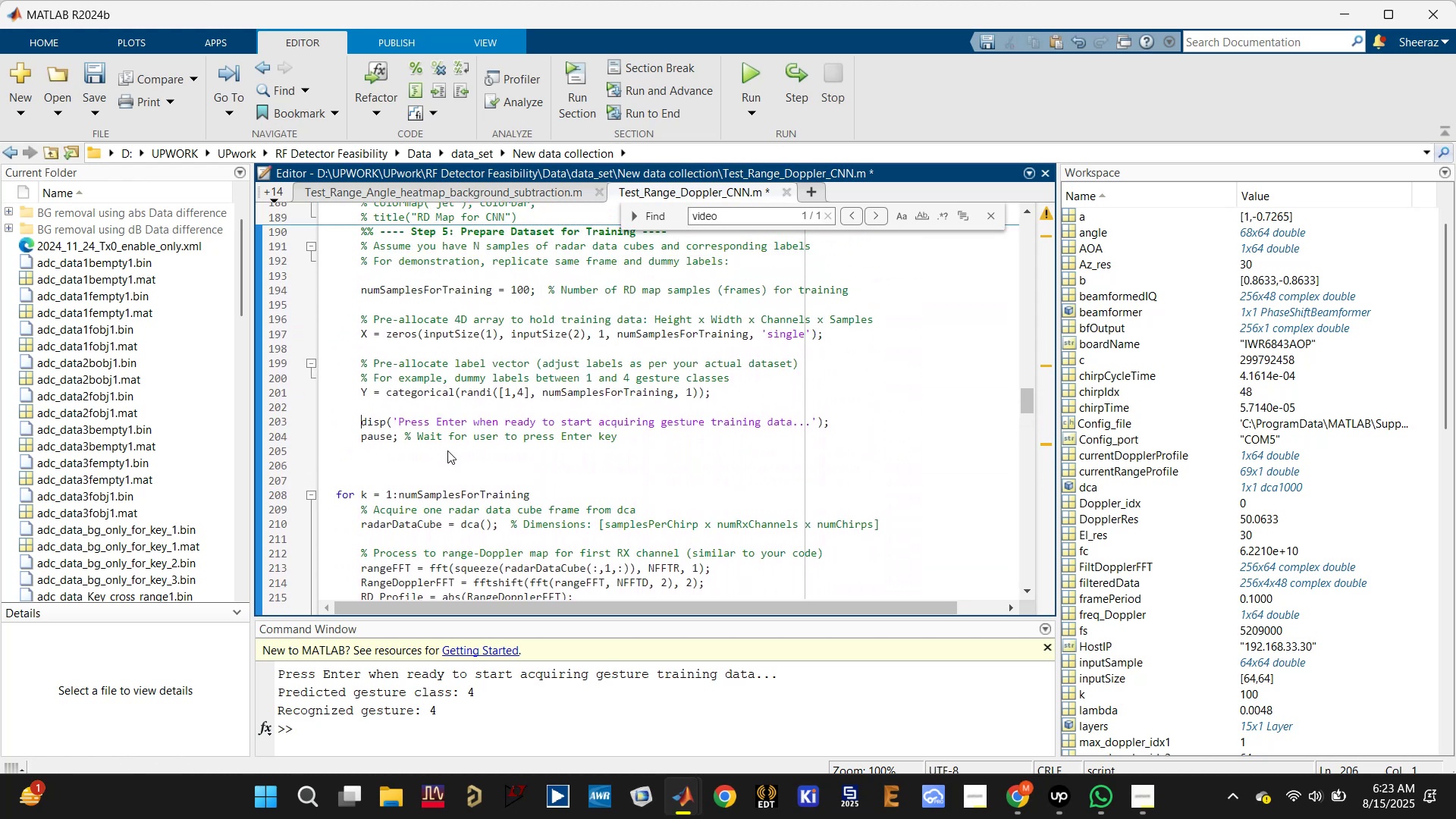 
key(Enter)
 